 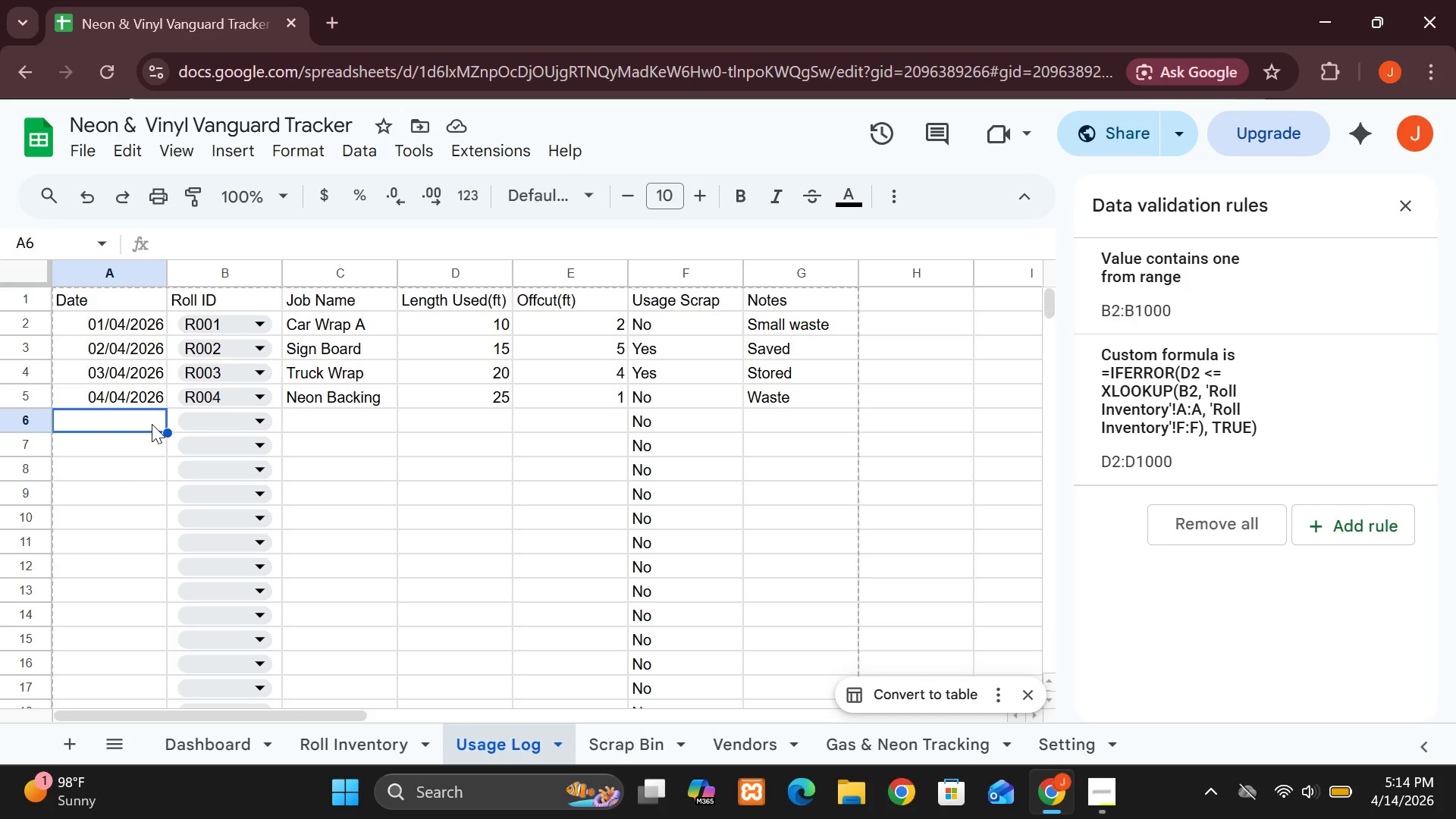 
left_click([162, 445])
 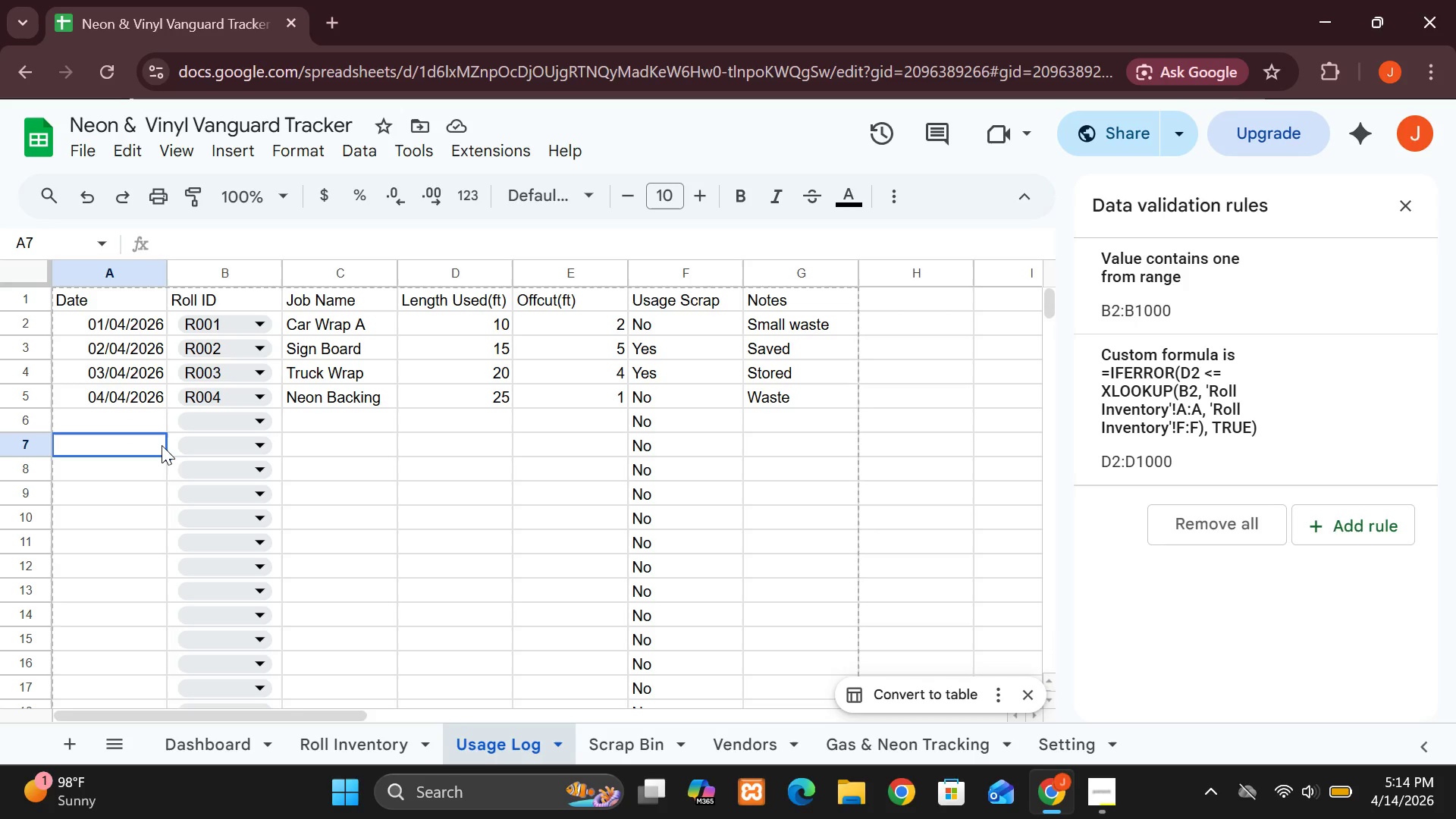 
wait(6.3)
 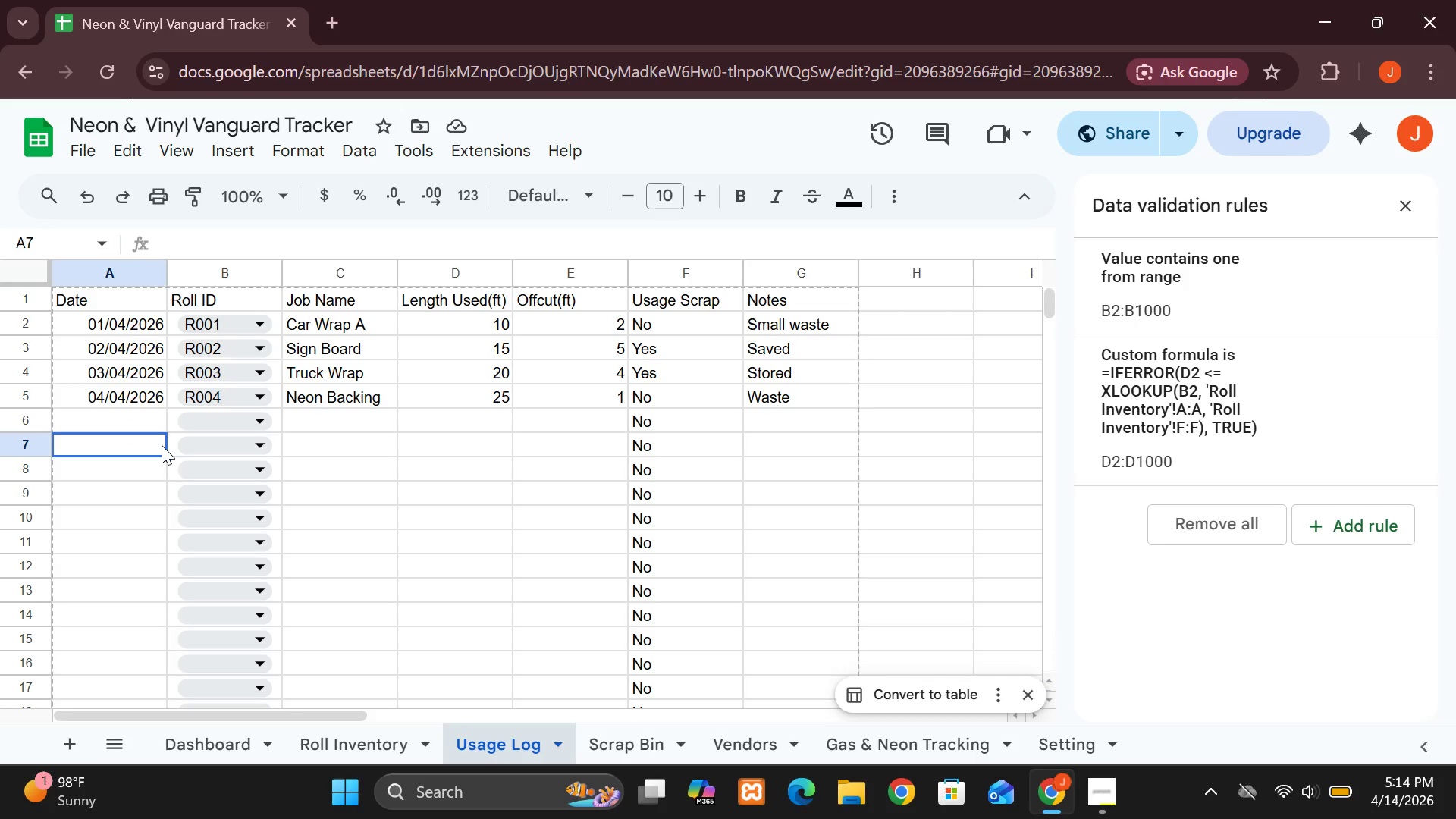 
key(VolumeDown)
 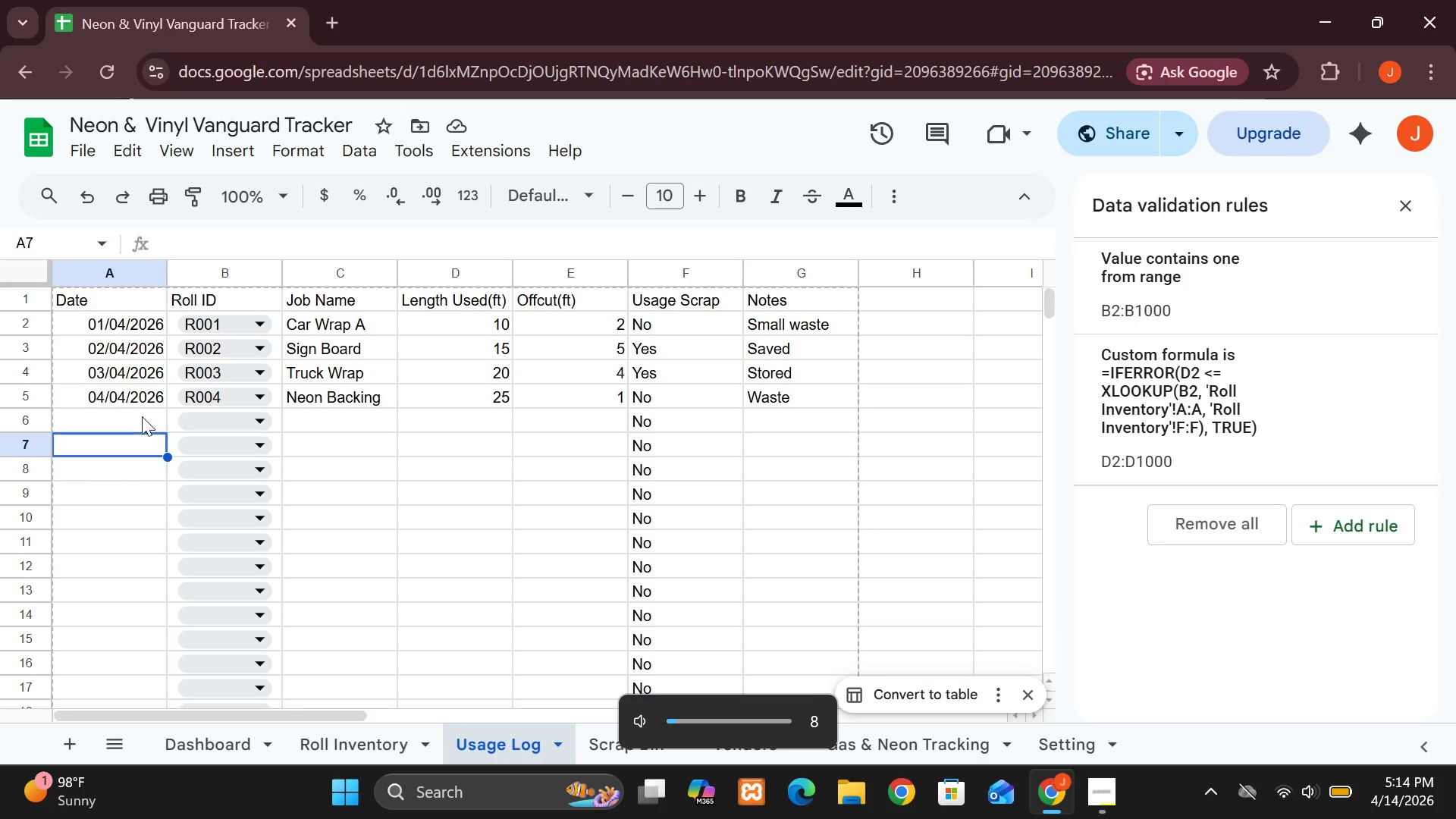 
left_click([142, 418])
 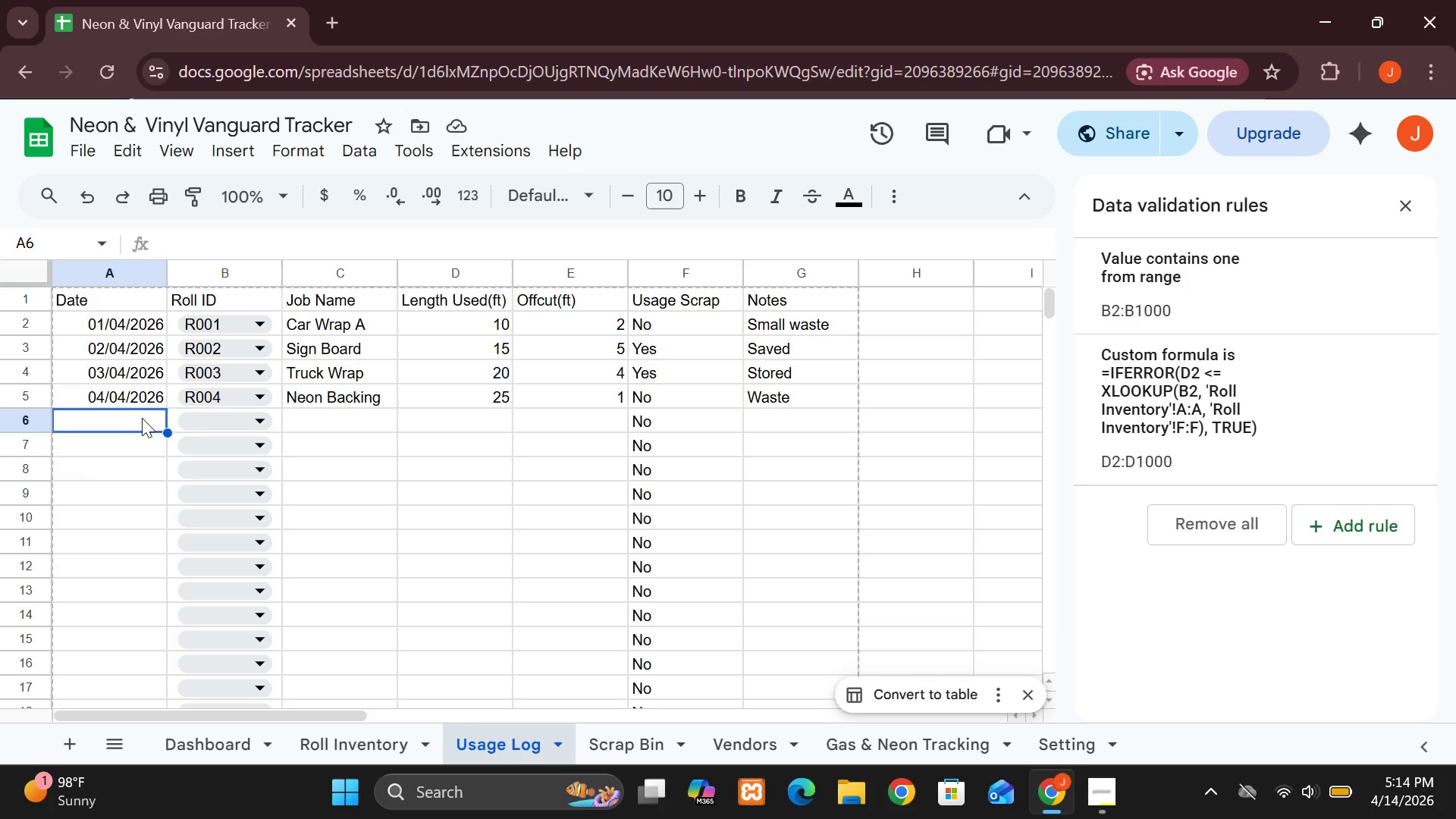 
key(VolumeUp)
 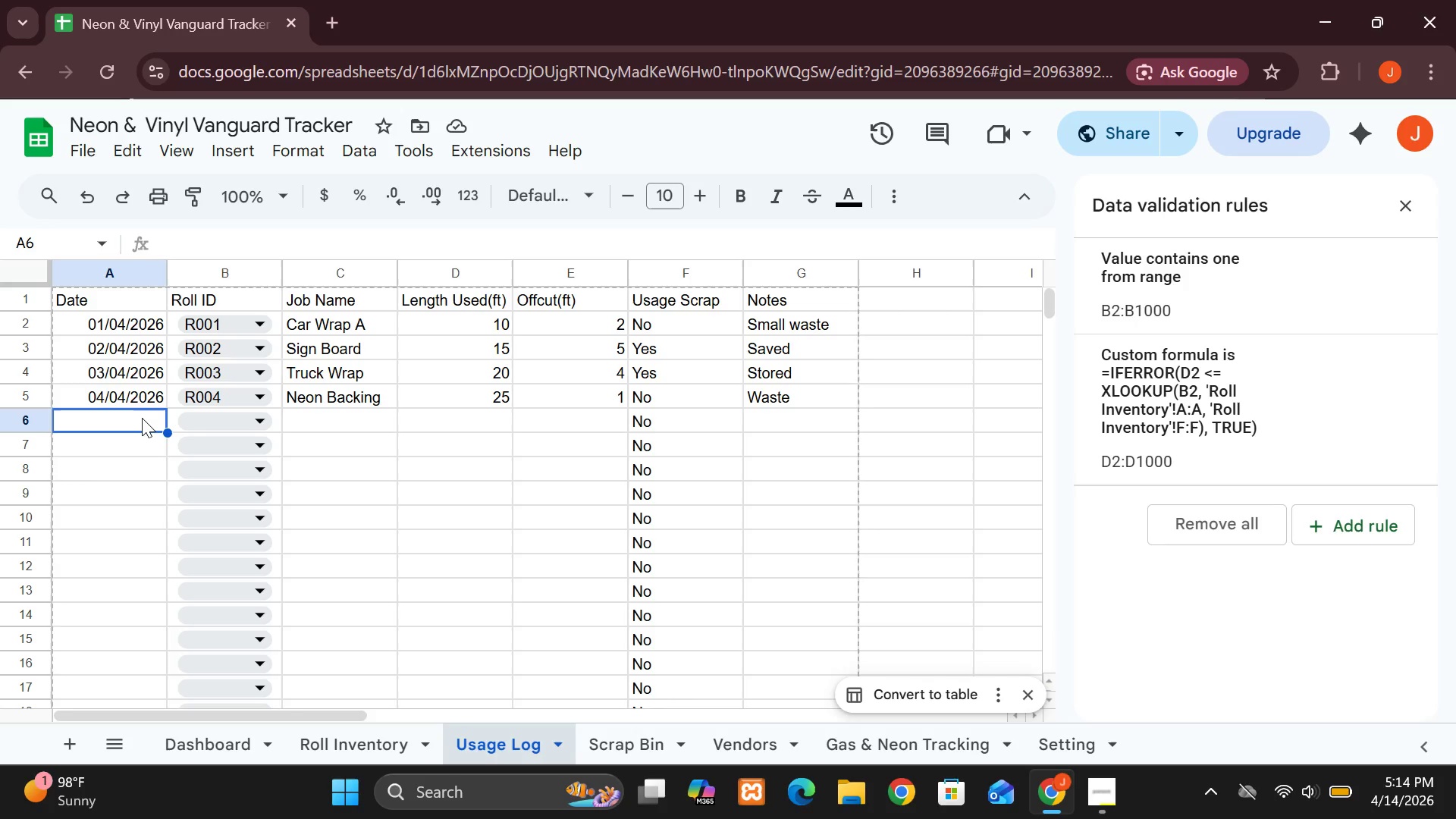 
wait(10.22)
 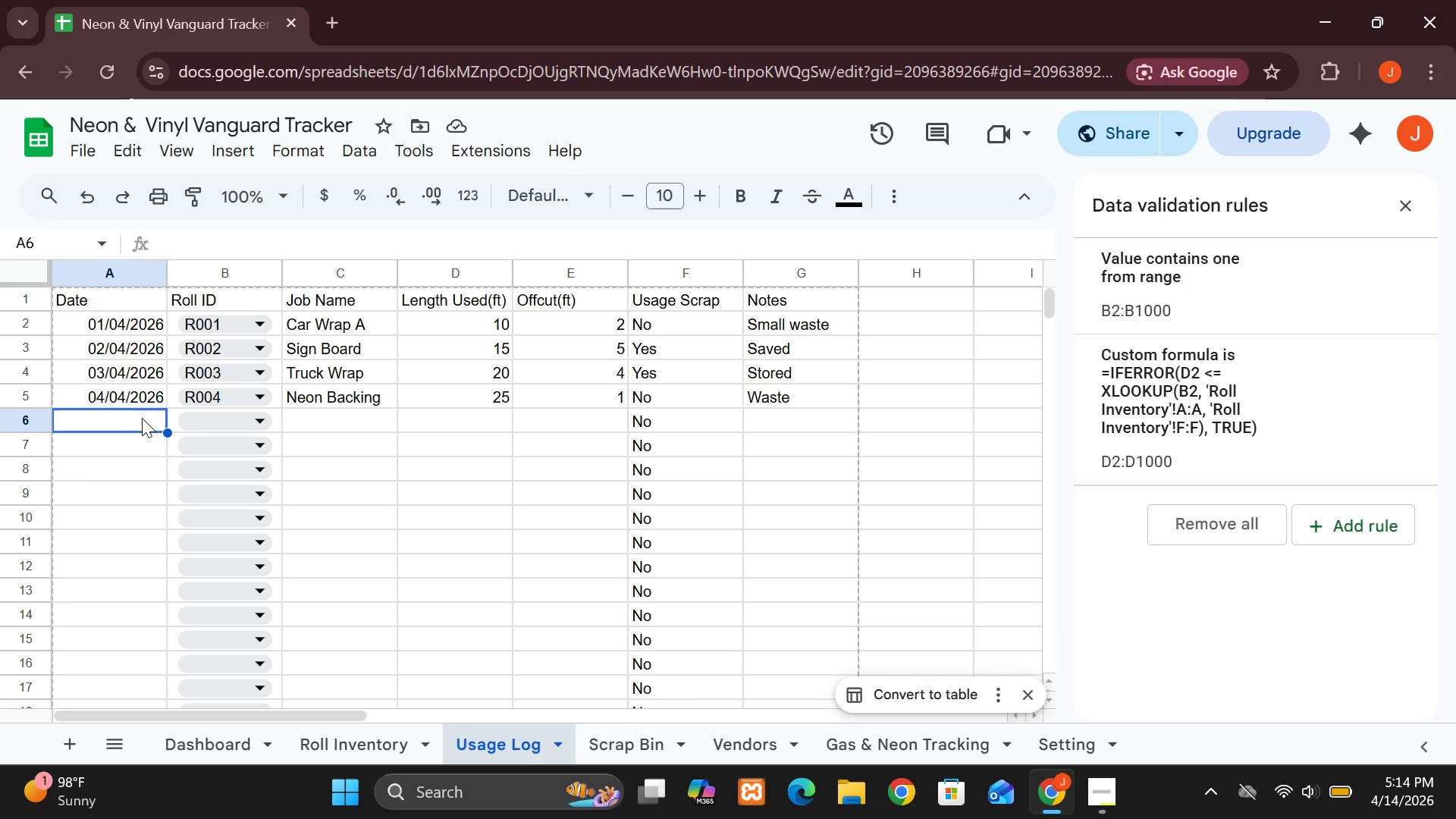 
key(VolumeDown)
 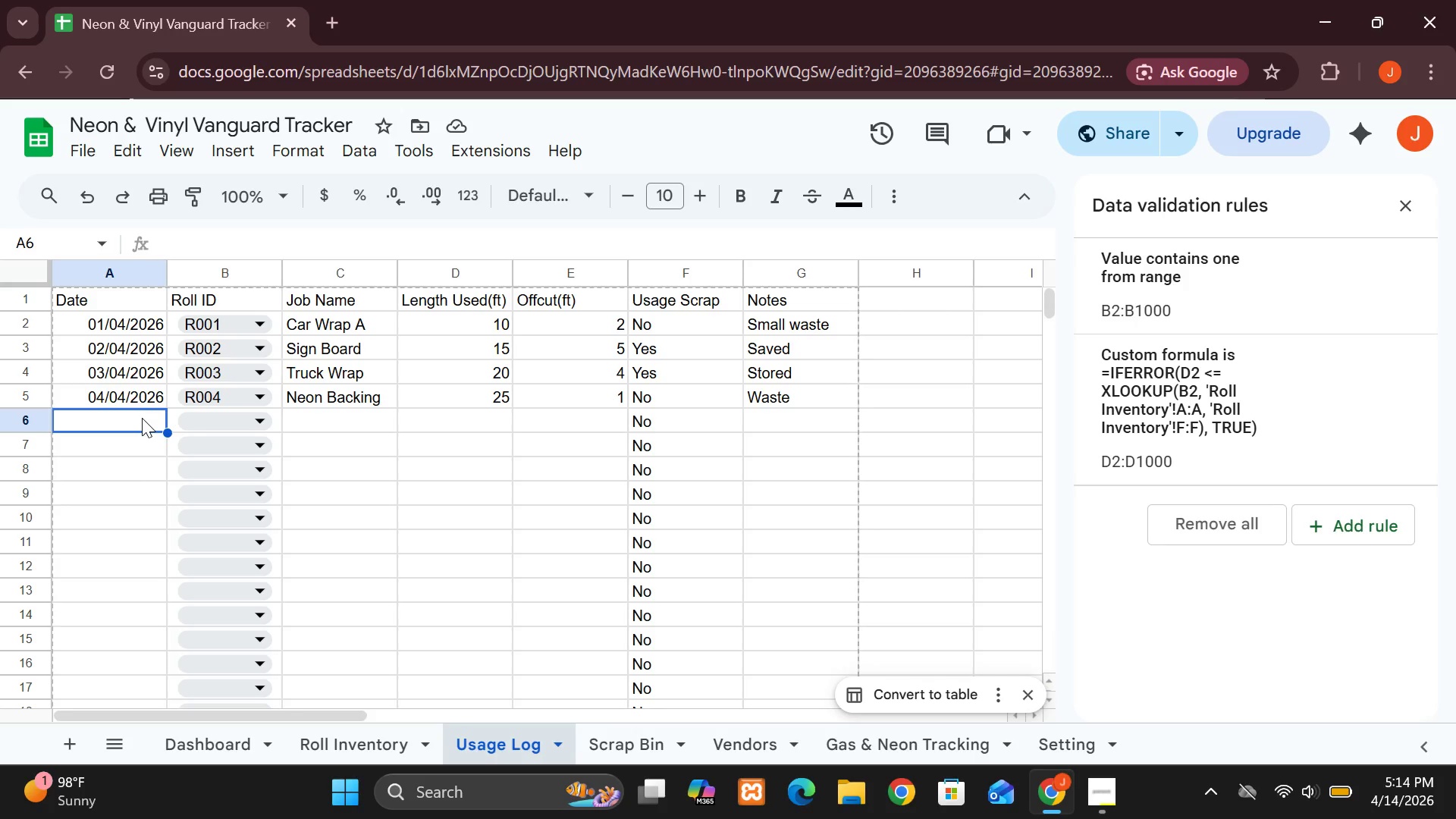 
key(VolumeDown)
 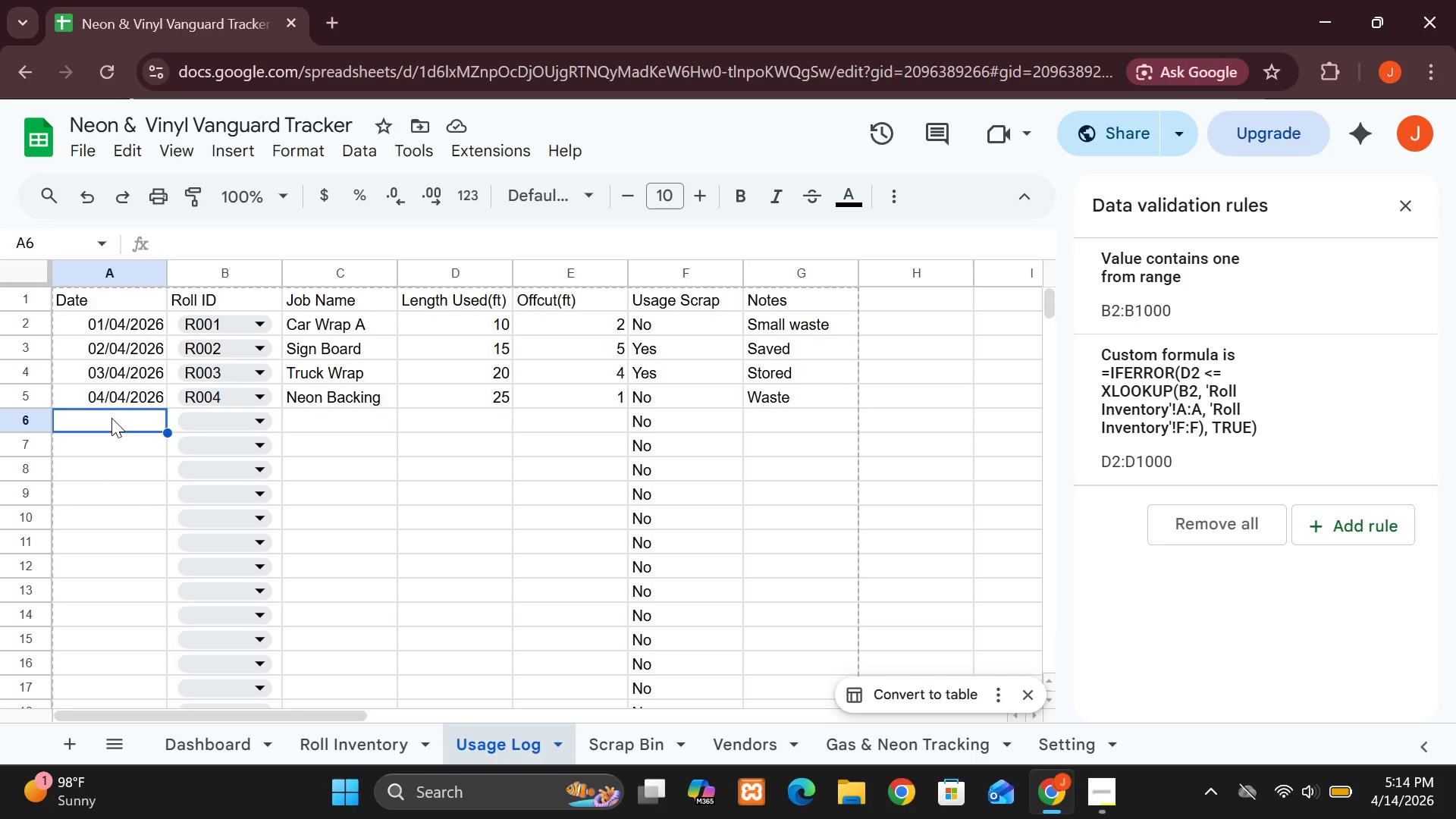 
wait(20.22)
 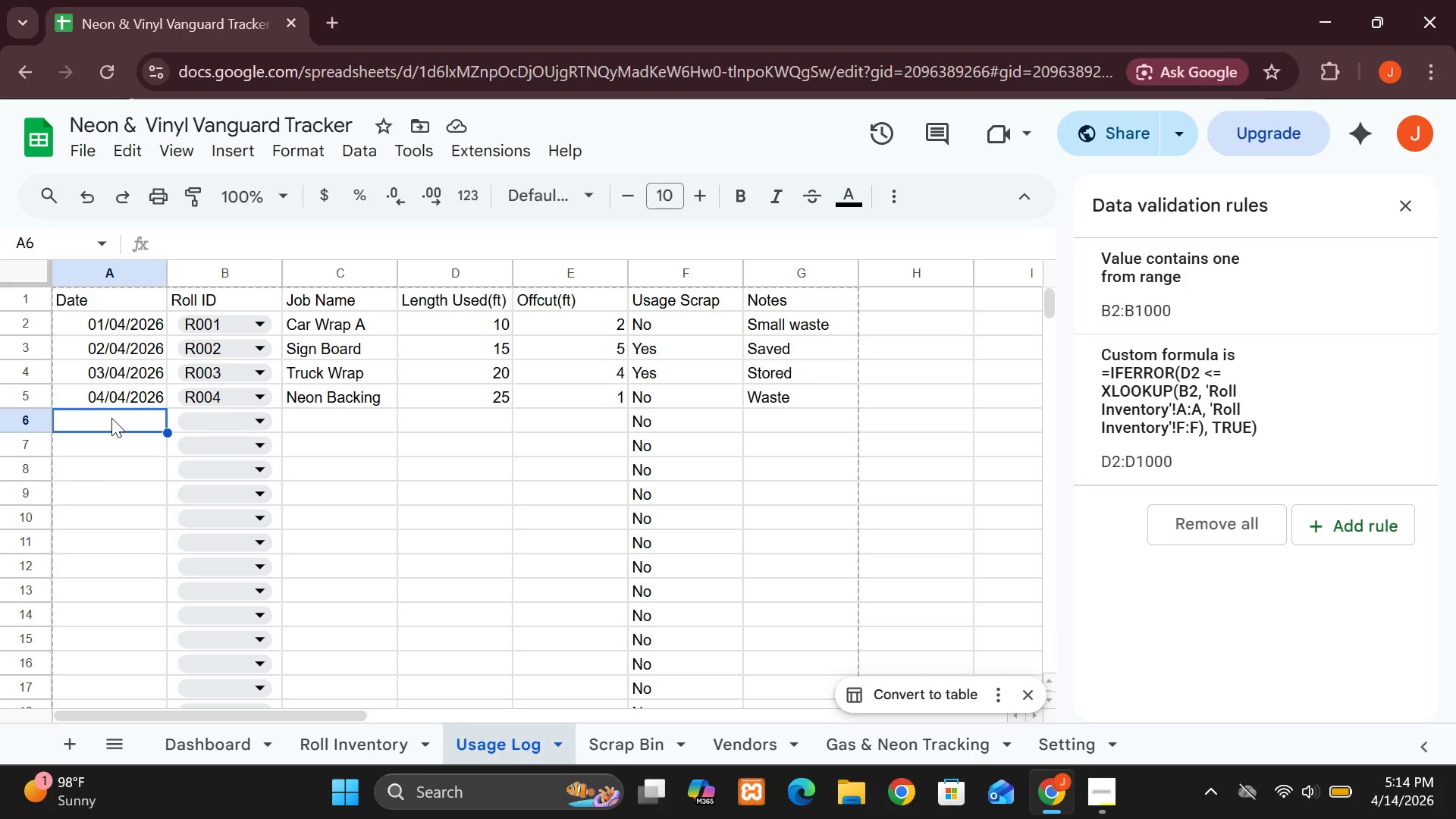 
left_click([111, 418])
 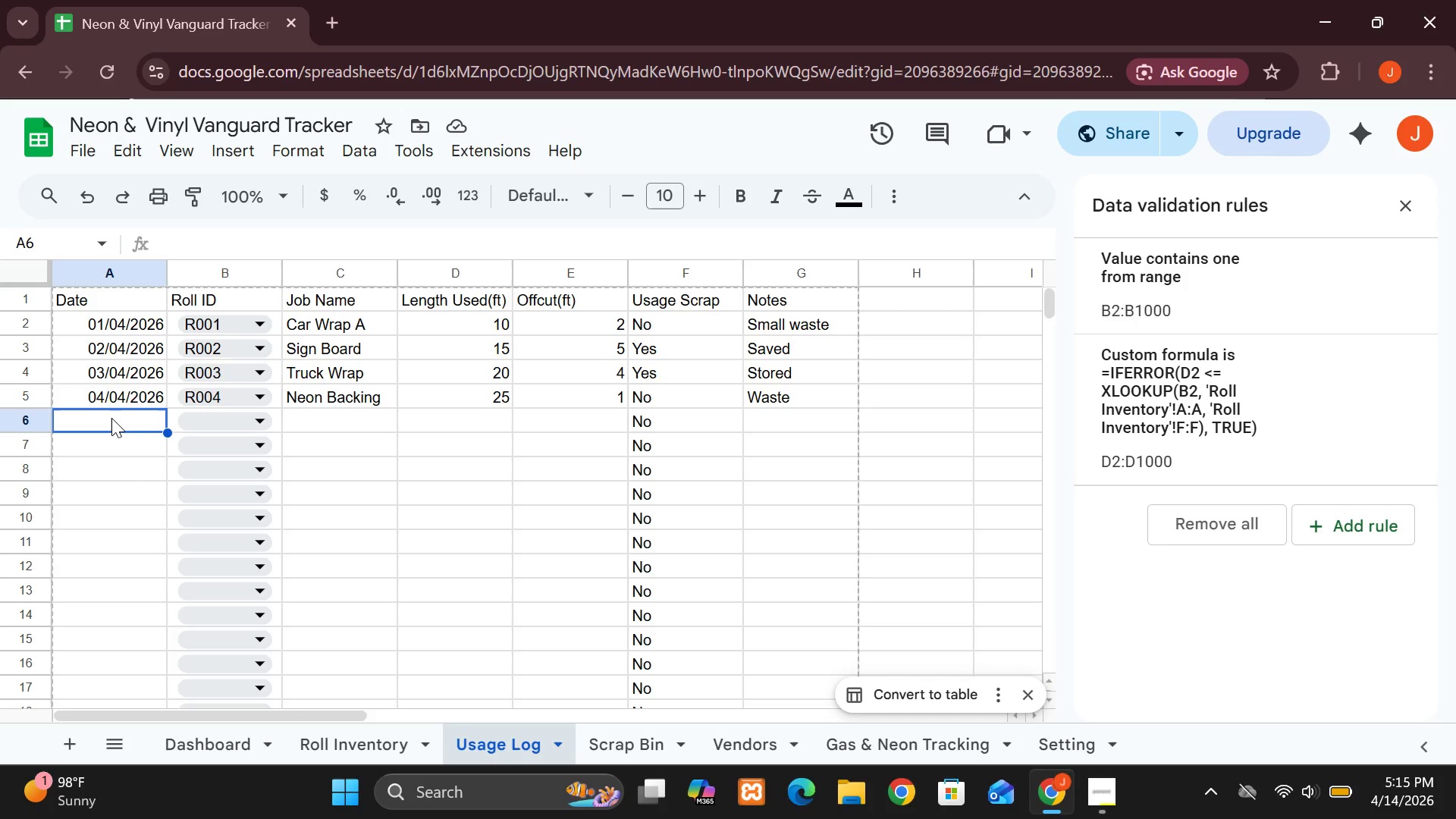 
type(03/04/2026)
 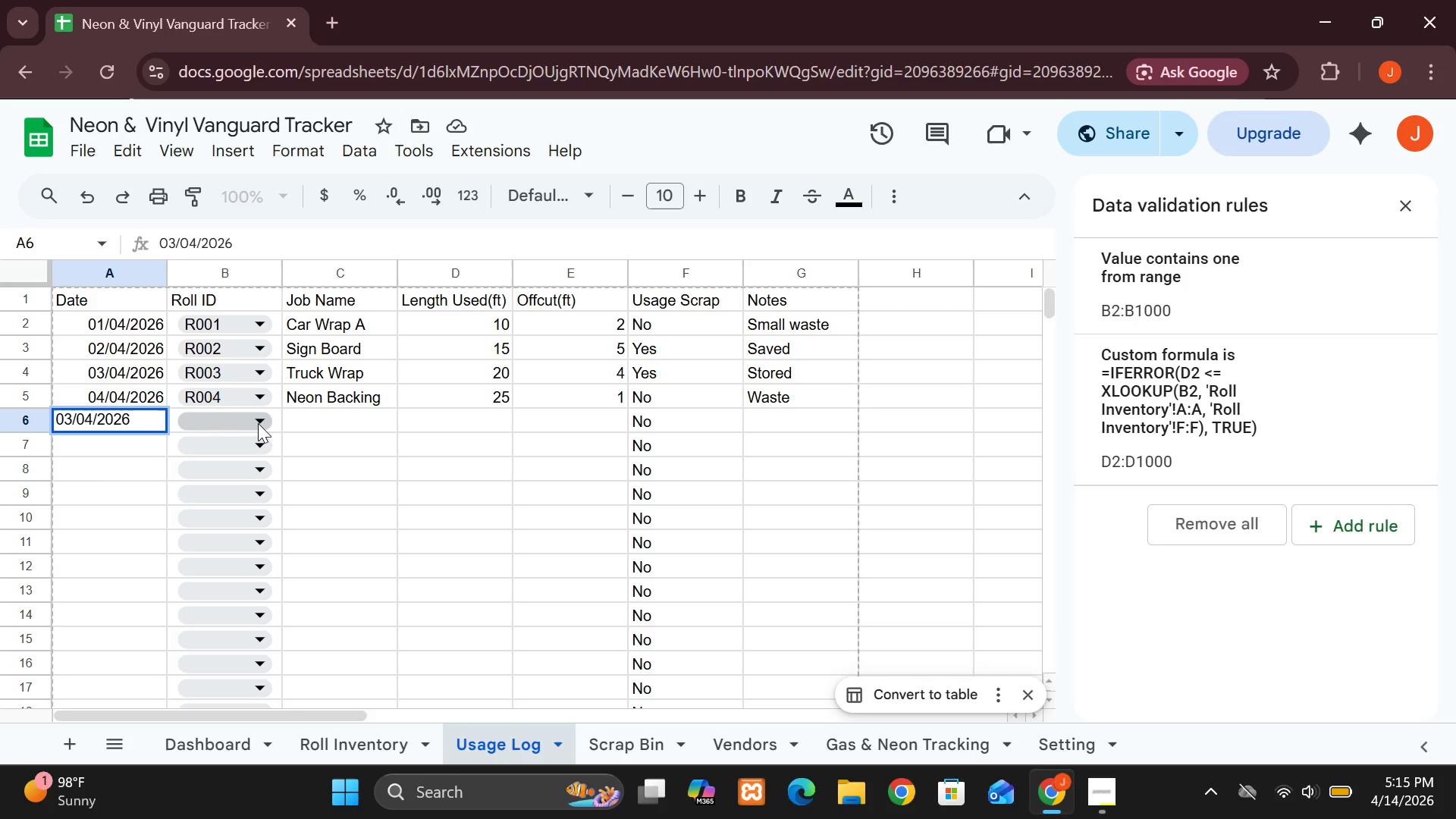 
left_click([259, 422])
 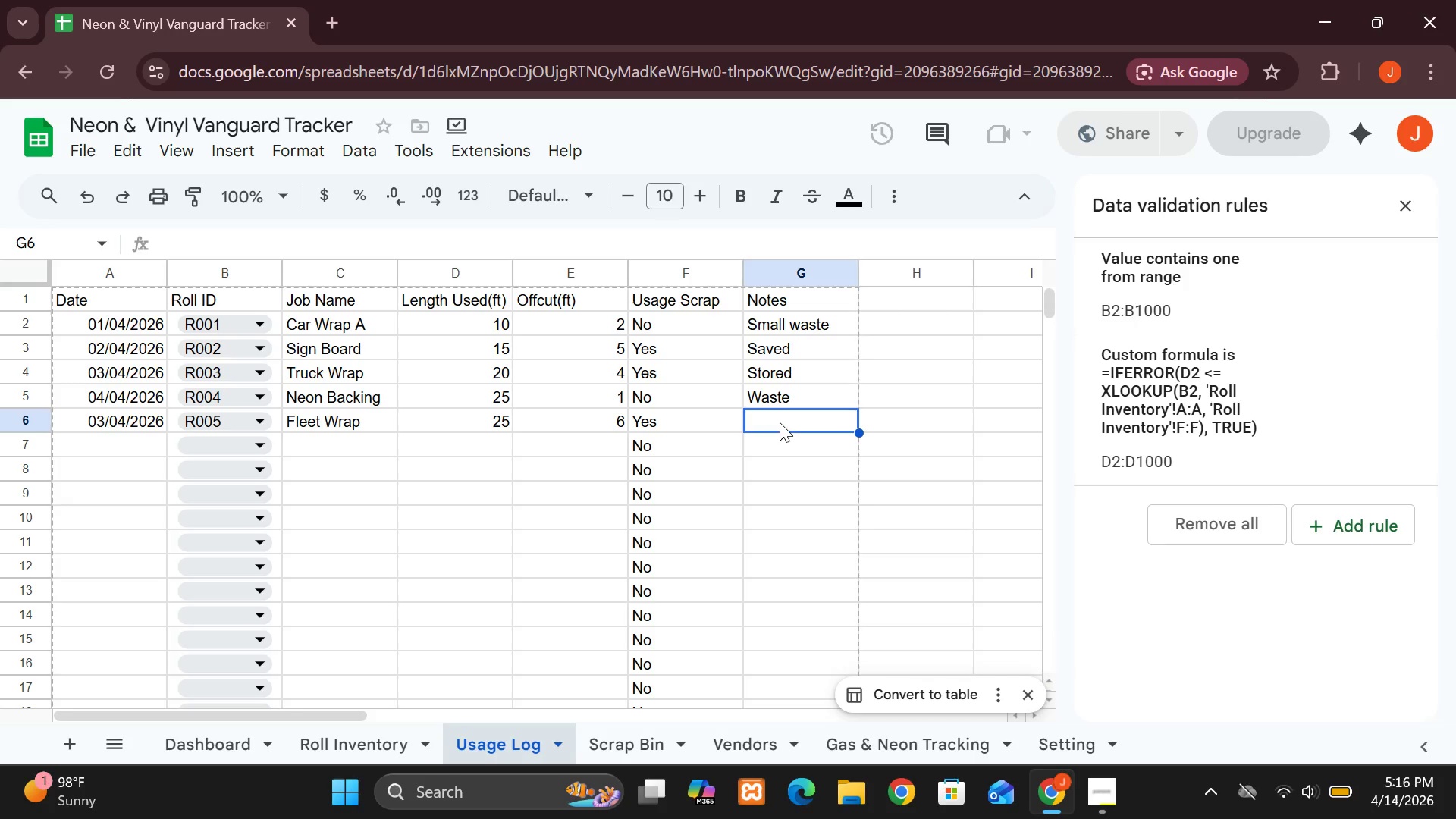 
wait(65.27)
 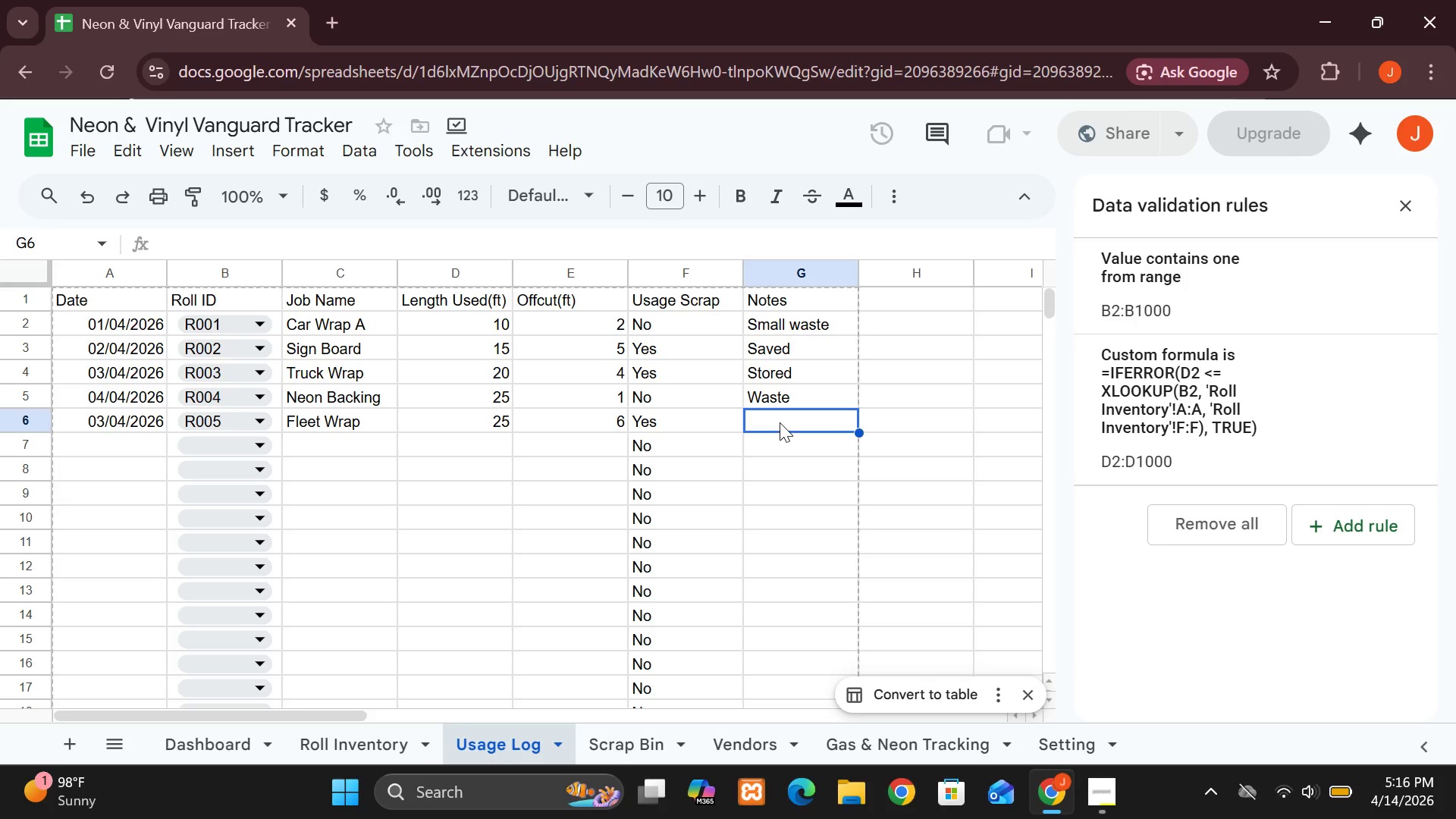 
left_click([770, 424])
 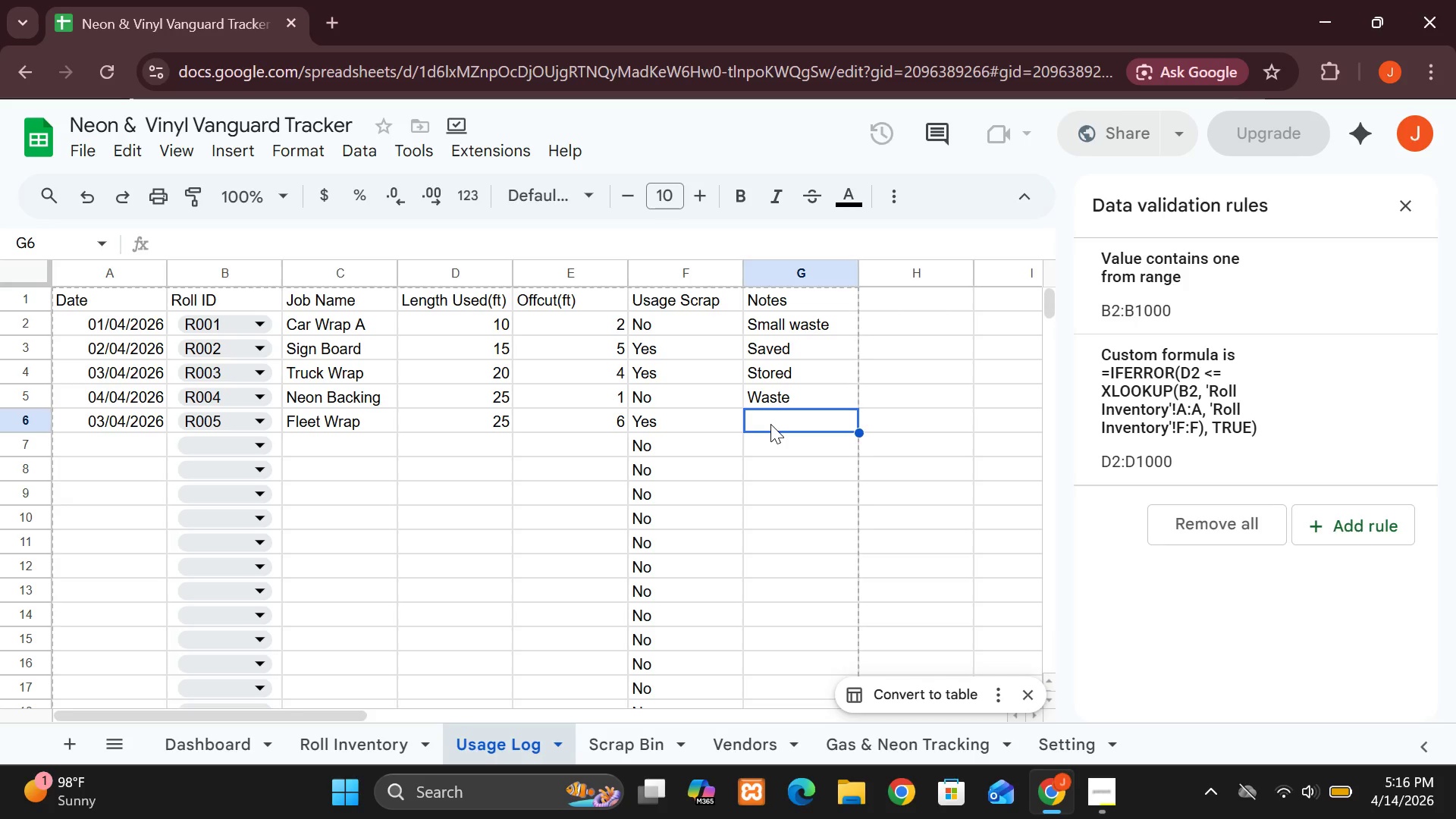 
type(STORED)
 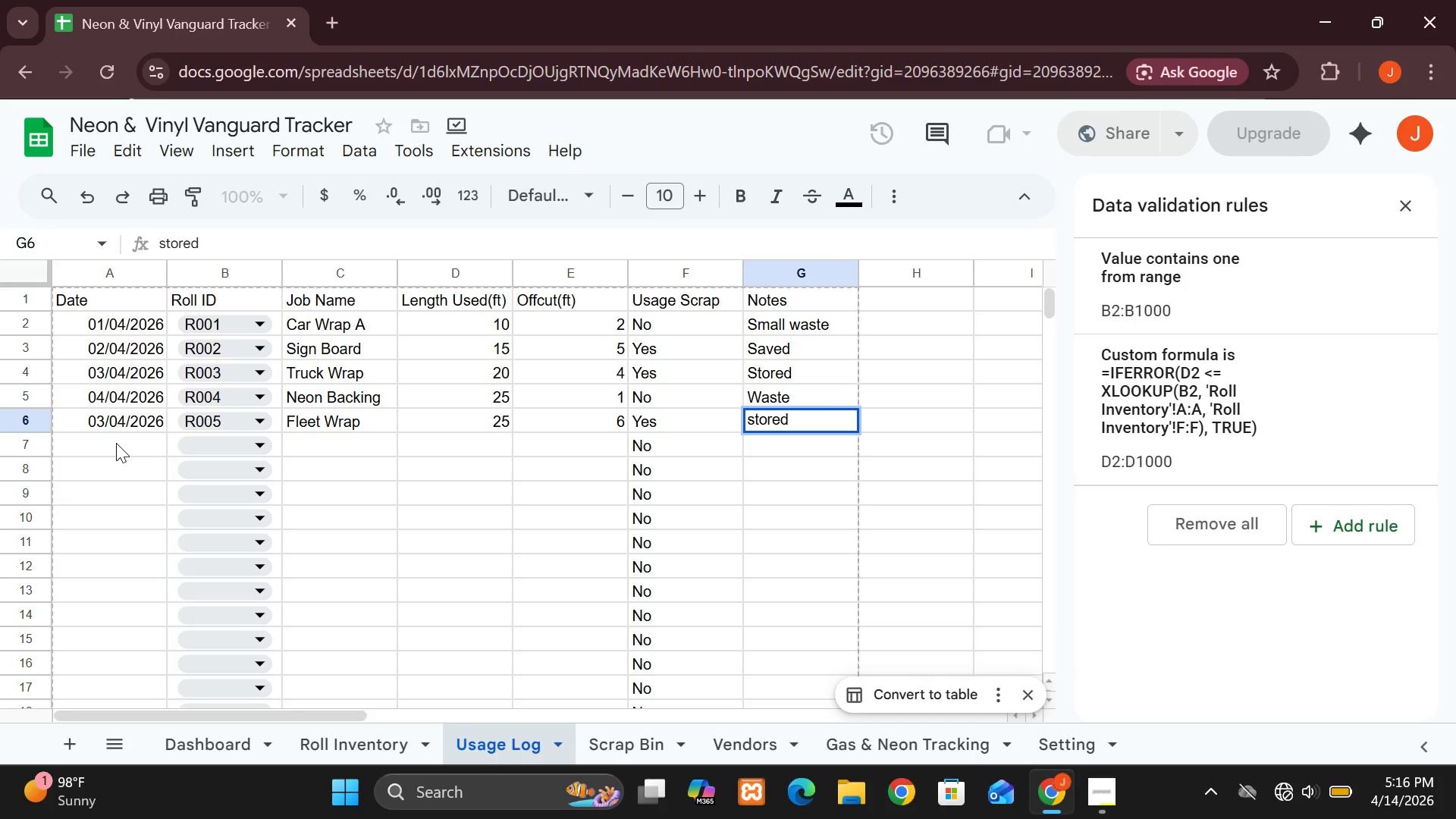 
wait(5.02)
 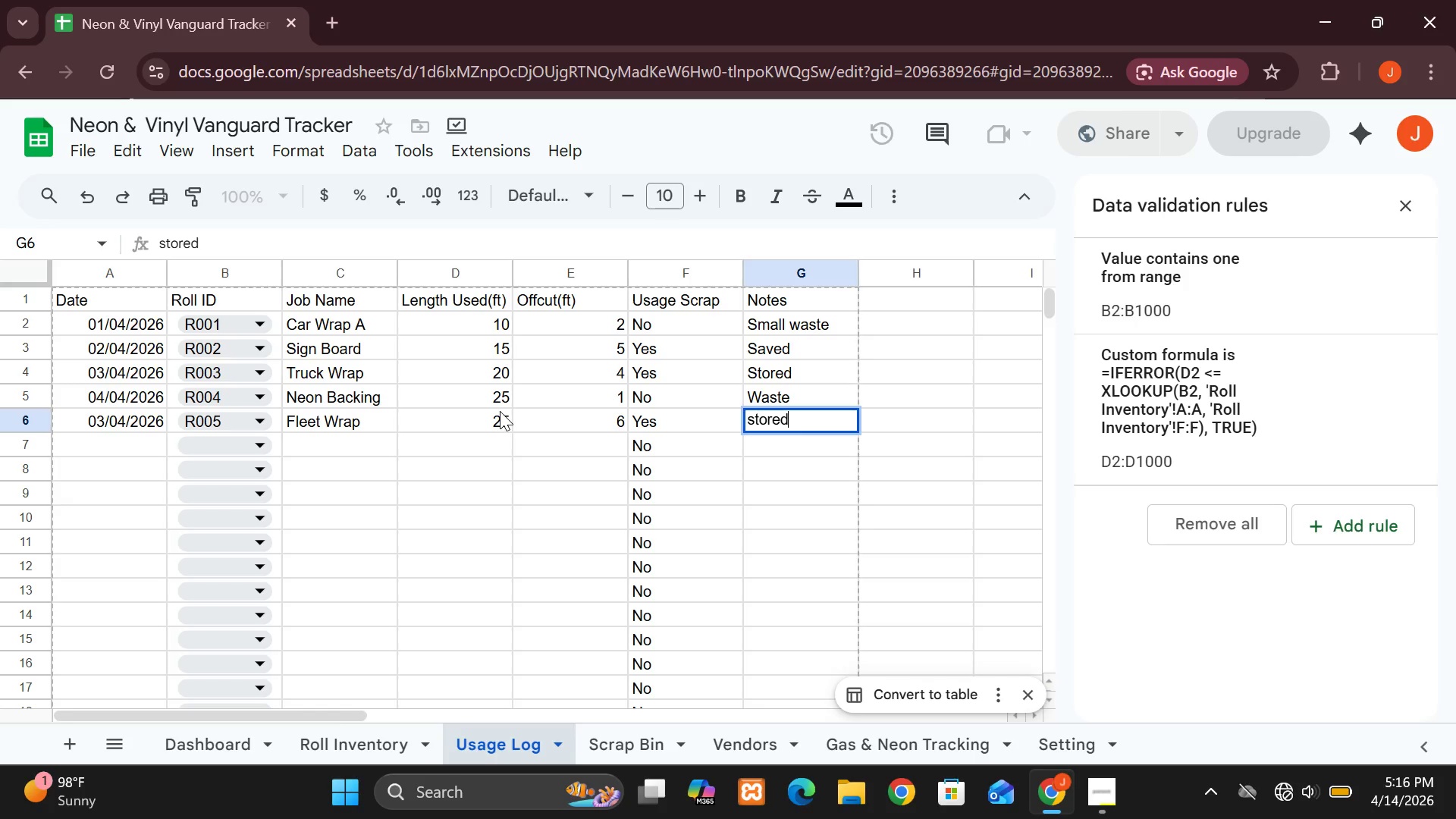 
left_click([116, 443])
 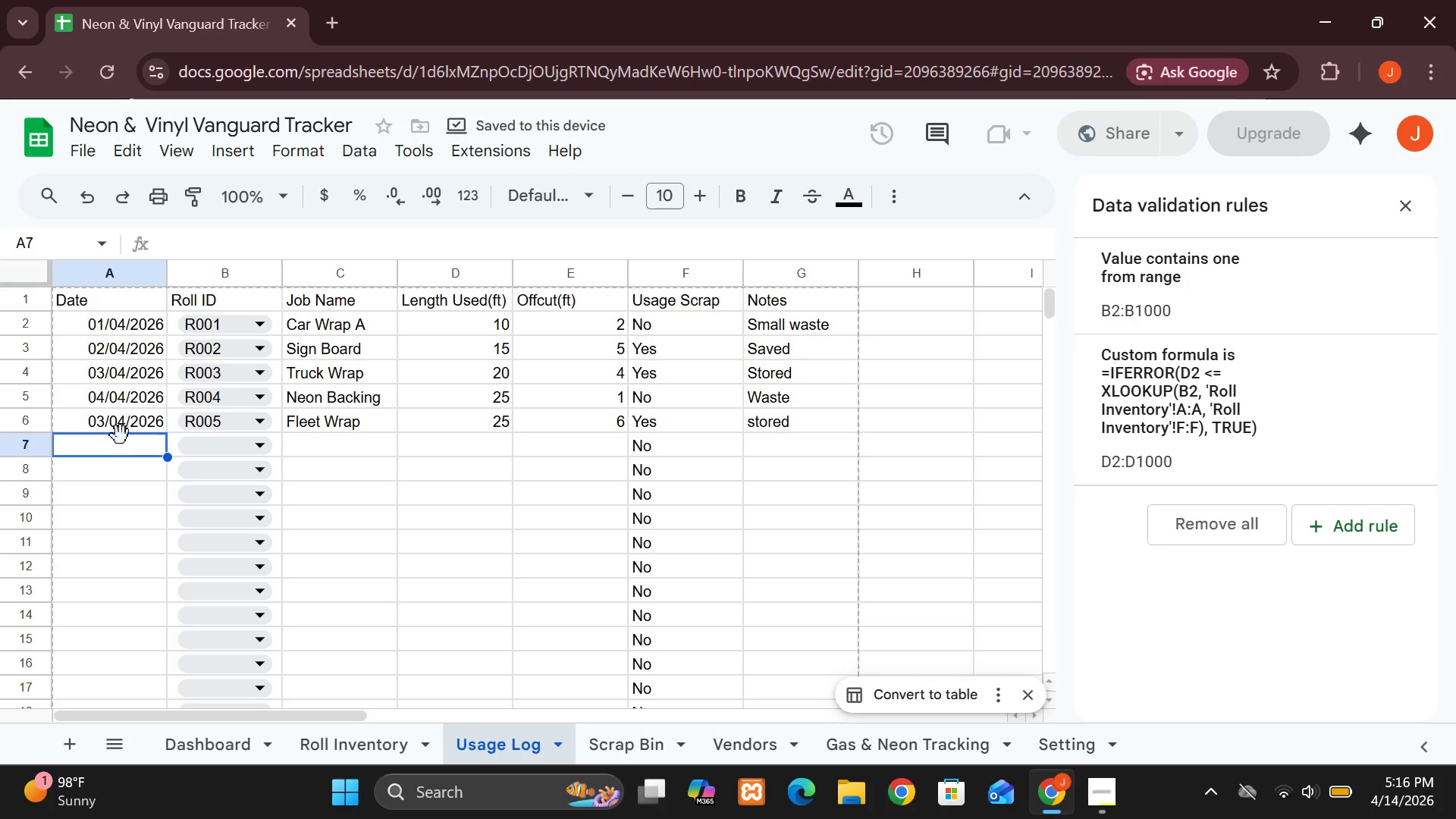 
wait(8.44)
 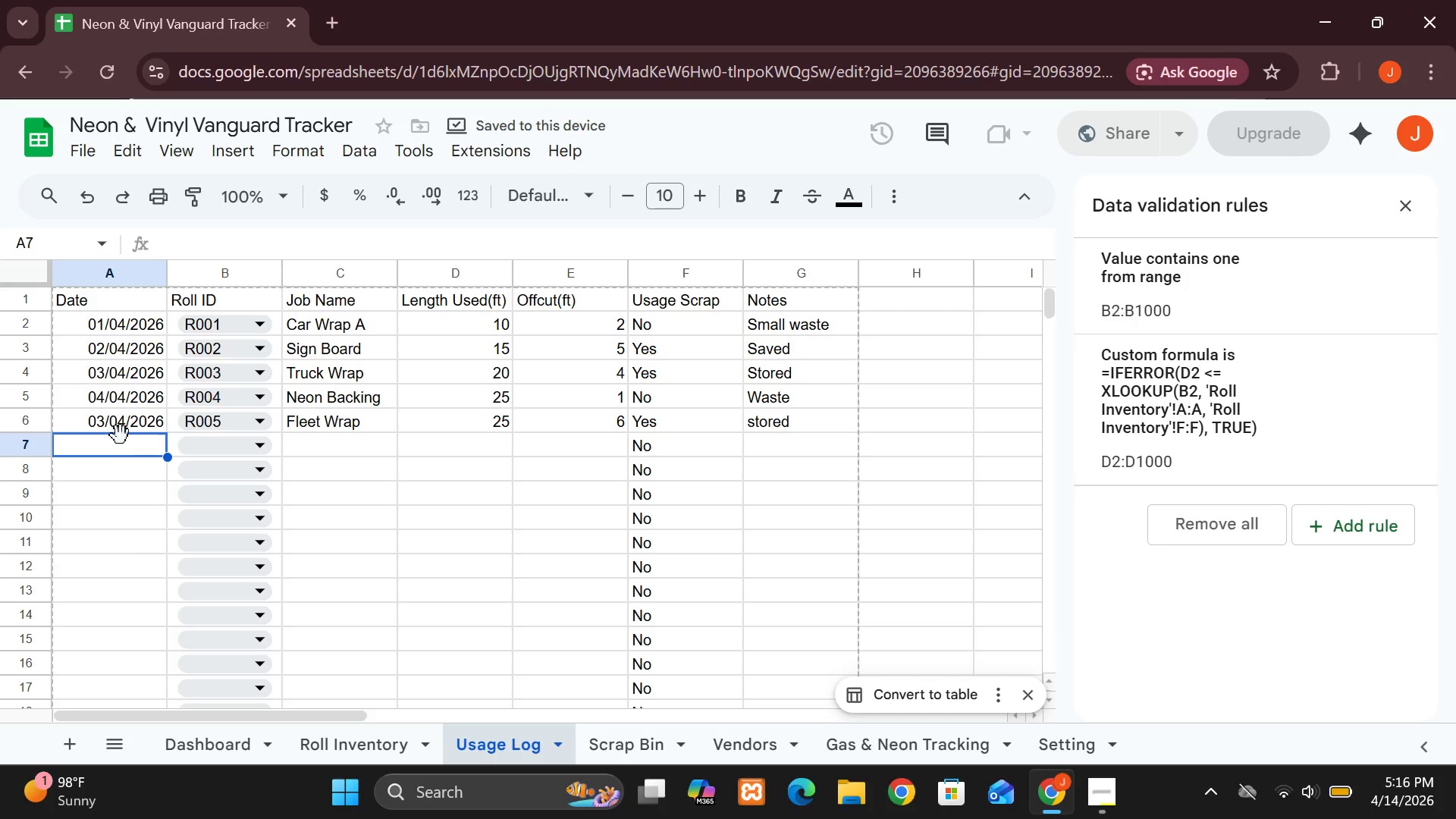 
type(03/04/2O26)
 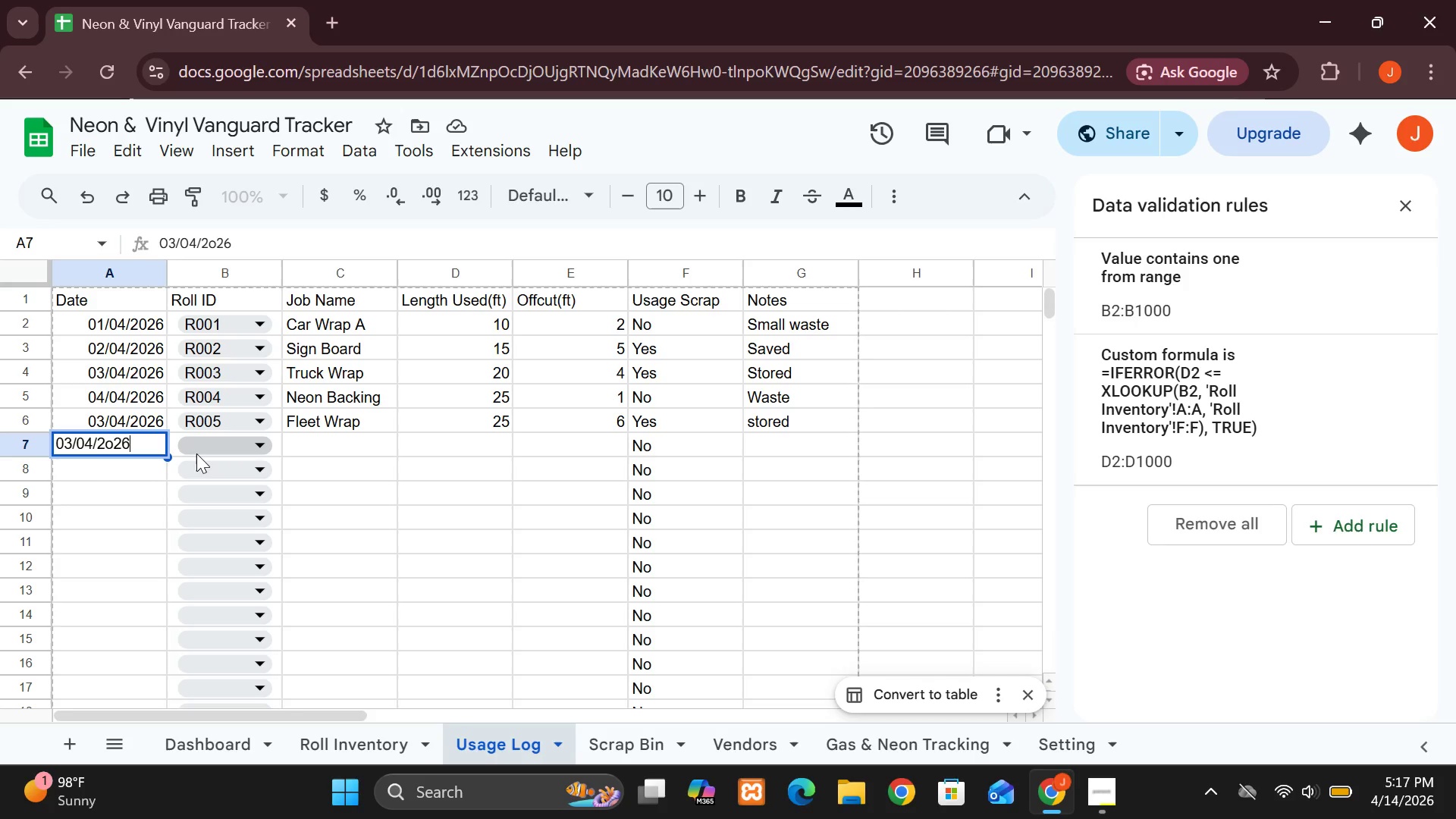 
key(Backspace)
key(Backspace)
key(Backspace)
type(026)
 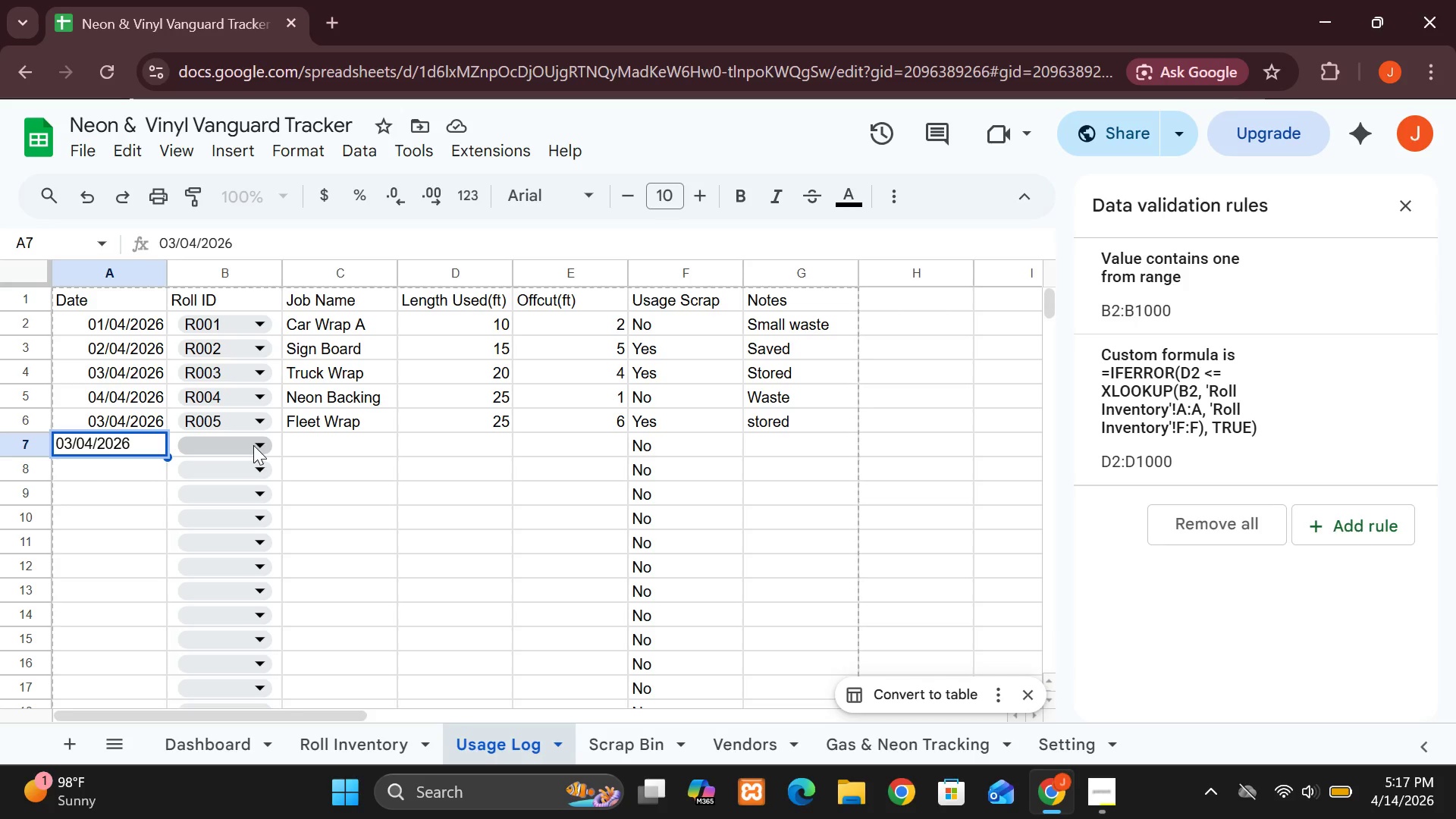 
left_click([253, 445])
 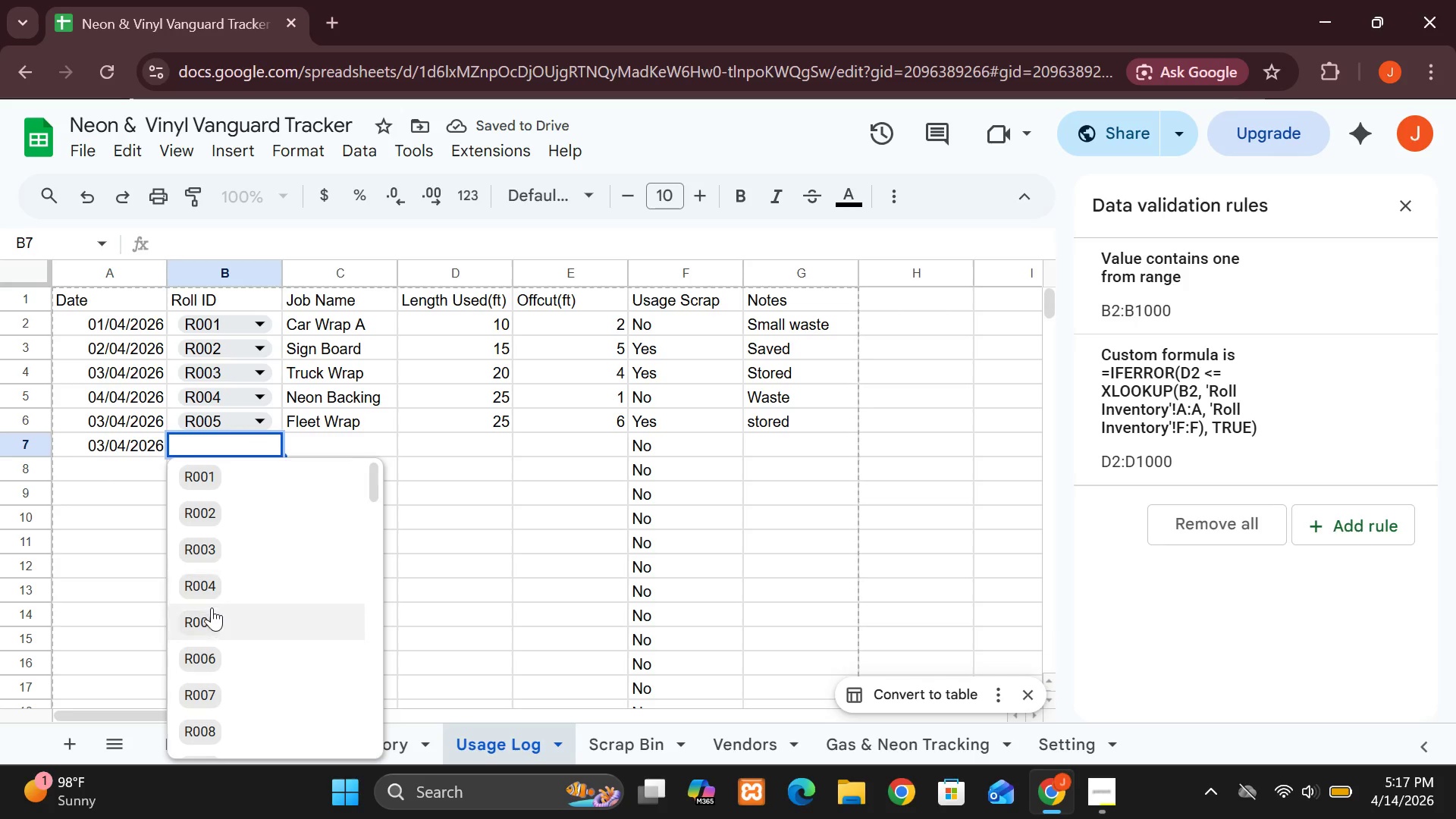 
wait(6.8)
 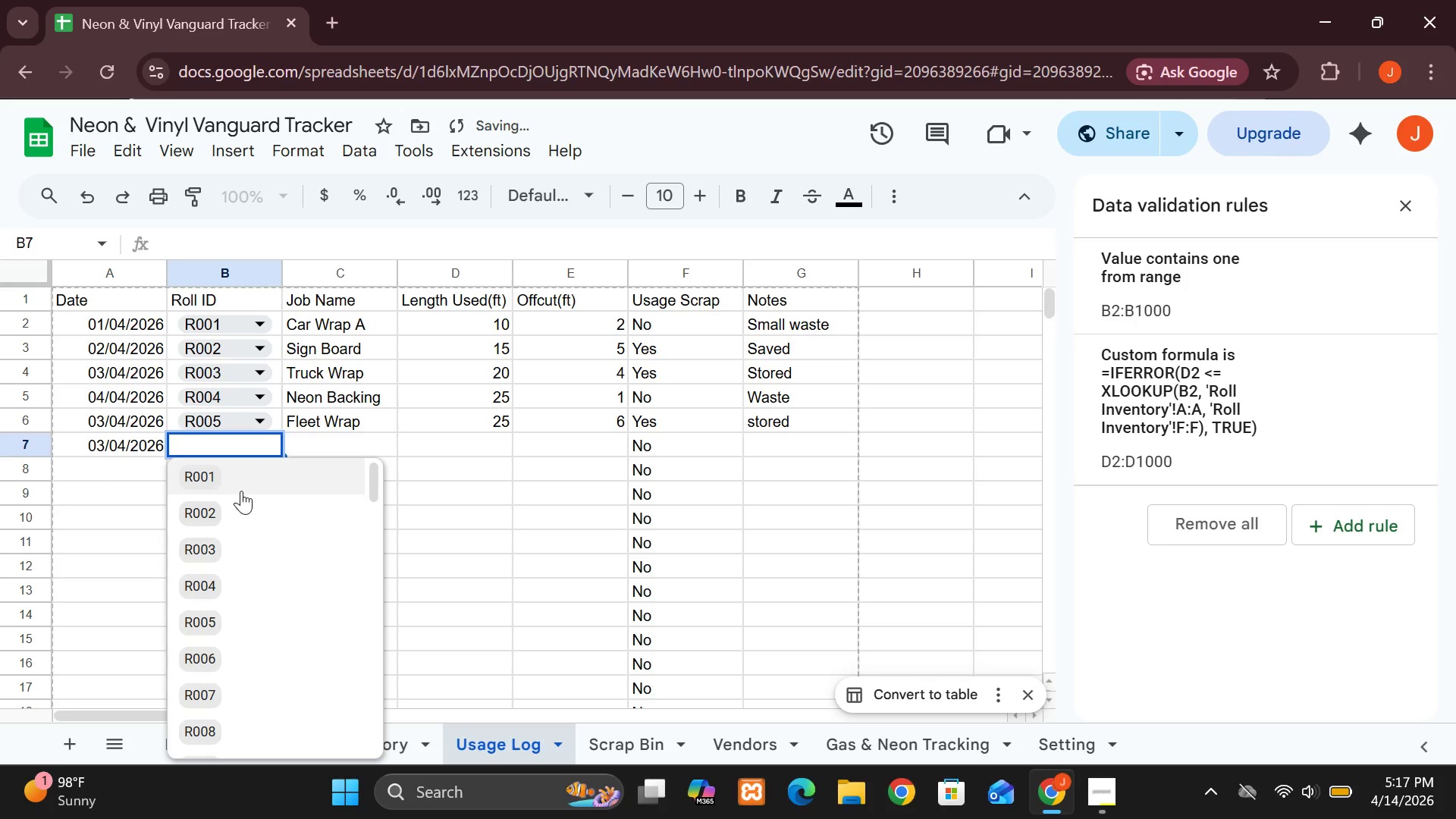 
left_click([206, 651])
 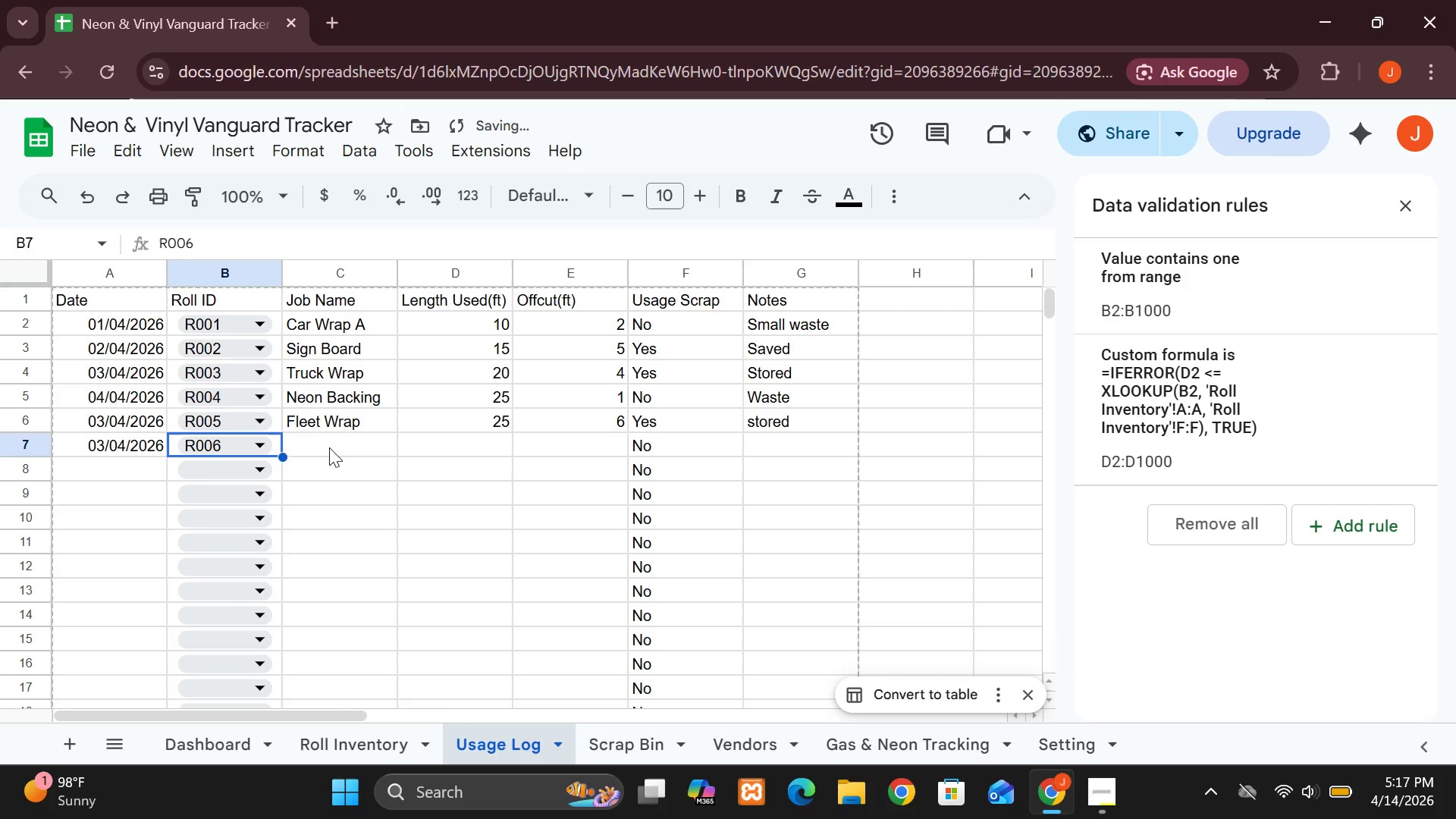 
left_click([329, 447])
 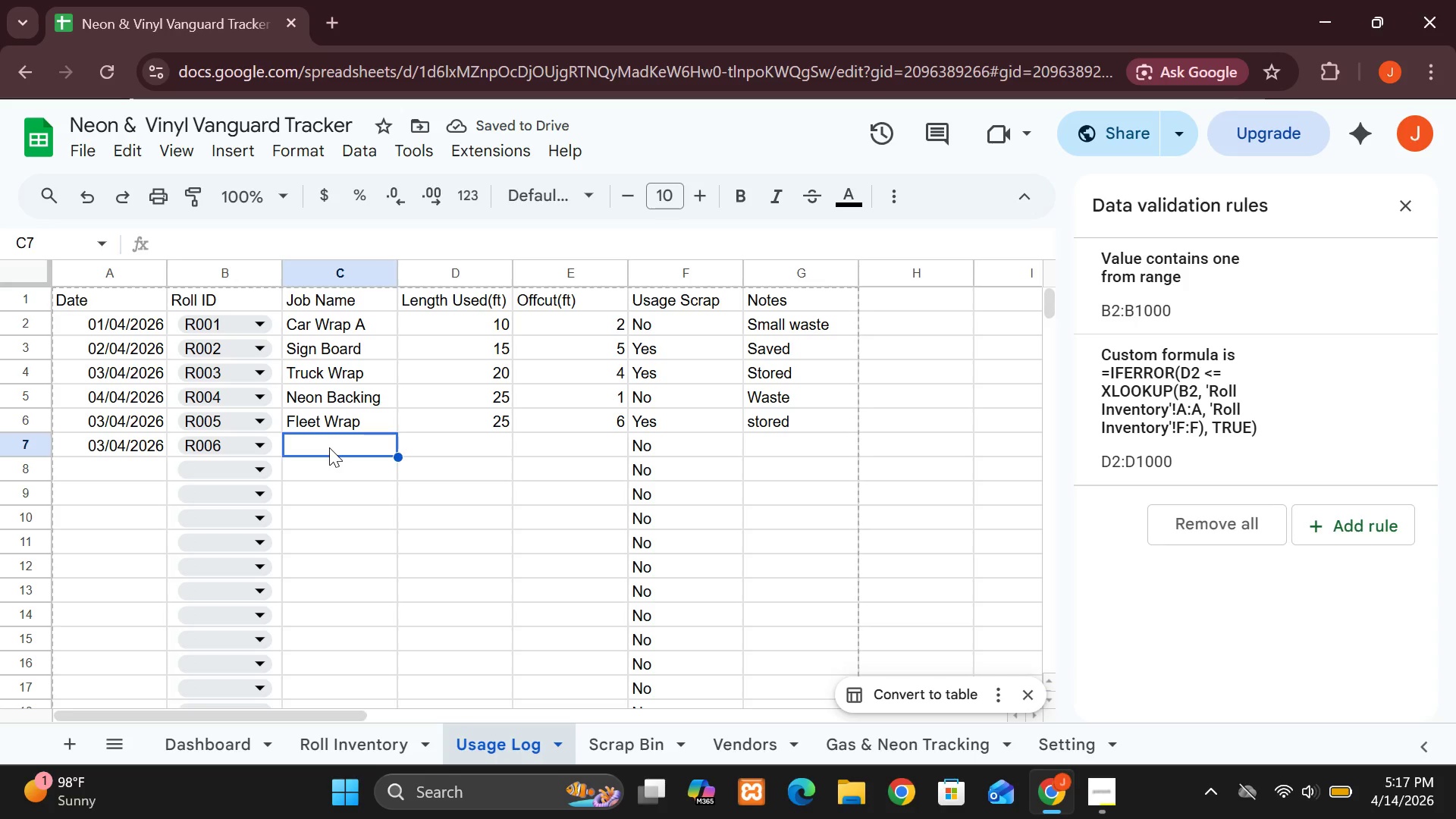 
key(CapsLock)
 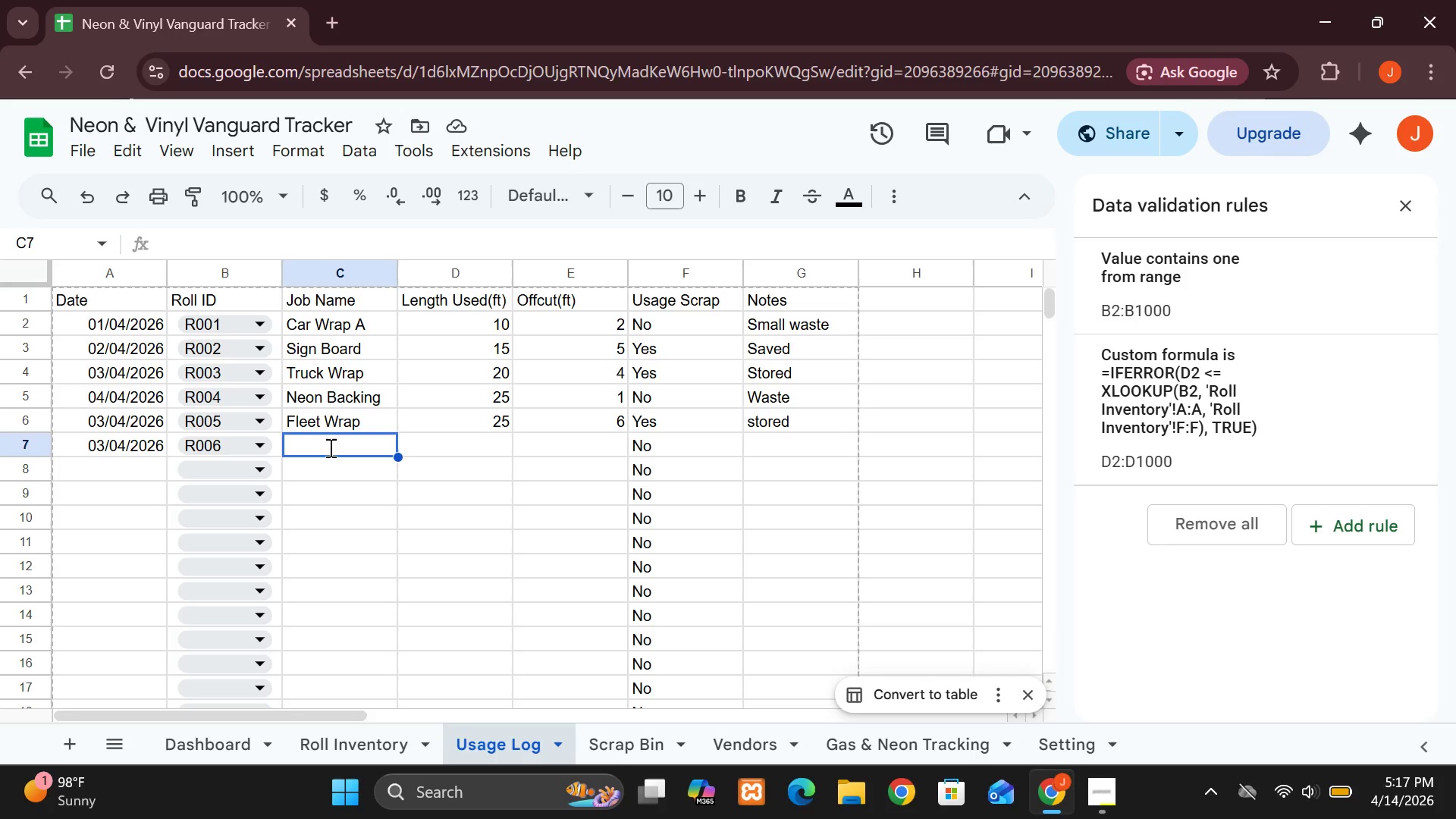 
key(W)
 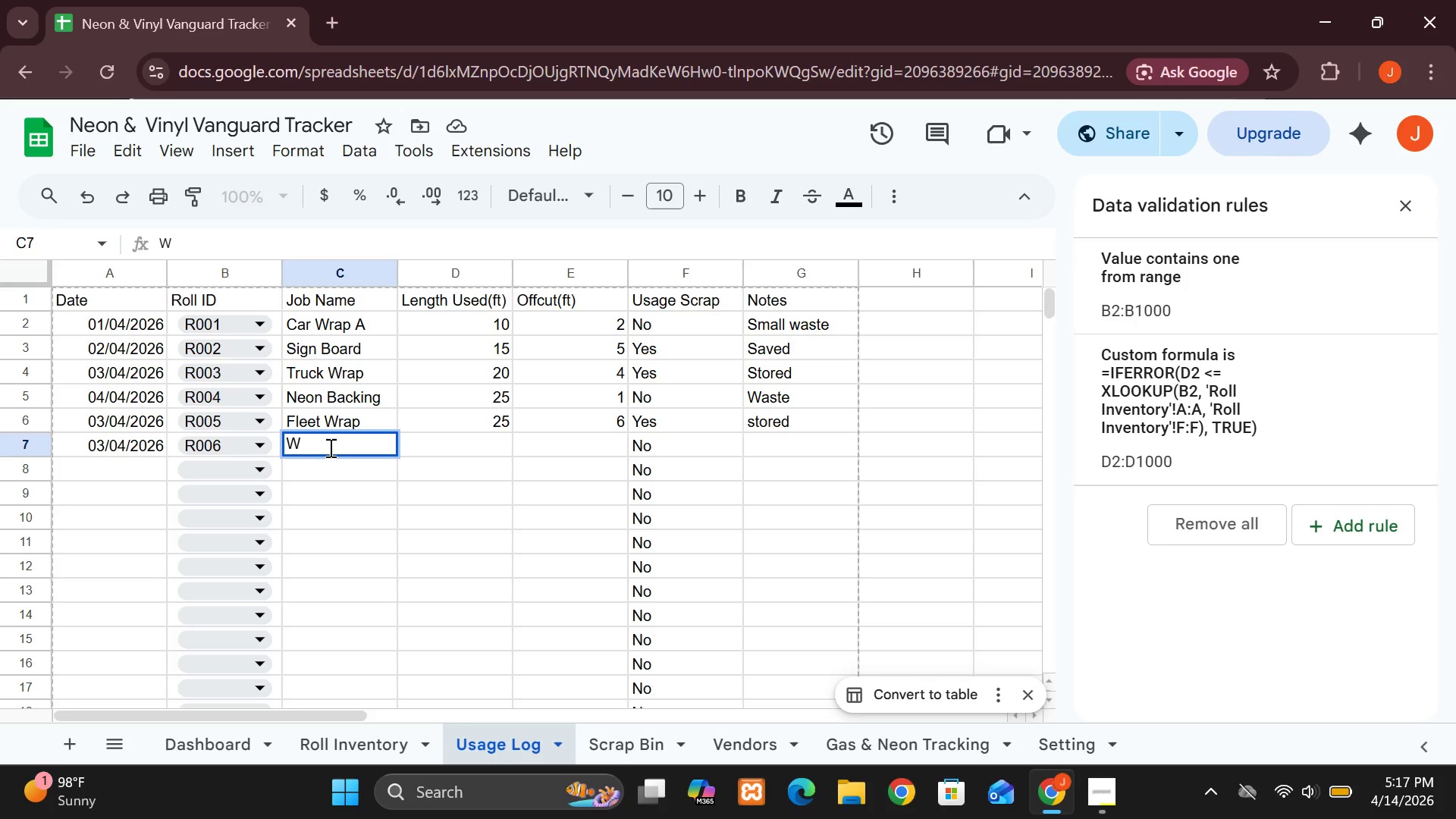 
key(CapsLock)
 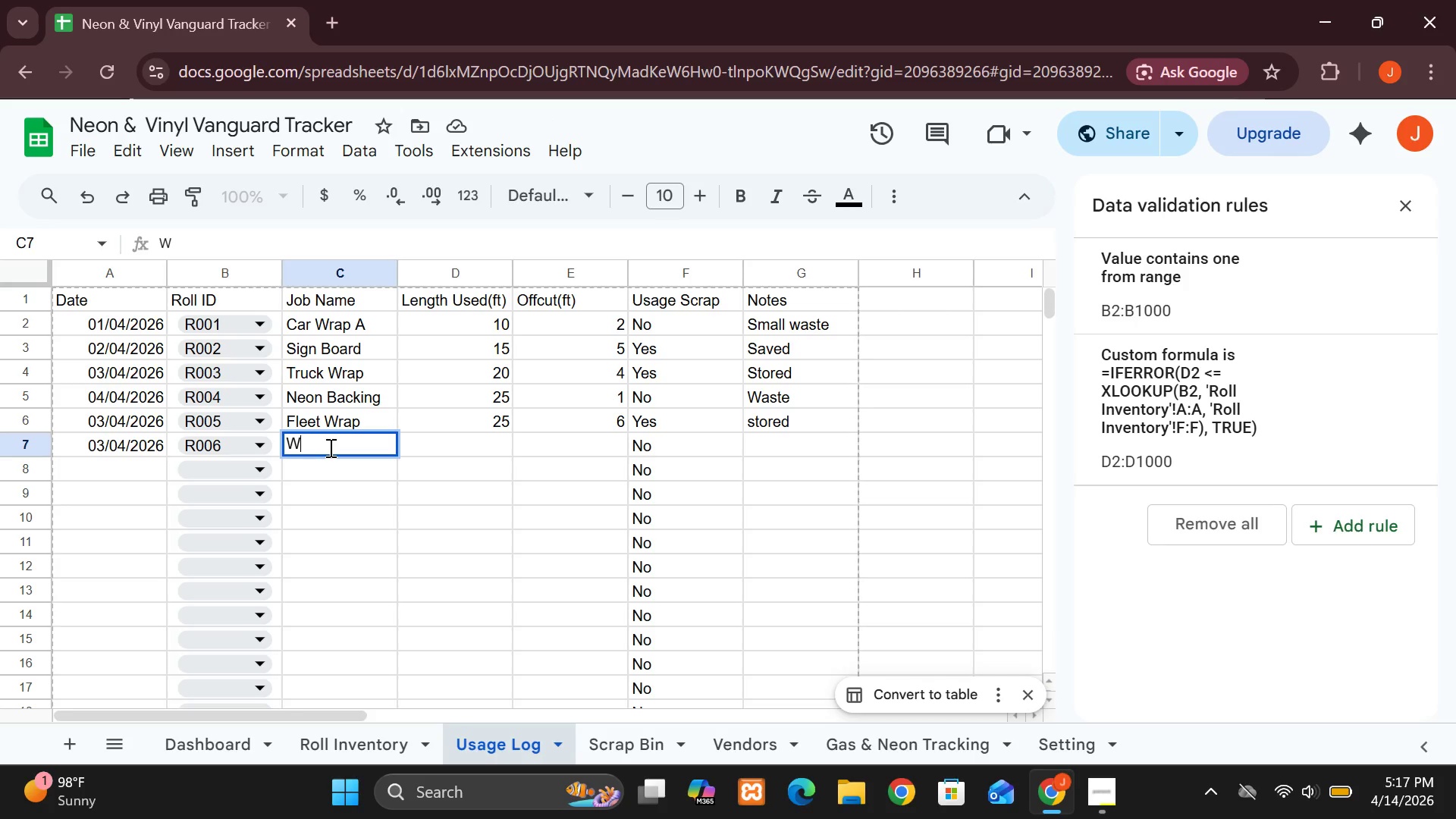 
type(INDO)
 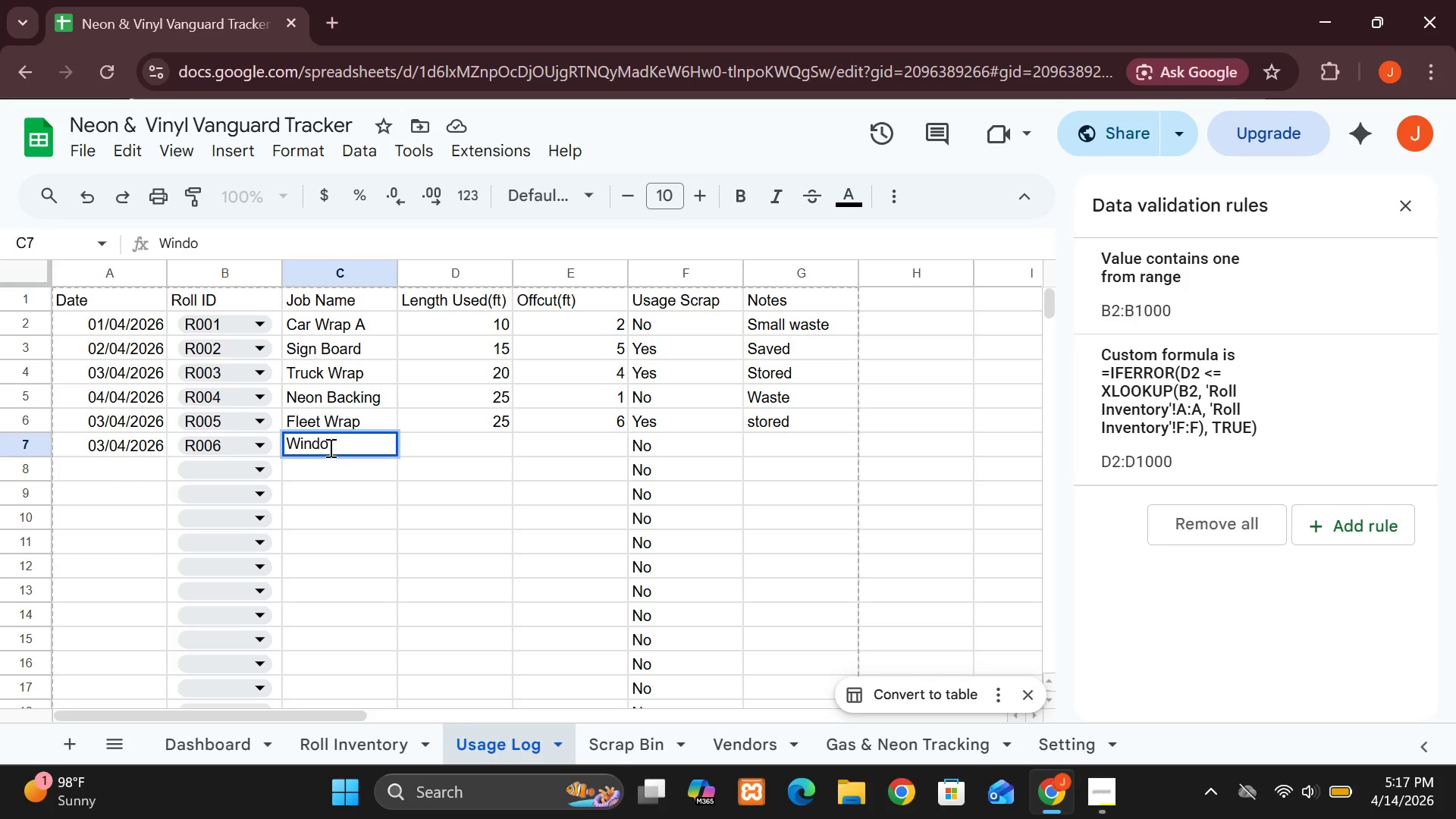 
key(W)
 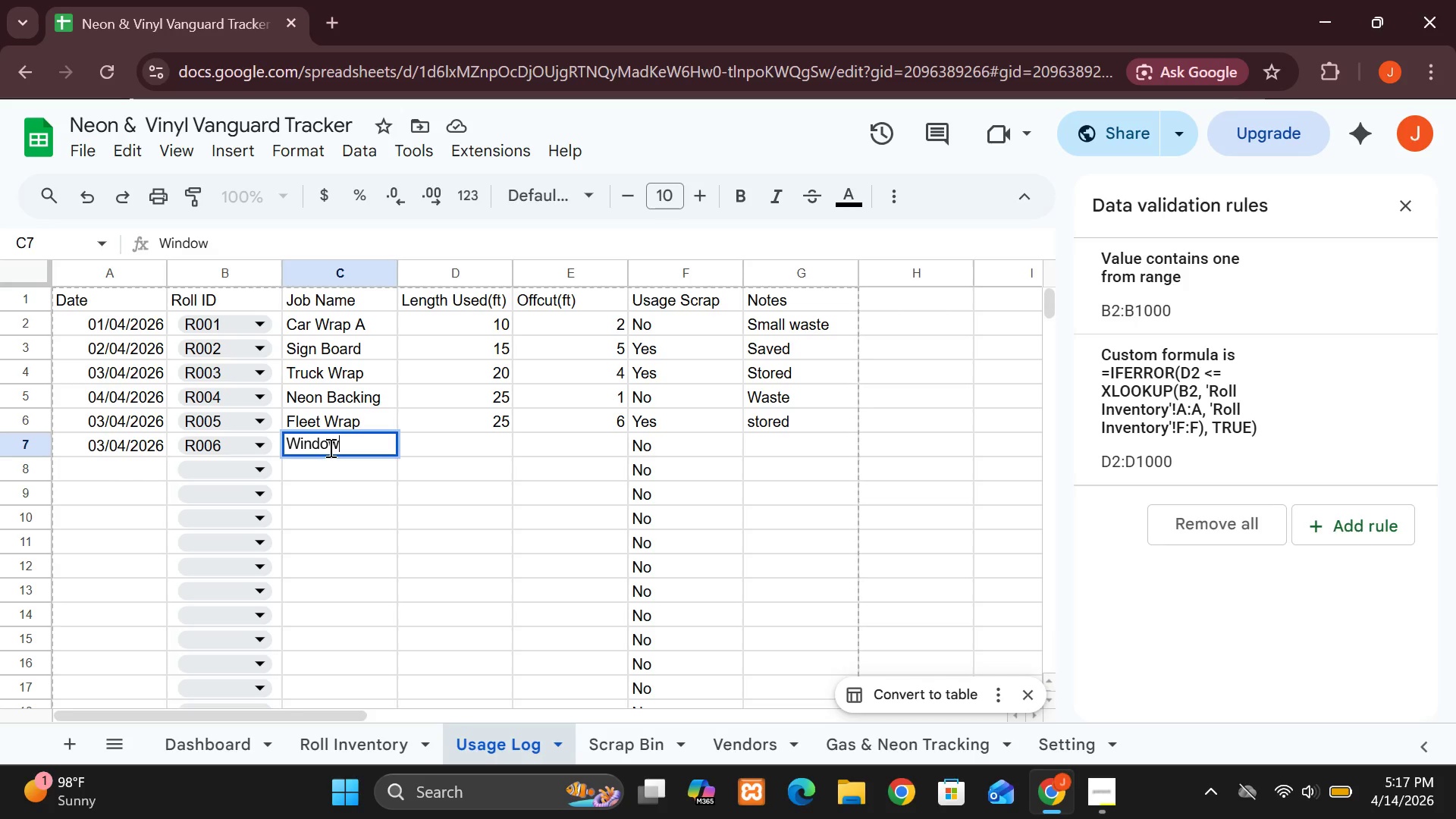 
key(Space)
 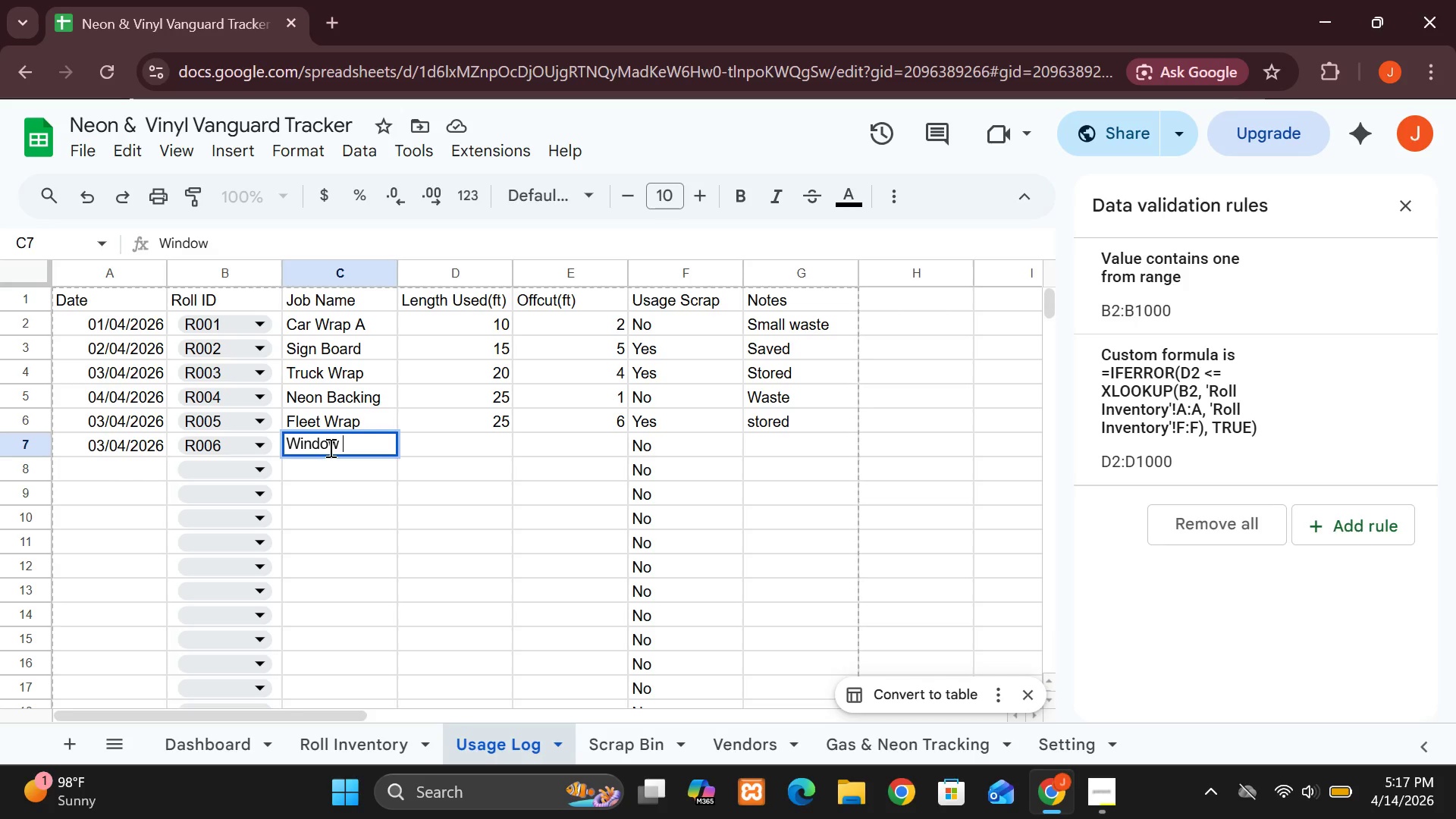 
key(CapsLock)
 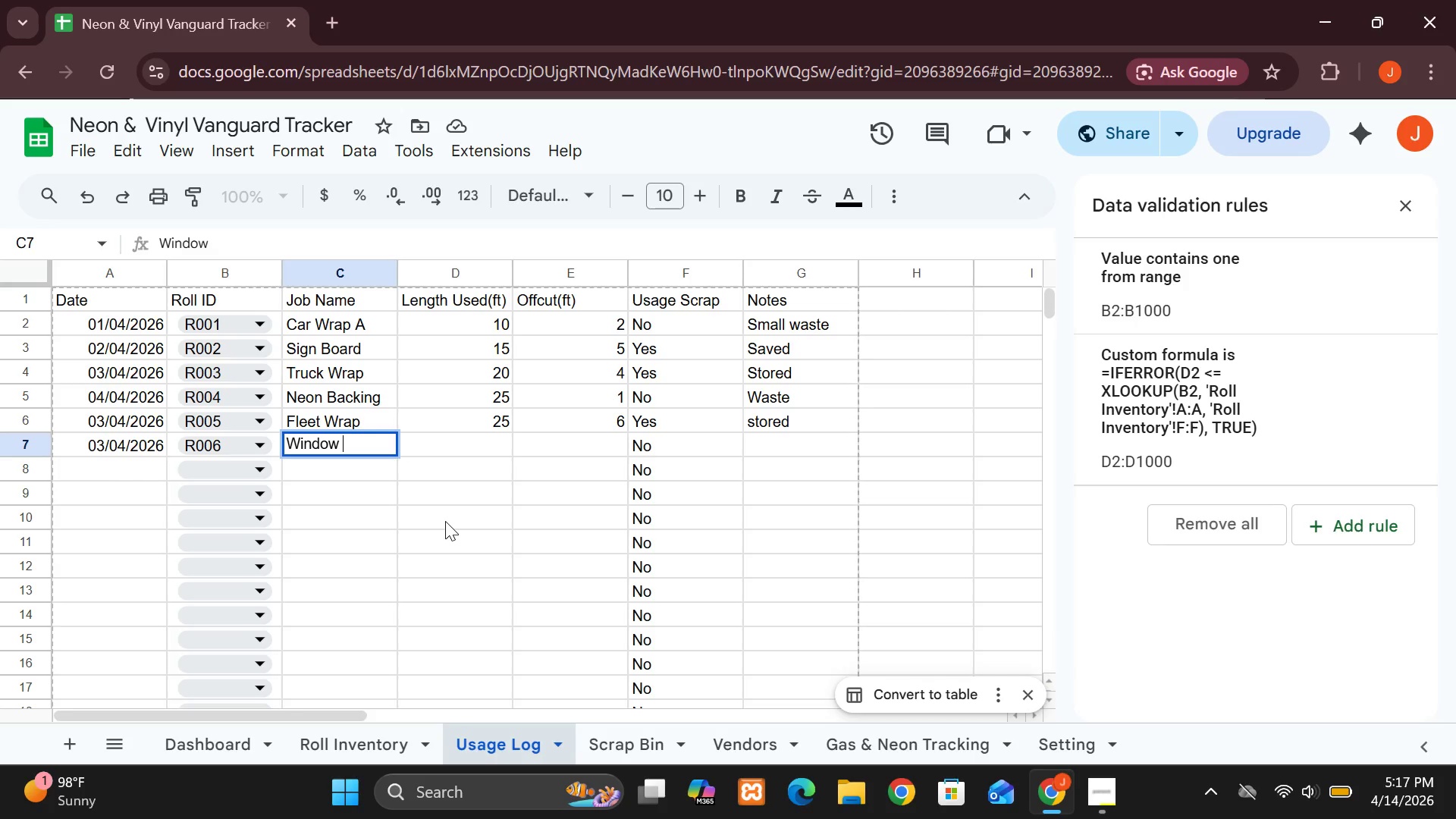 
type(Decal)
 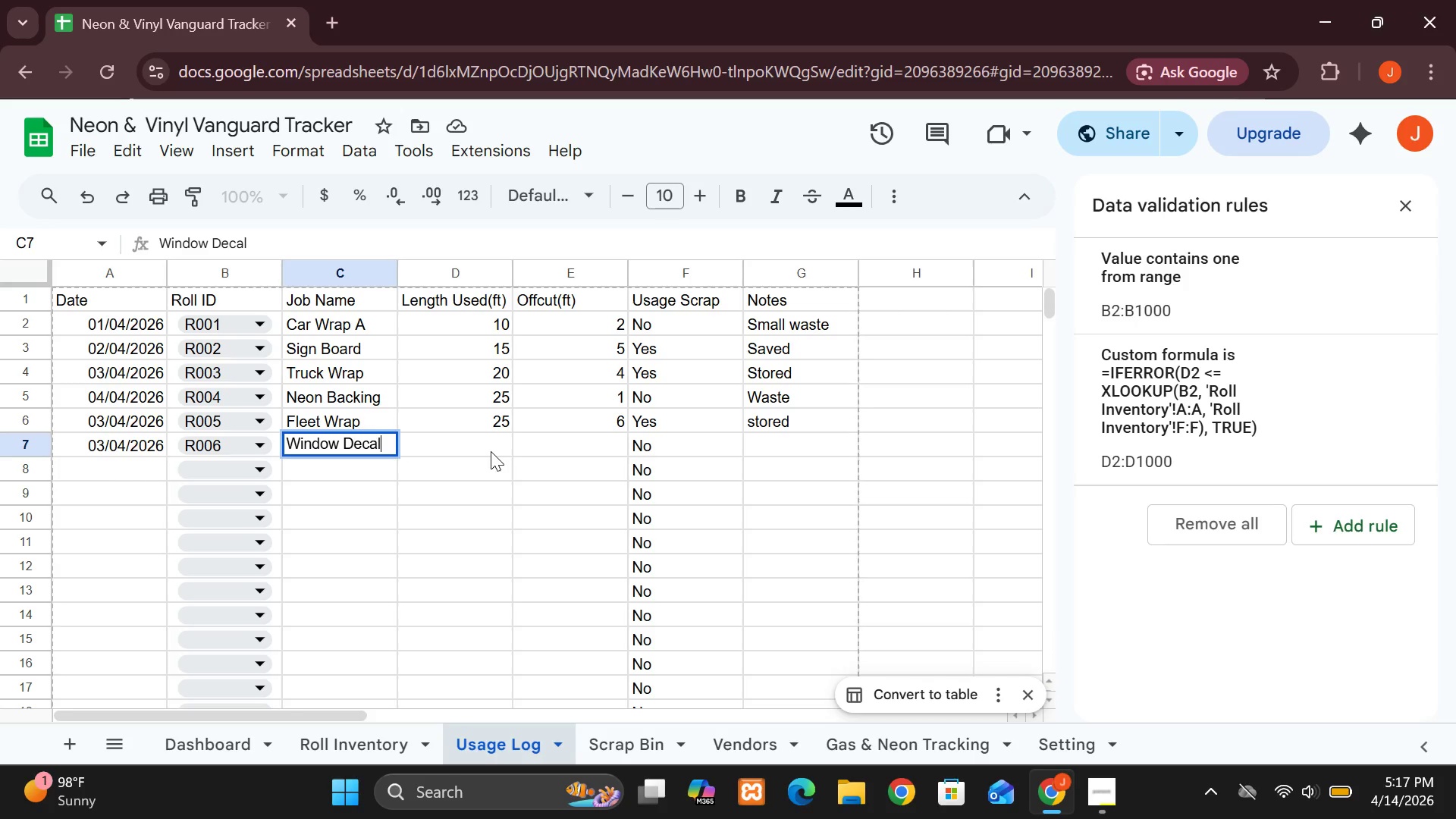 
left_click([491, 451])
 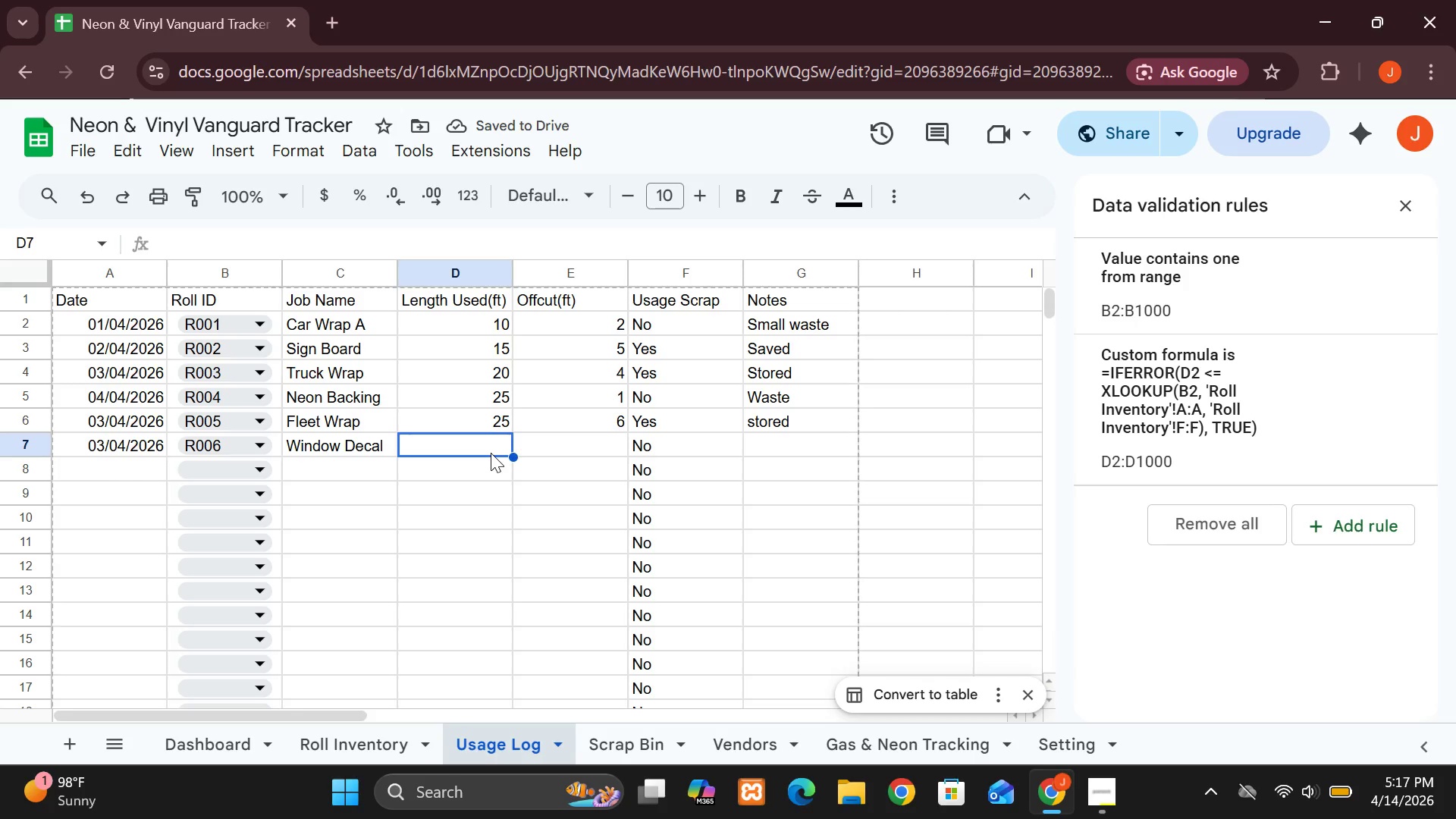 
wait(5.17)
 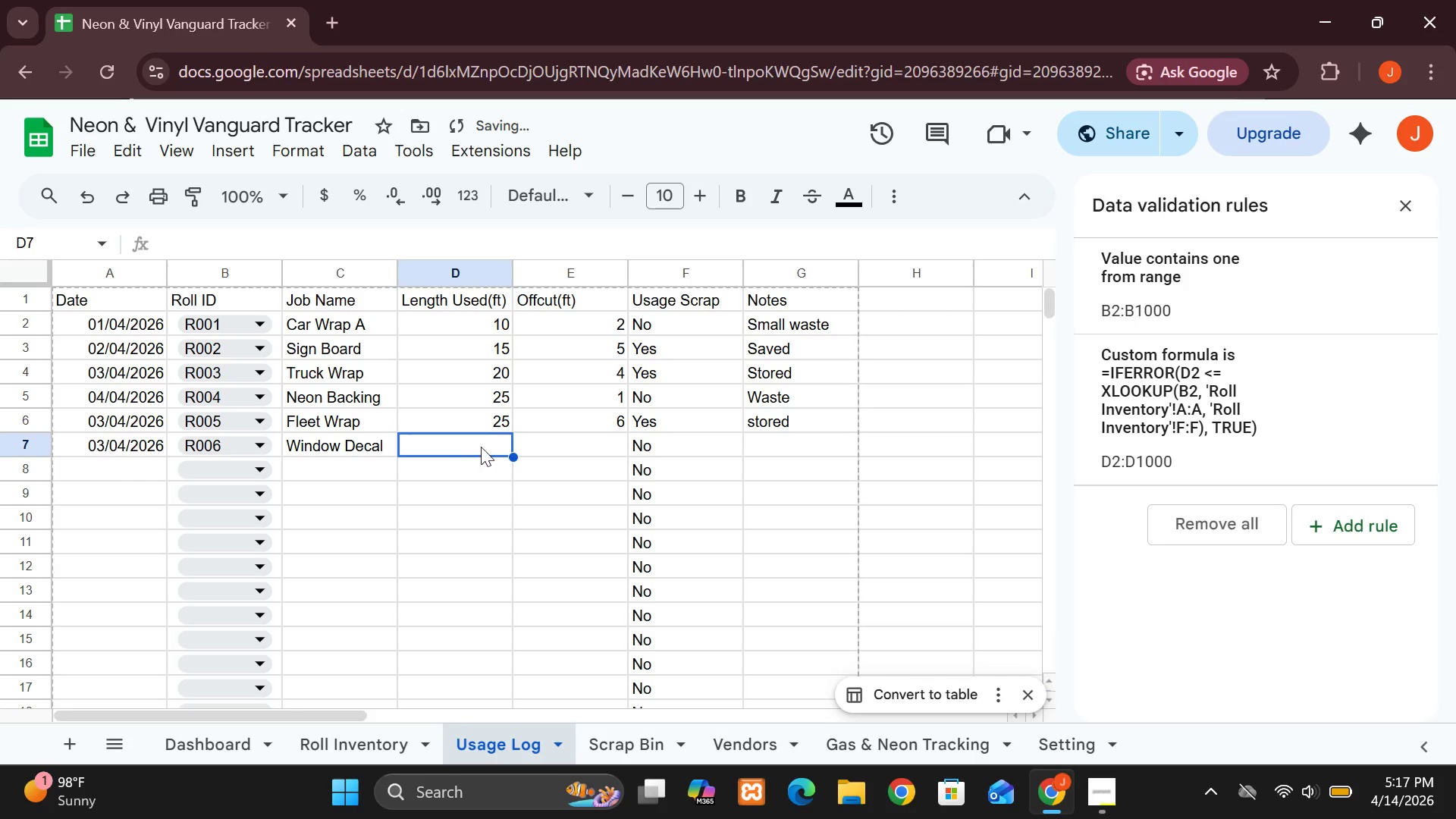 
key(8)
 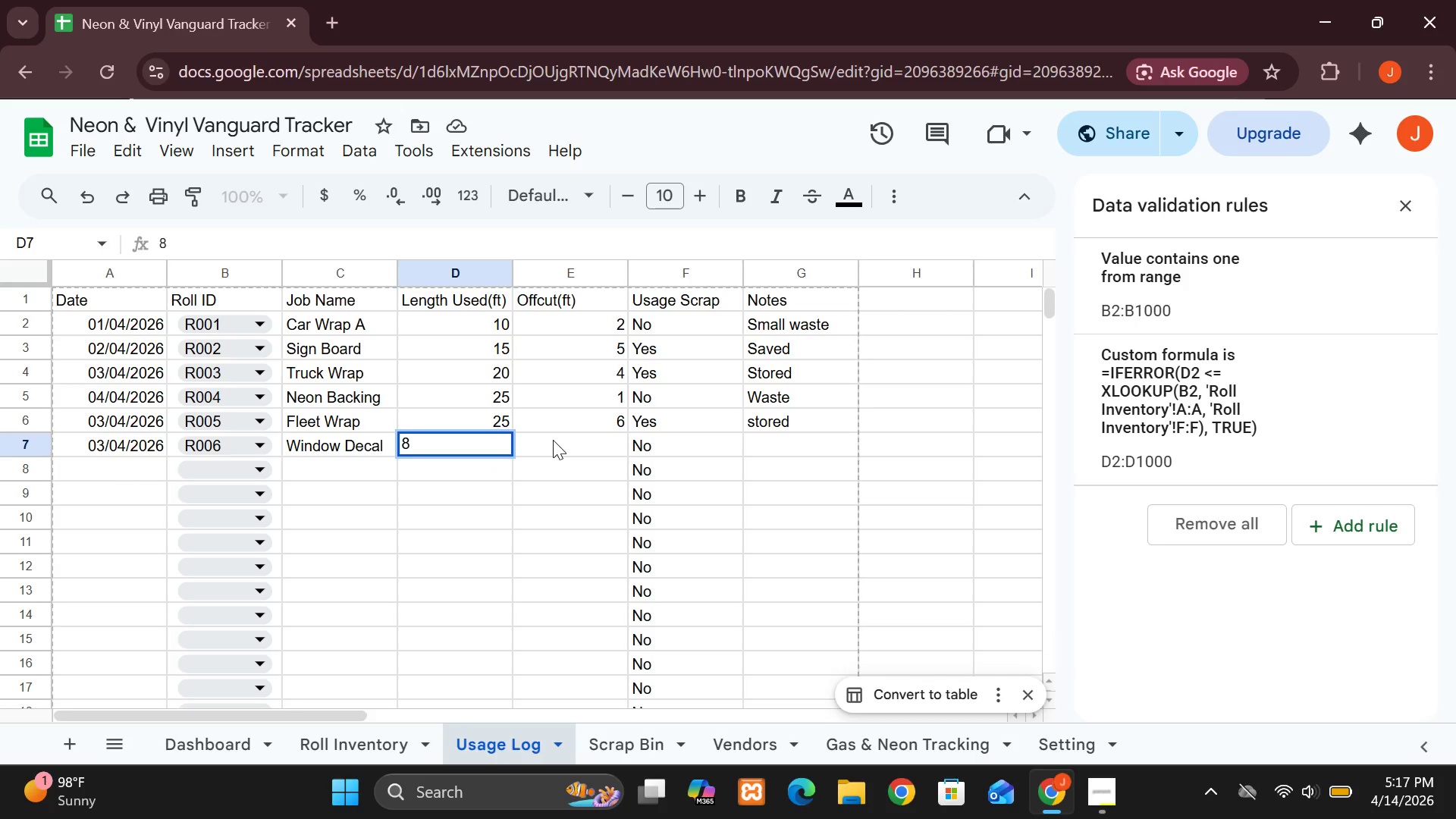 
left_click([553, 440])
 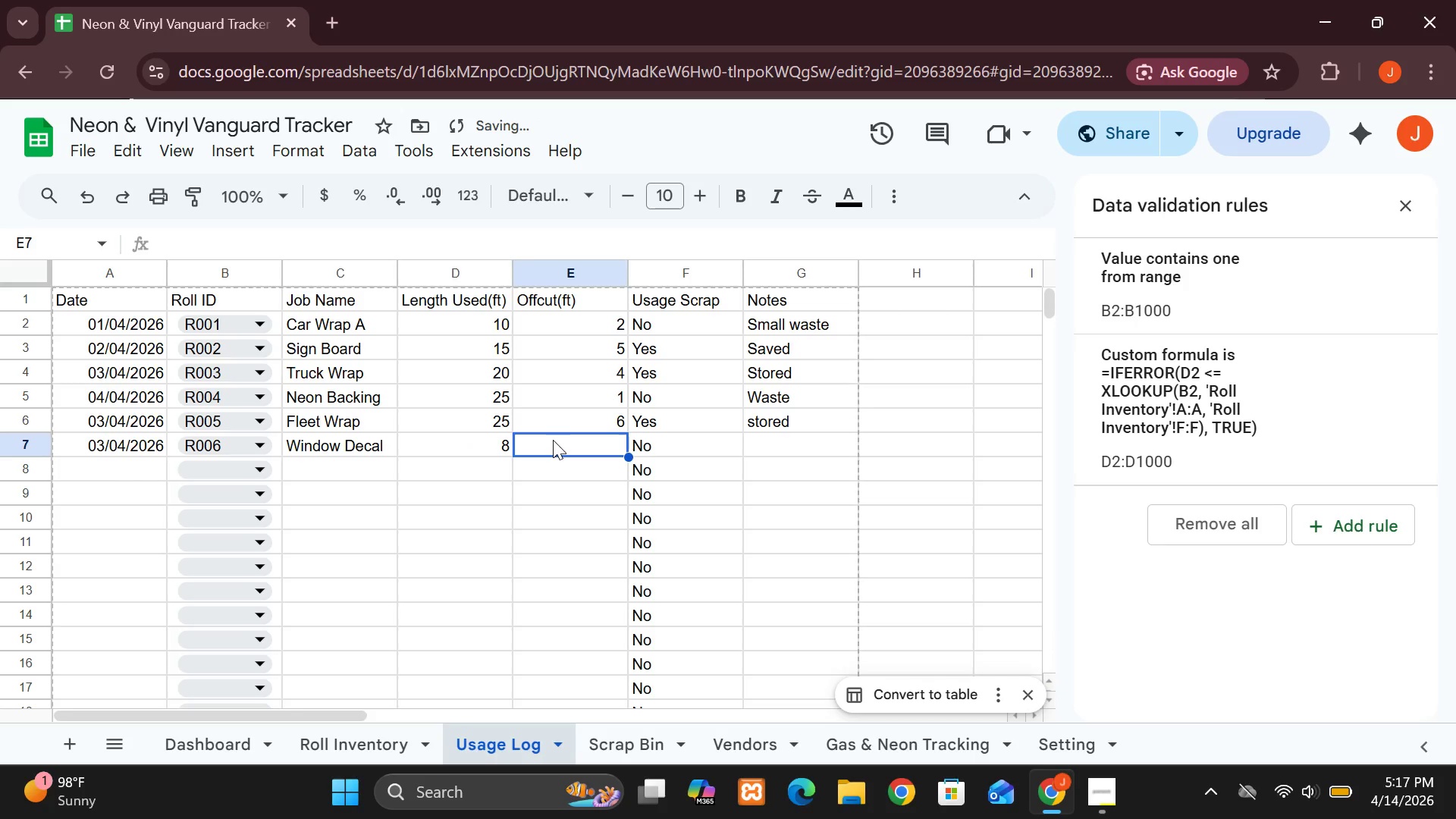 
key(1)
 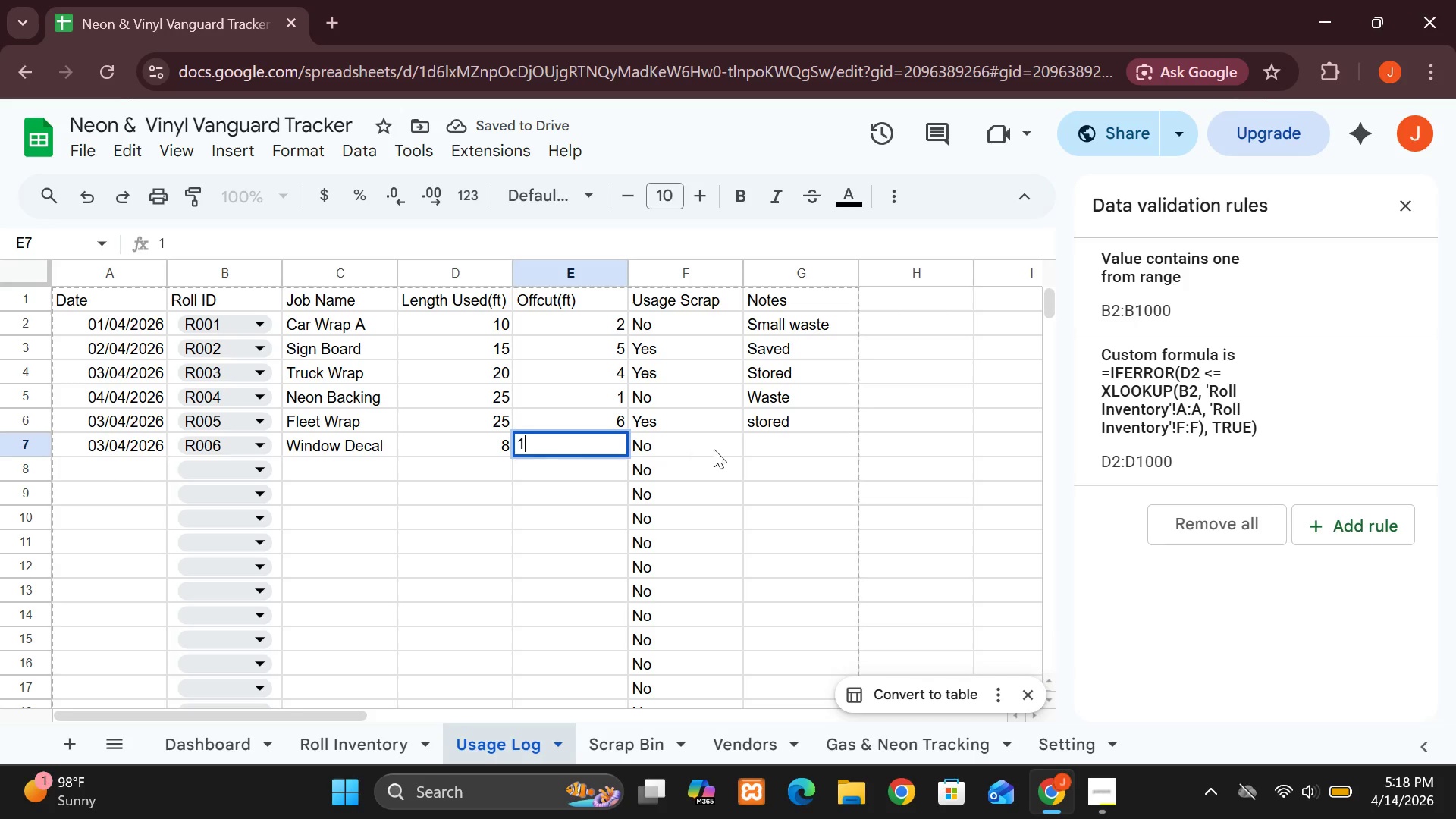 
left_click([770, 443])
 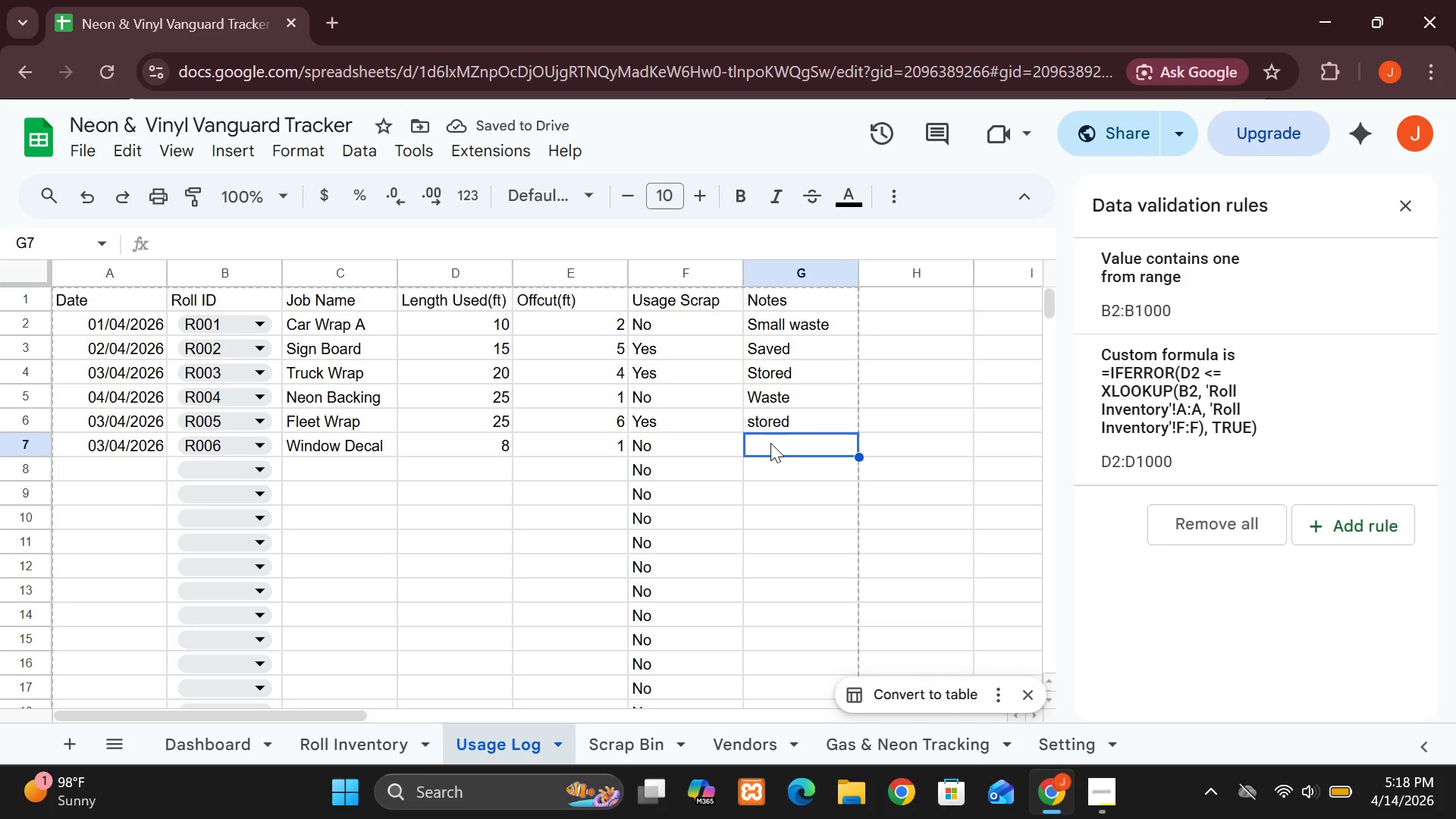 
type(Wast)
 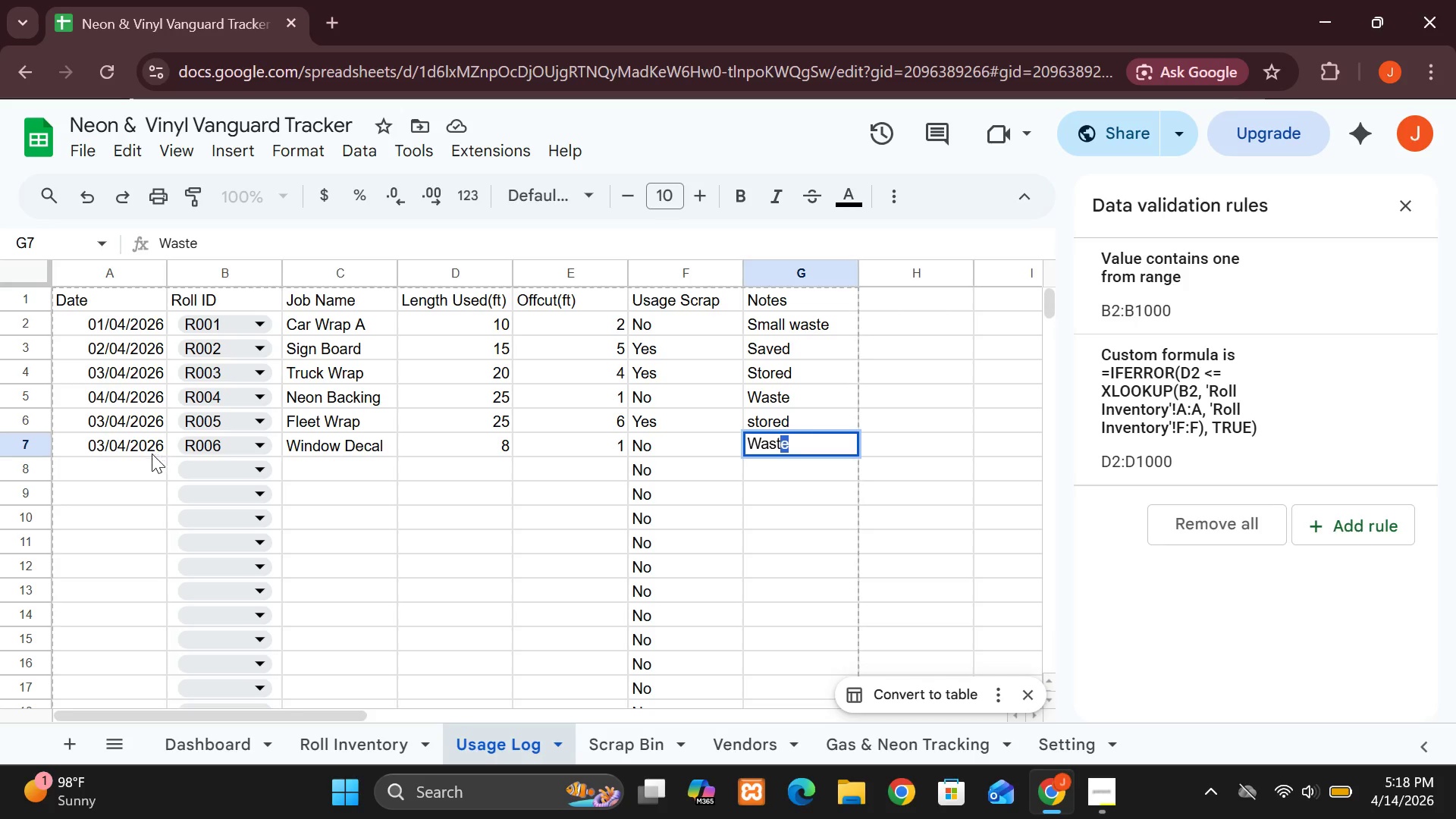 
left_click([133, 468])
 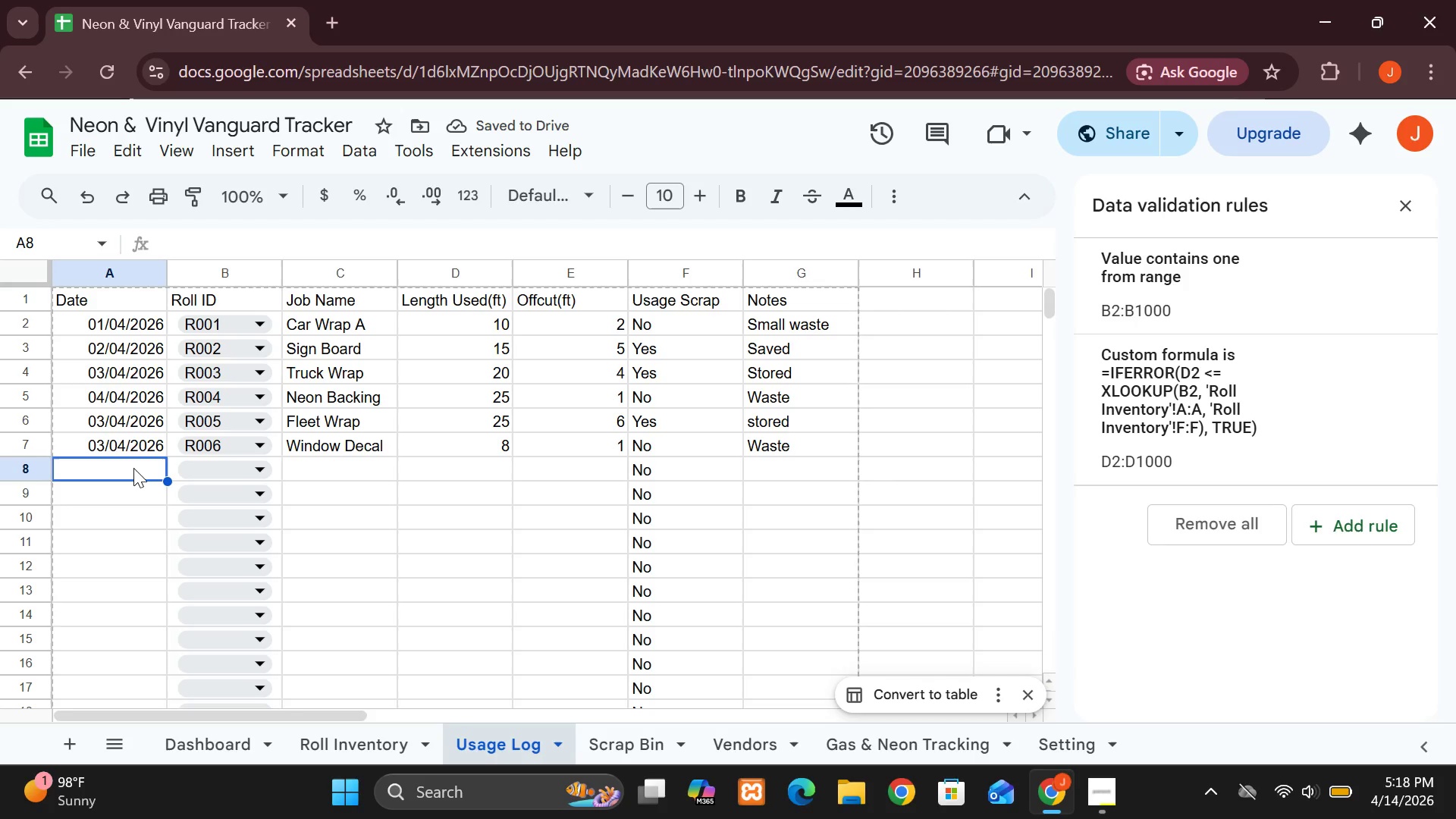 
type(04/04/2026)
 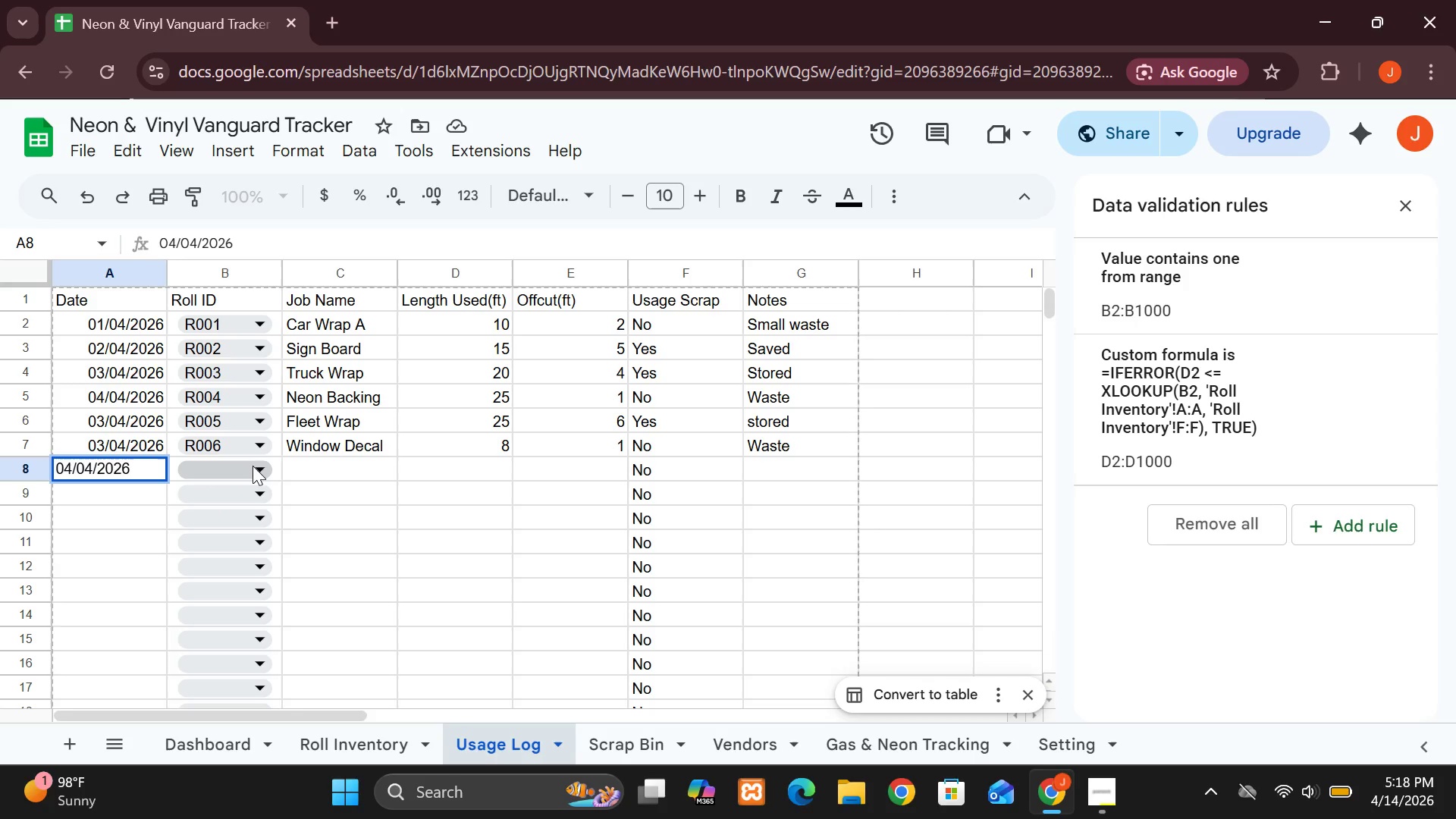 
left_click([253, 466])
 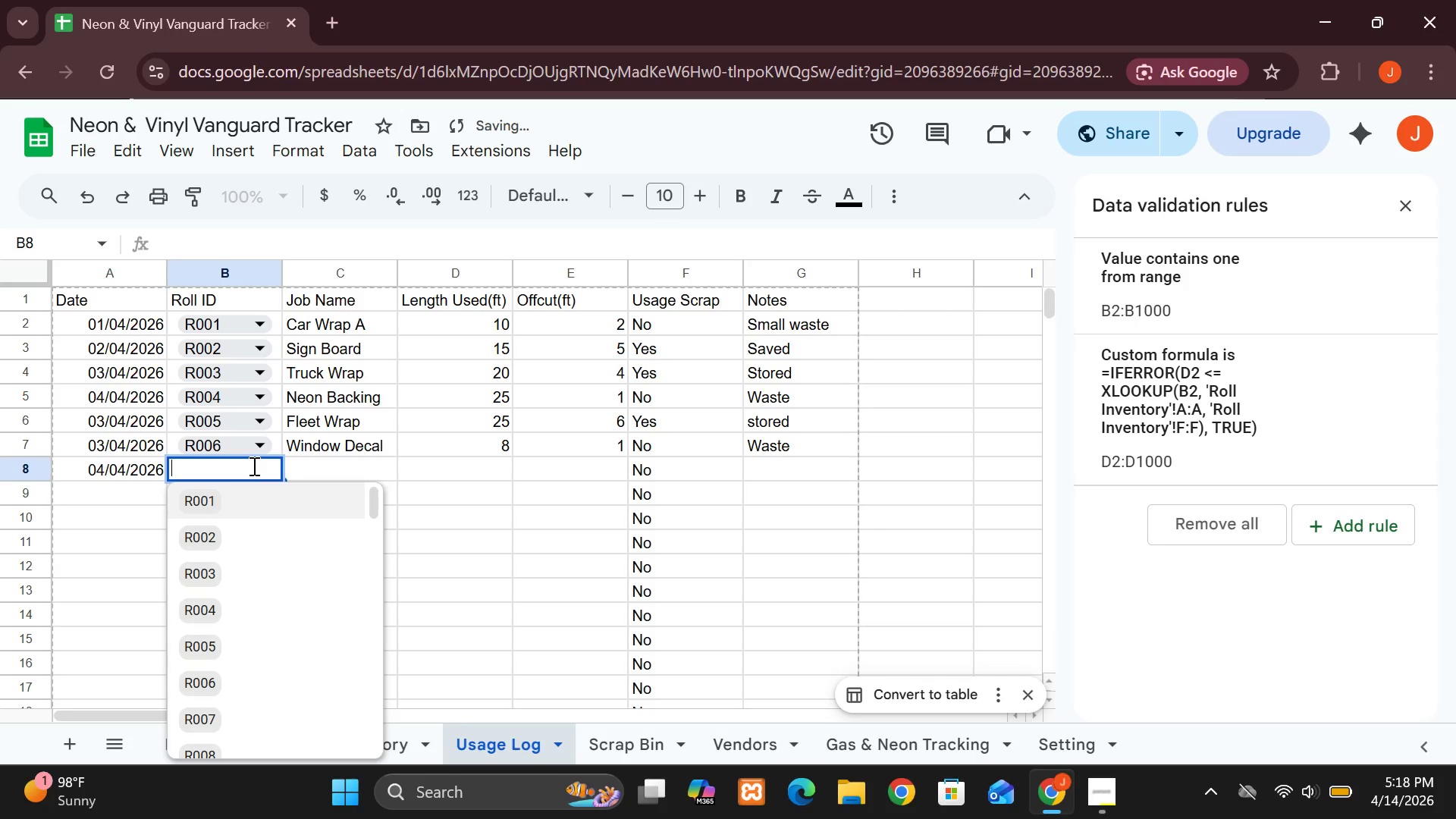 
type(R007)
 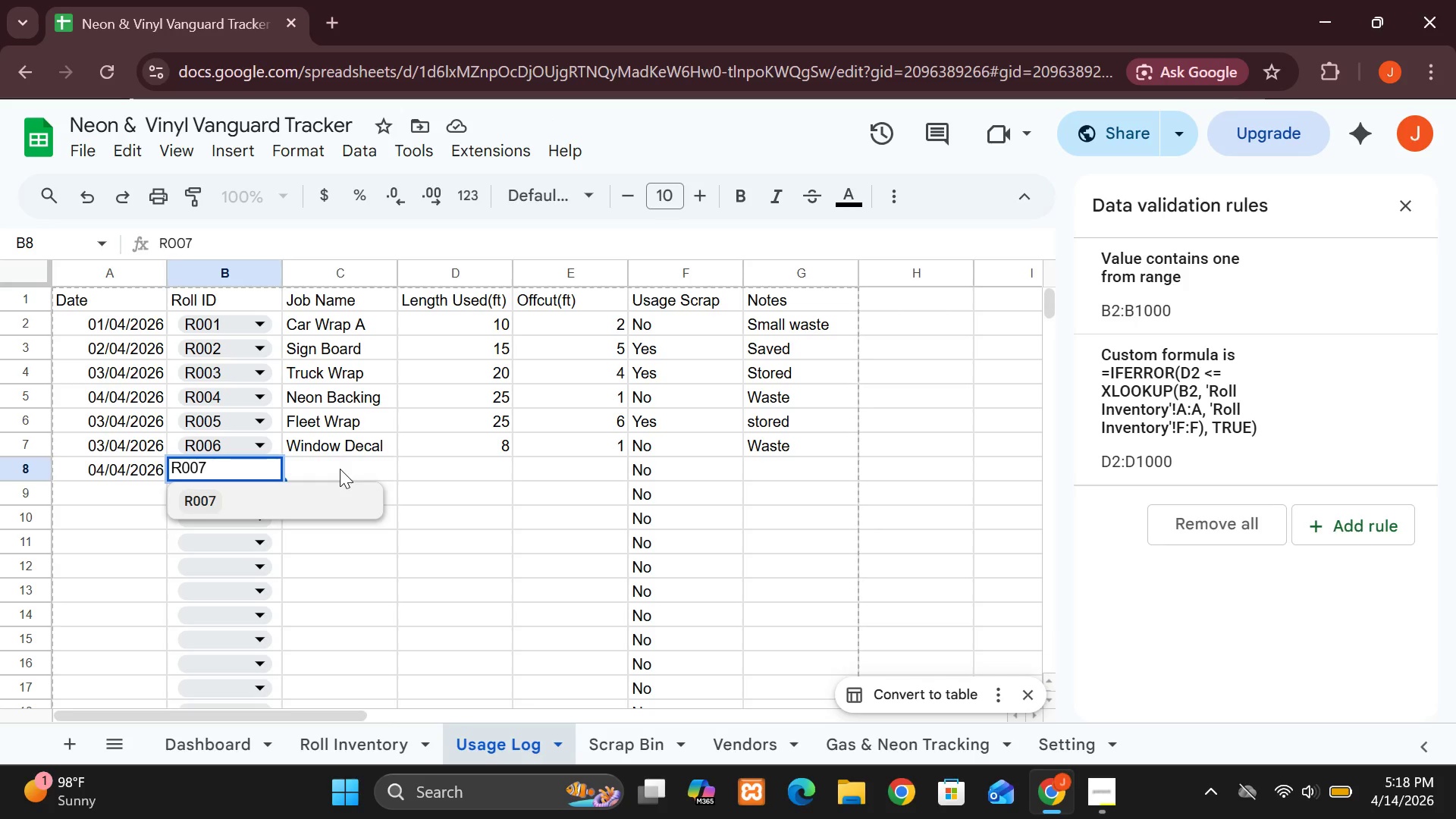 
left_click([340, 469])
 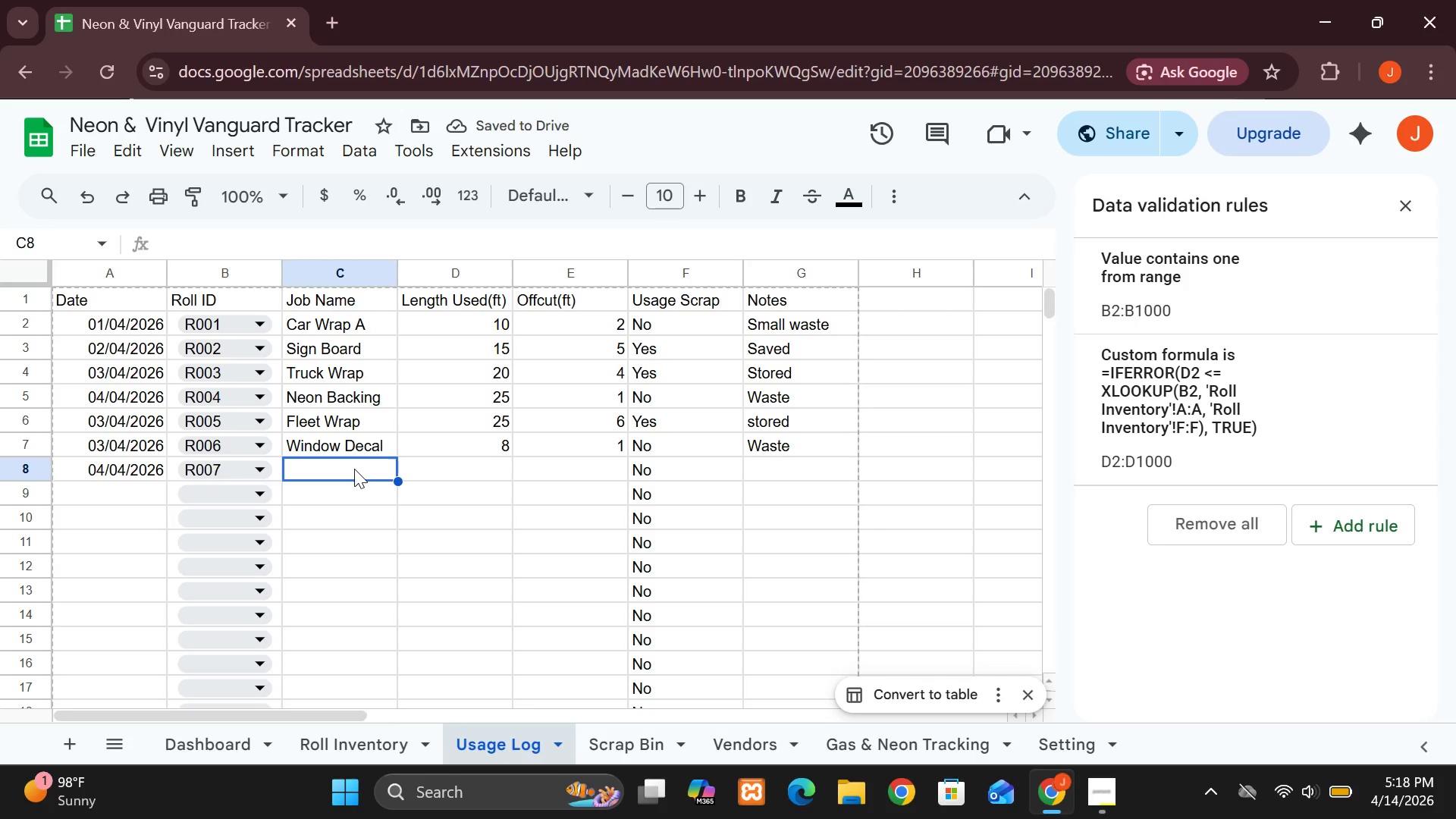 
wait(8.38)
 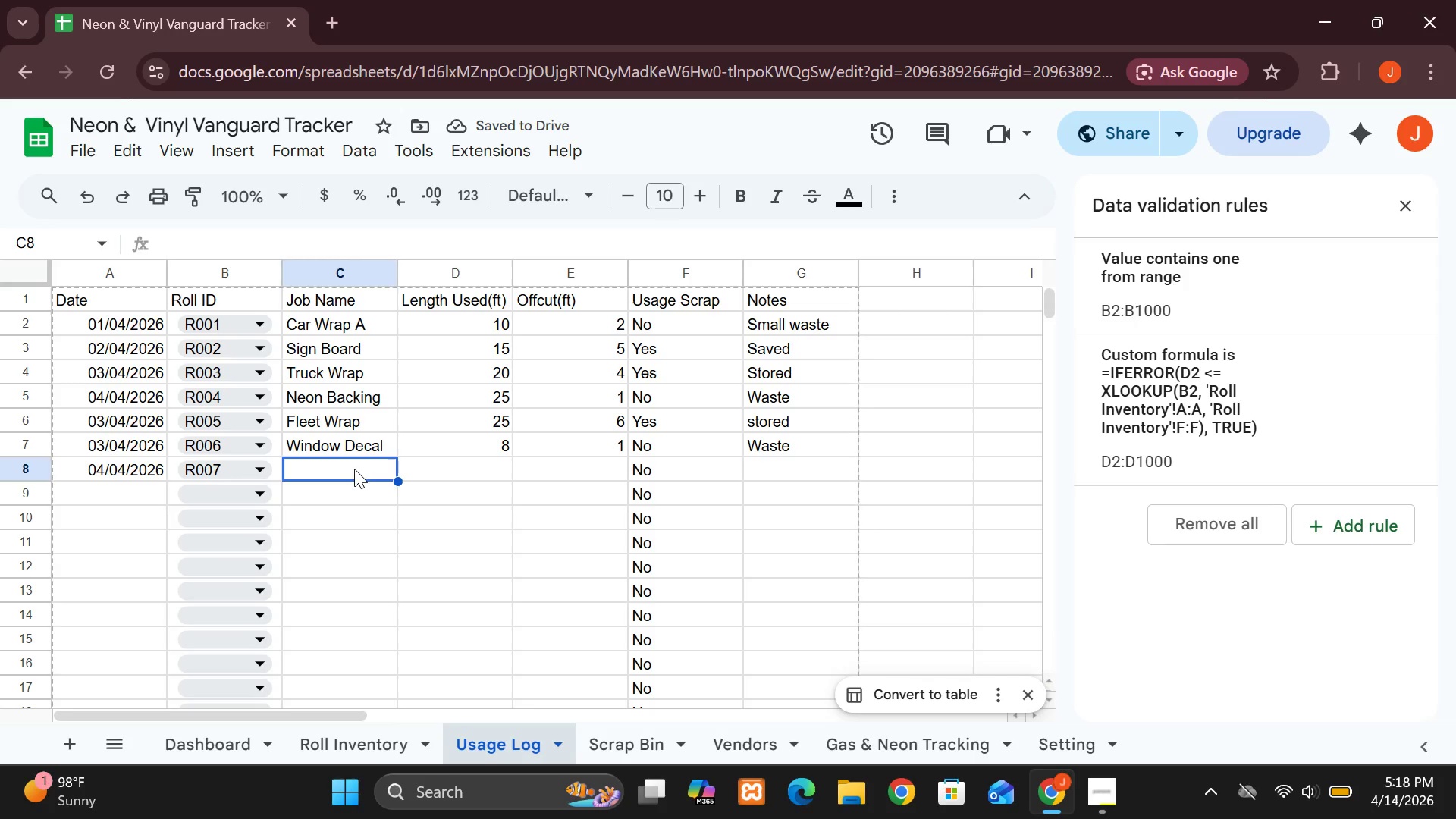 
key(N)
 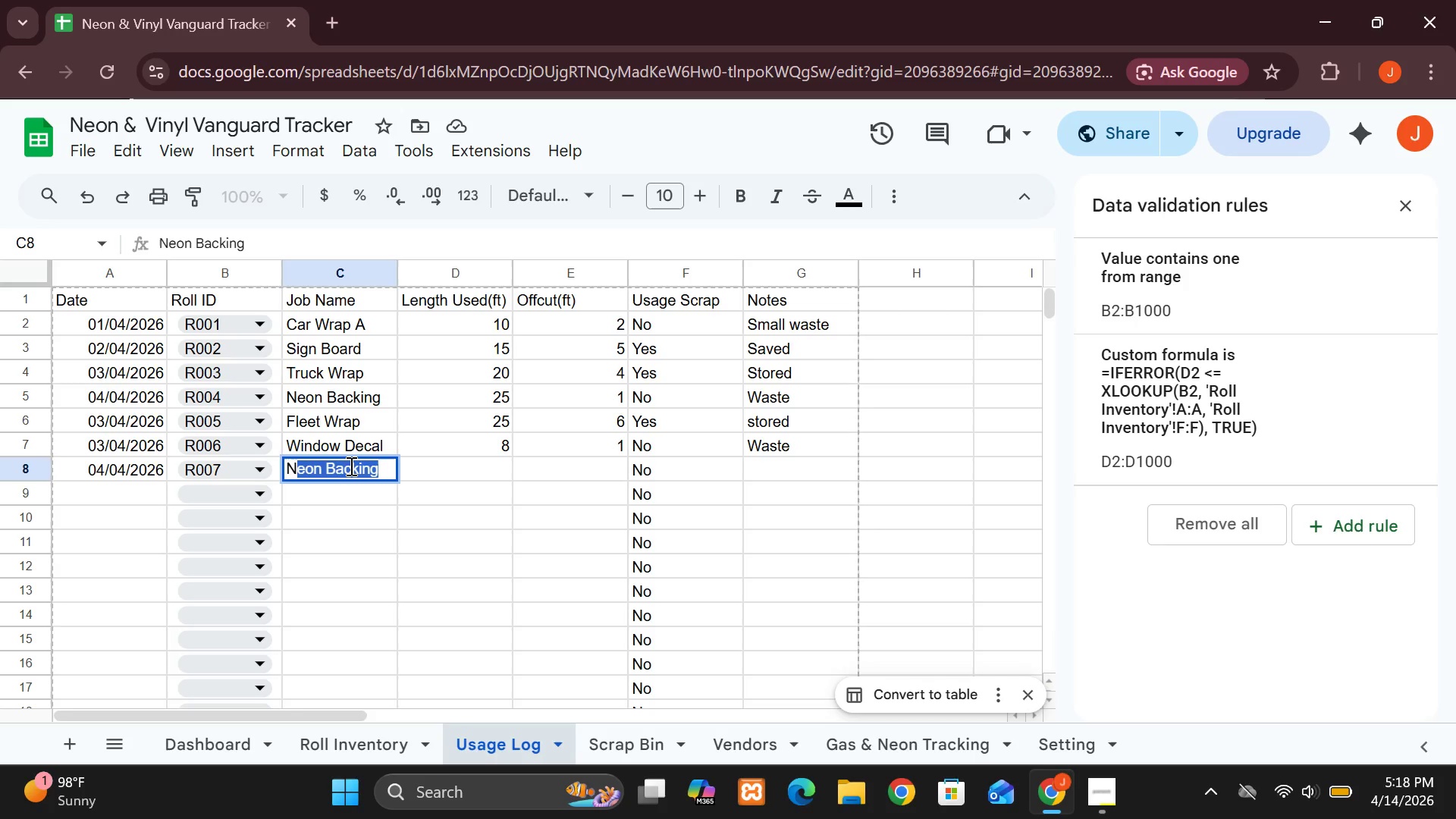 
key(CapsLock)
 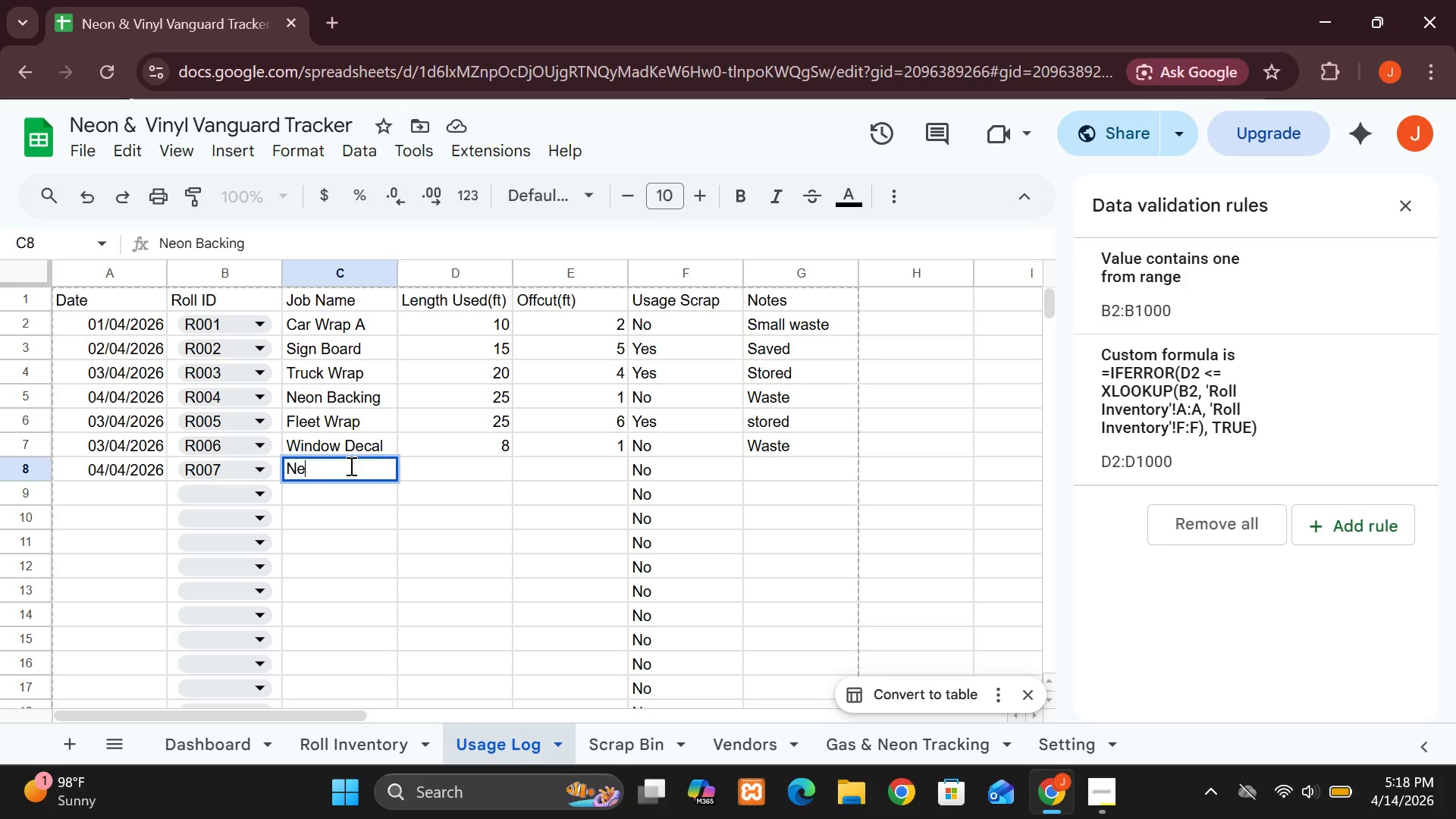 
key(E)
 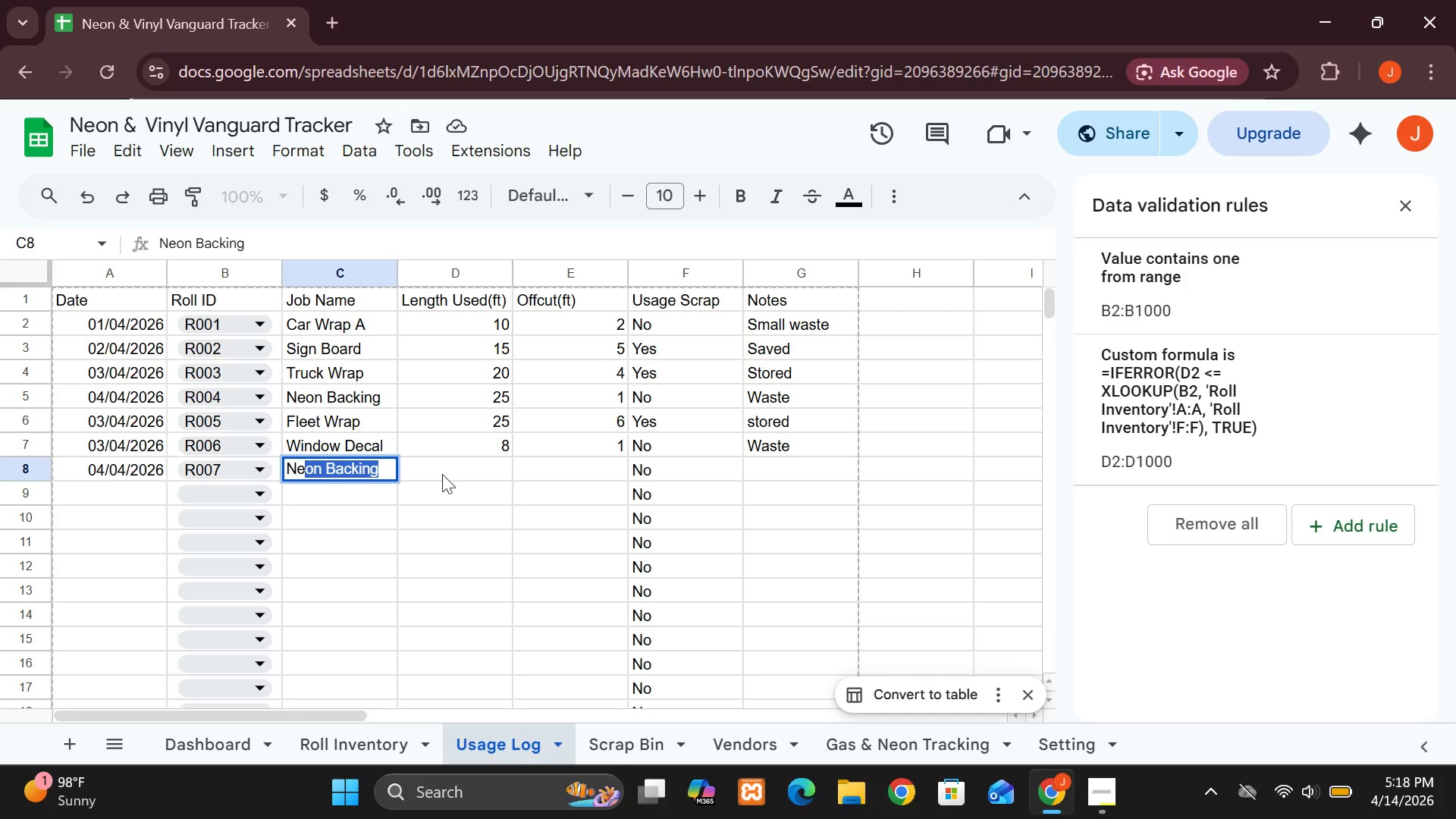 
left_click([460, 474])
 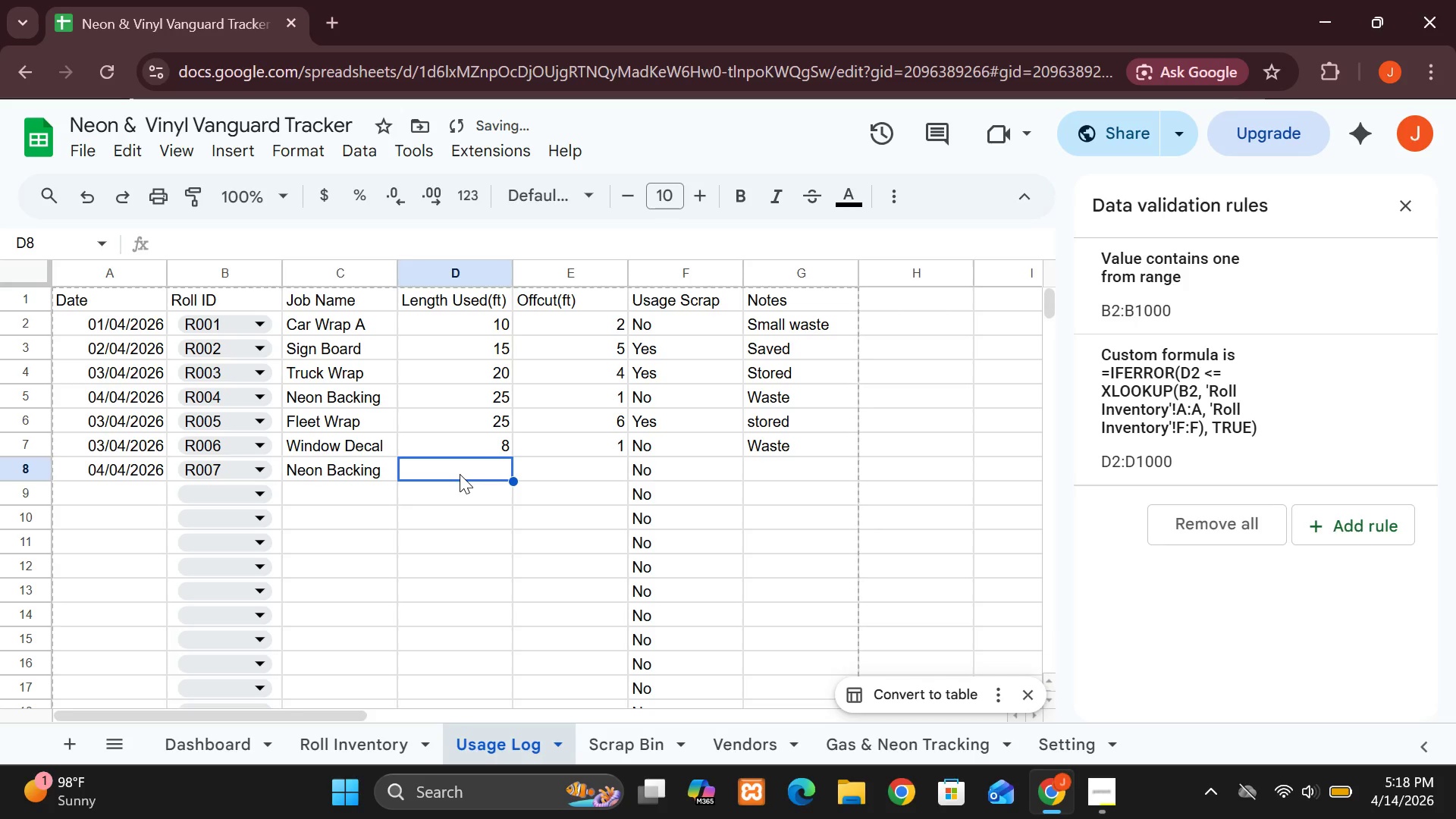 
type(18)
 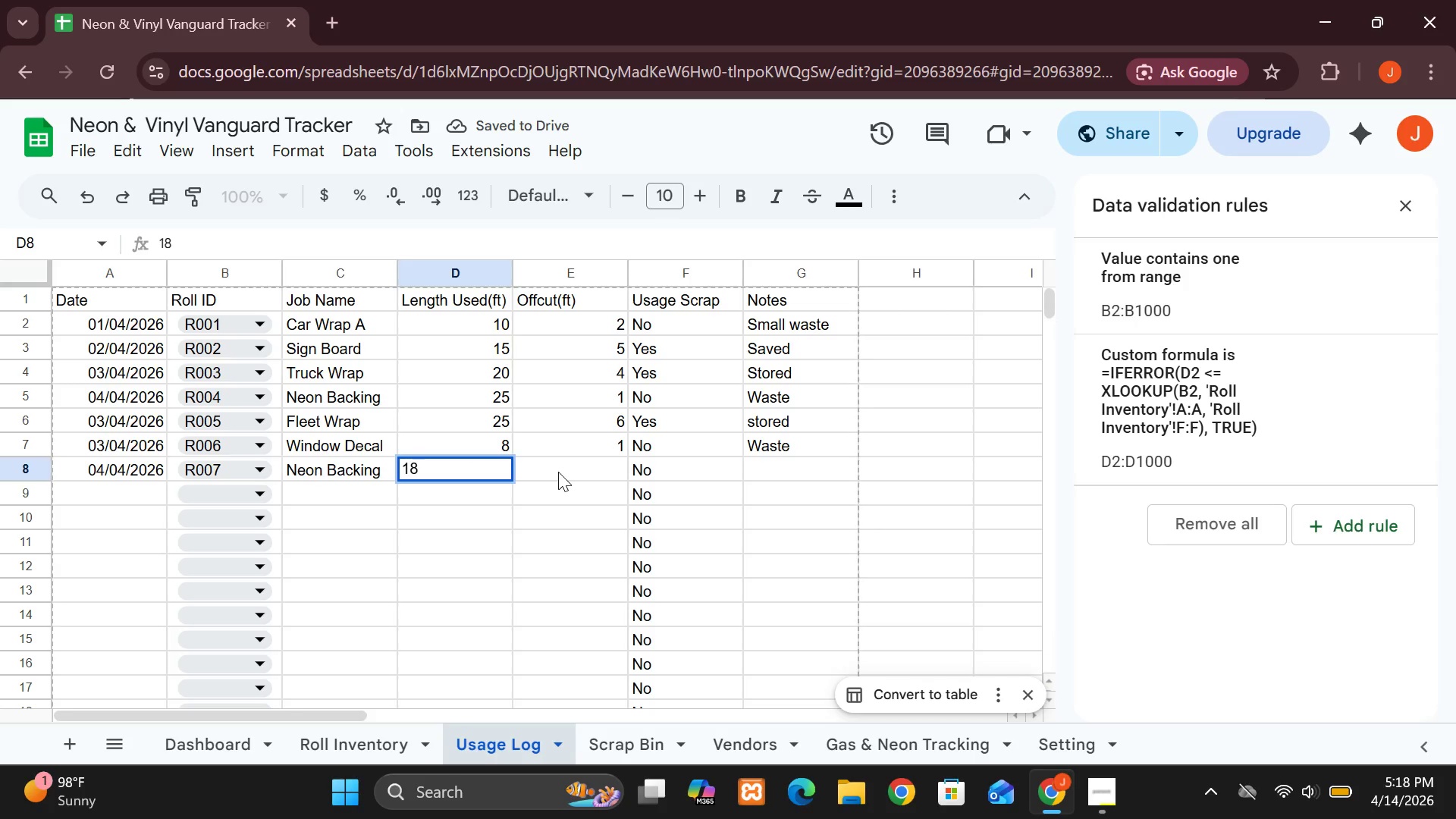 
left_click([558, 472])
 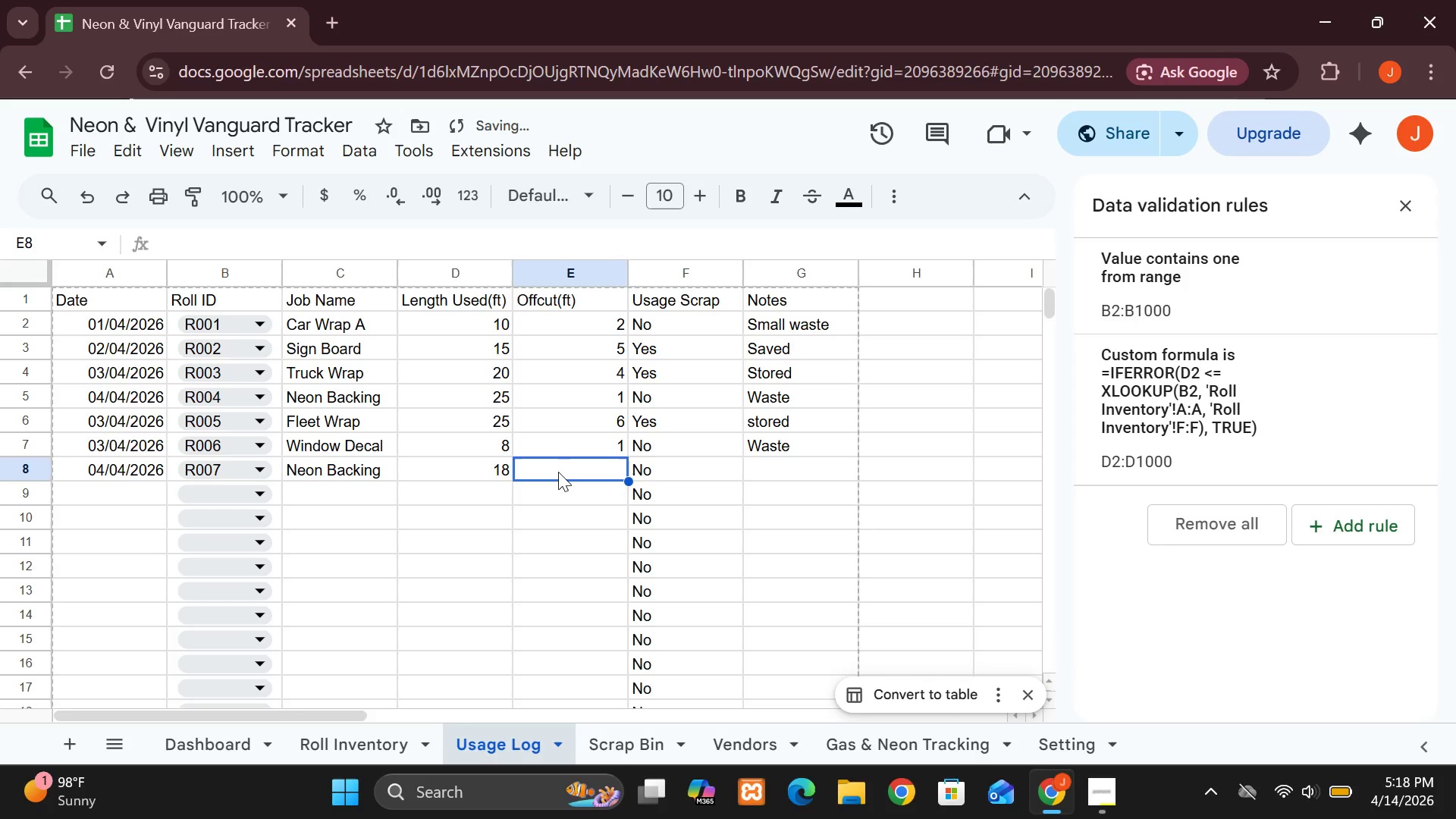 
key(3)
 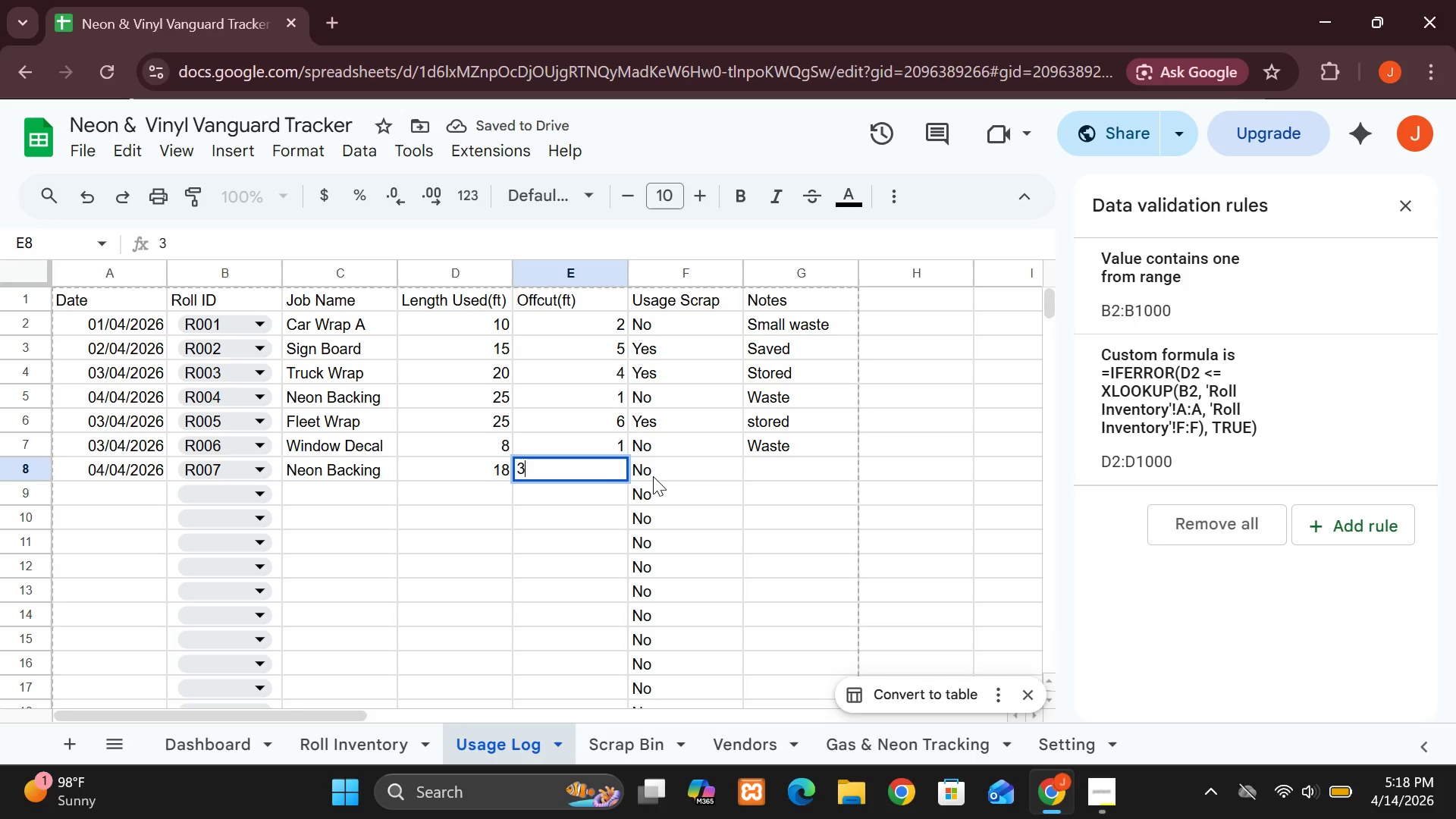 
left_click([653, 476])
 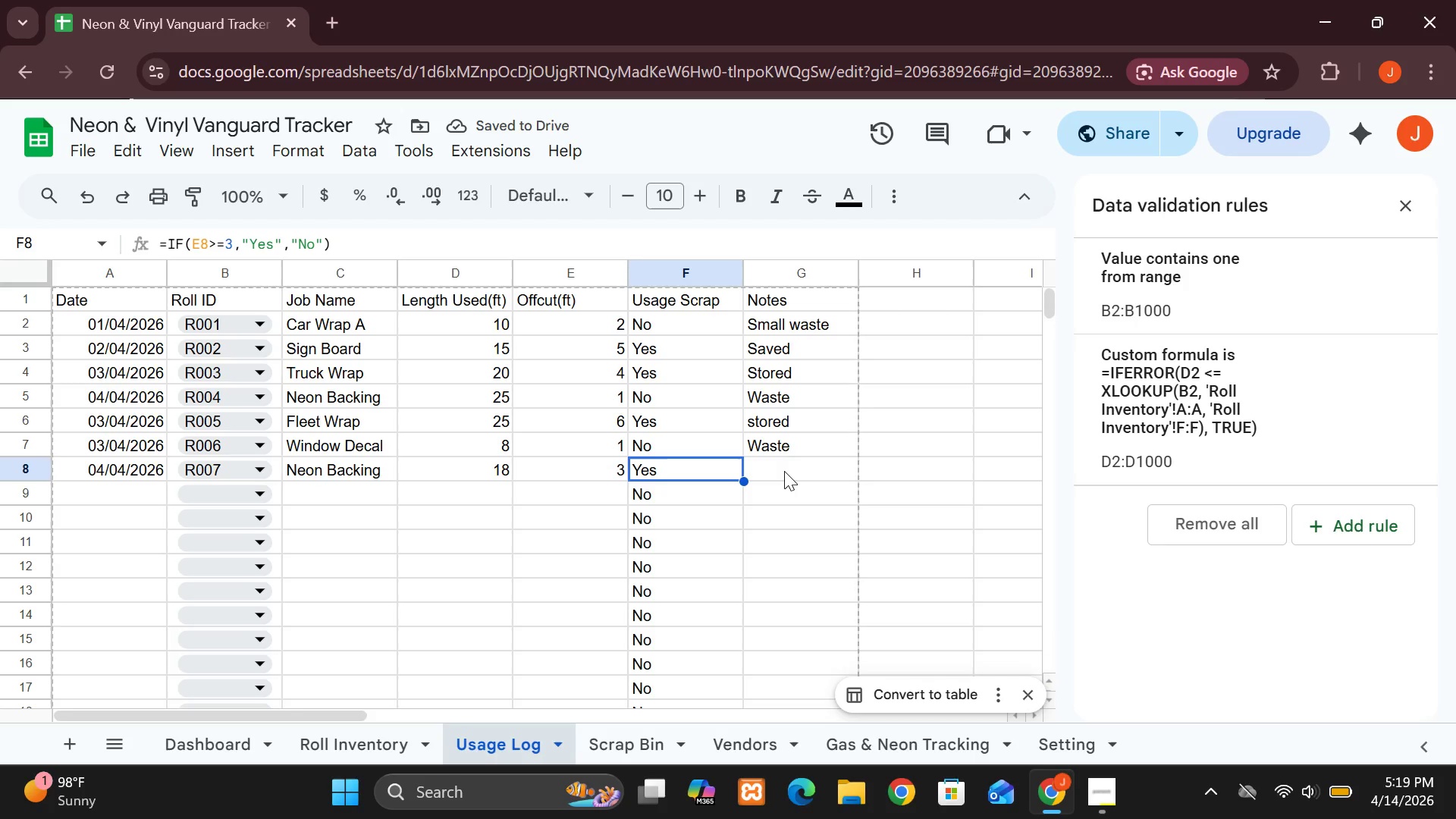 
wait(9.91)
 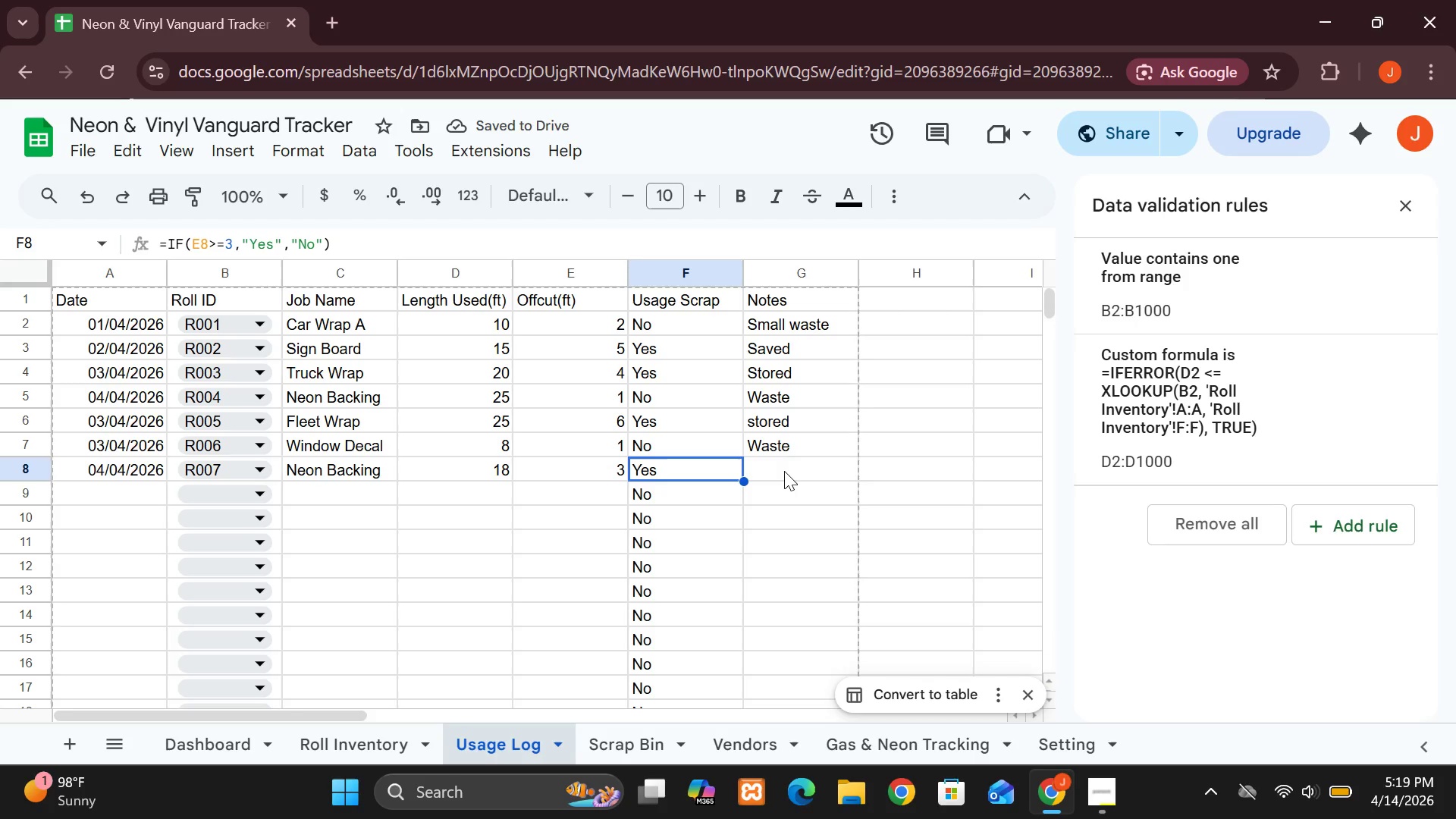 
left_click([784, 471])
 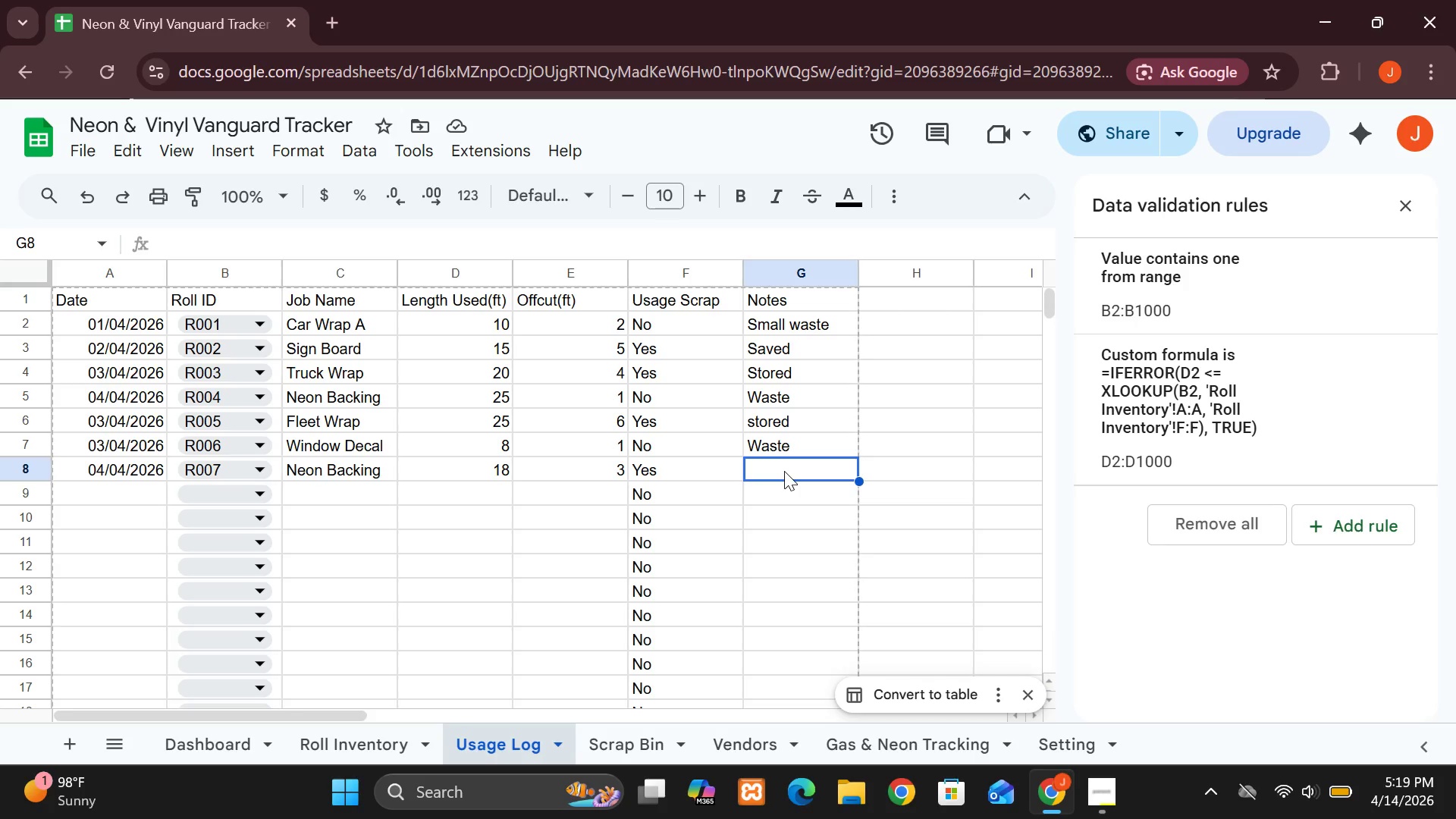 
type(stored)
 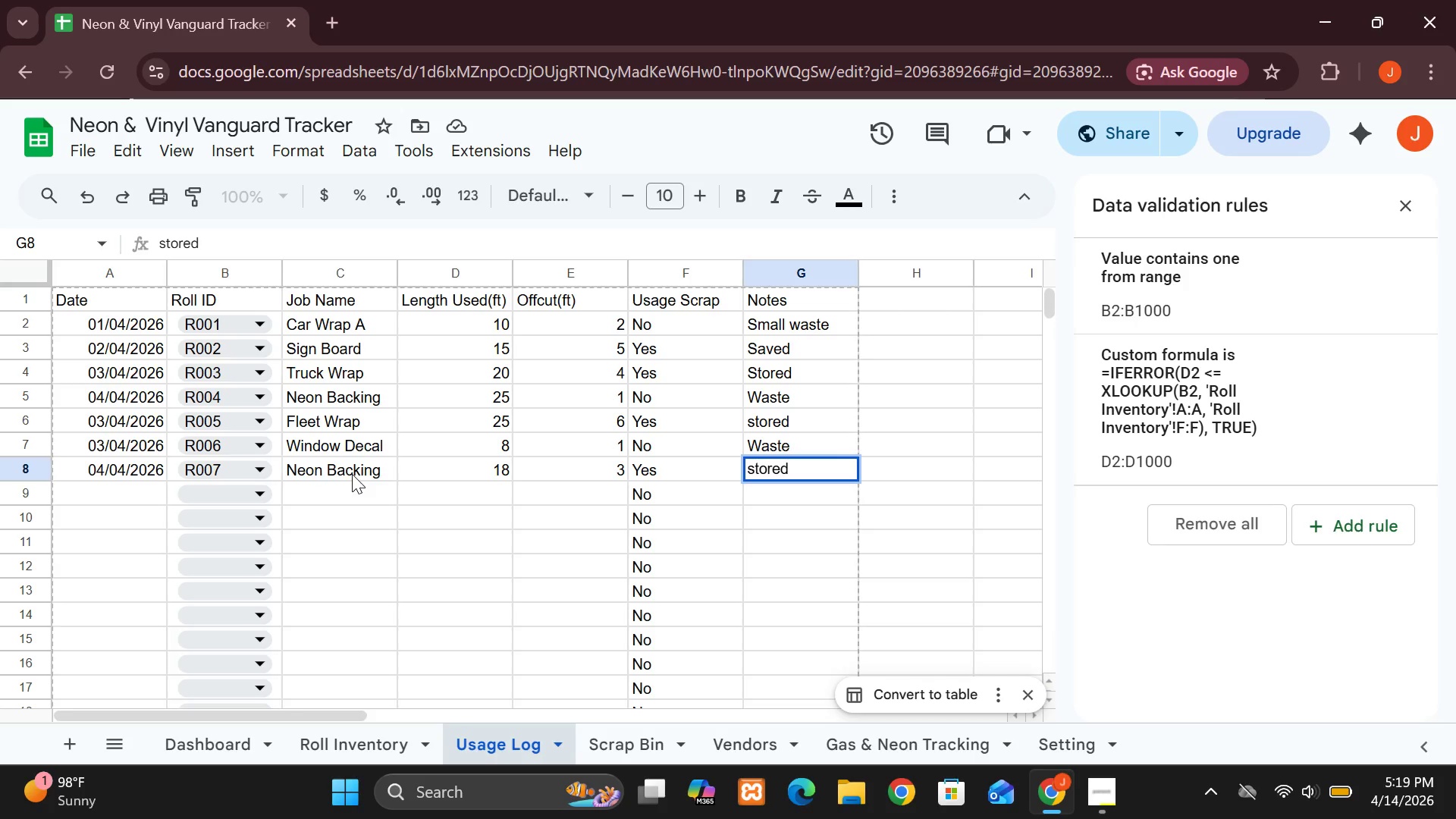 
wait(7.67)
 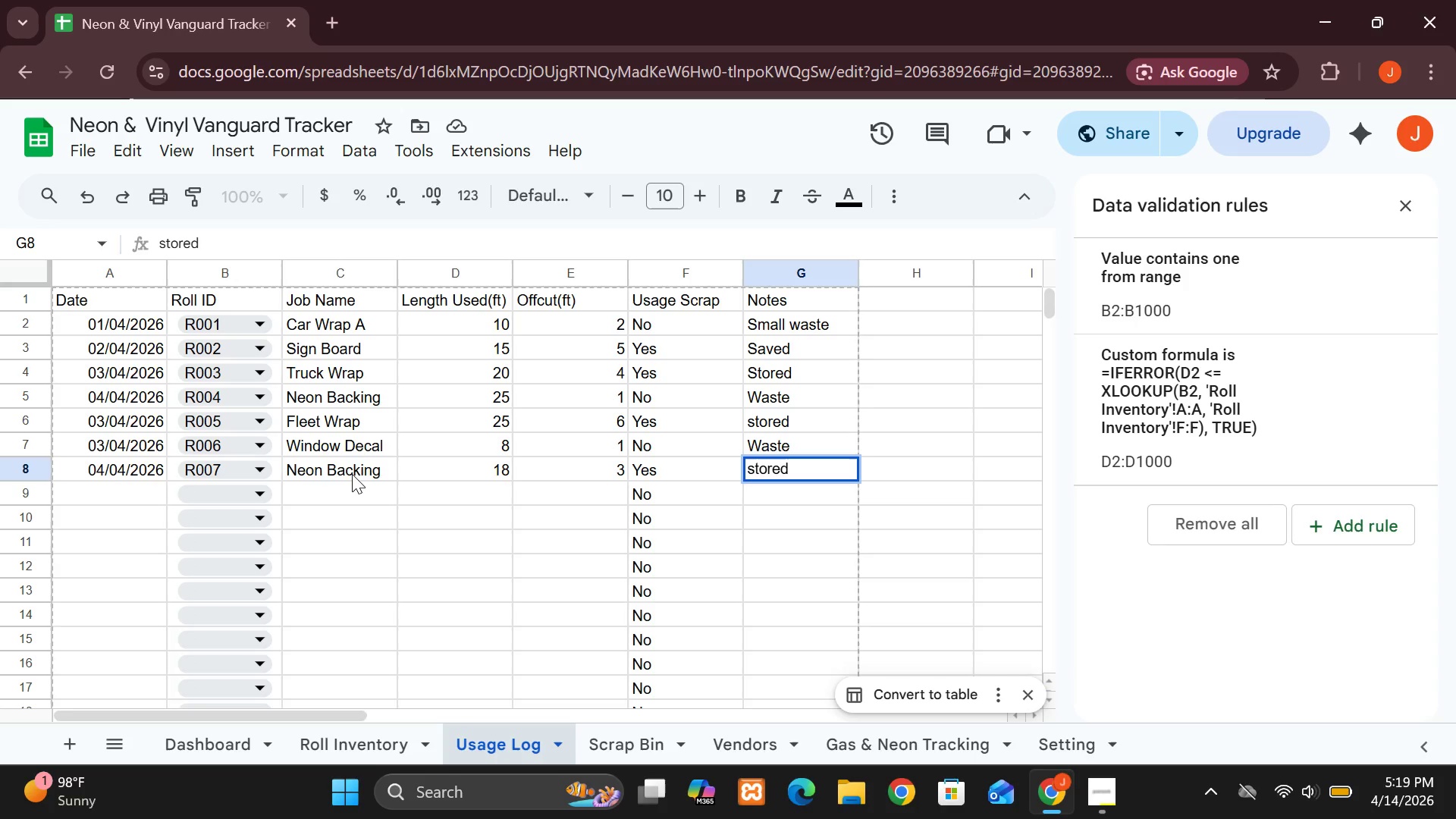 
left_click([127, 489])
 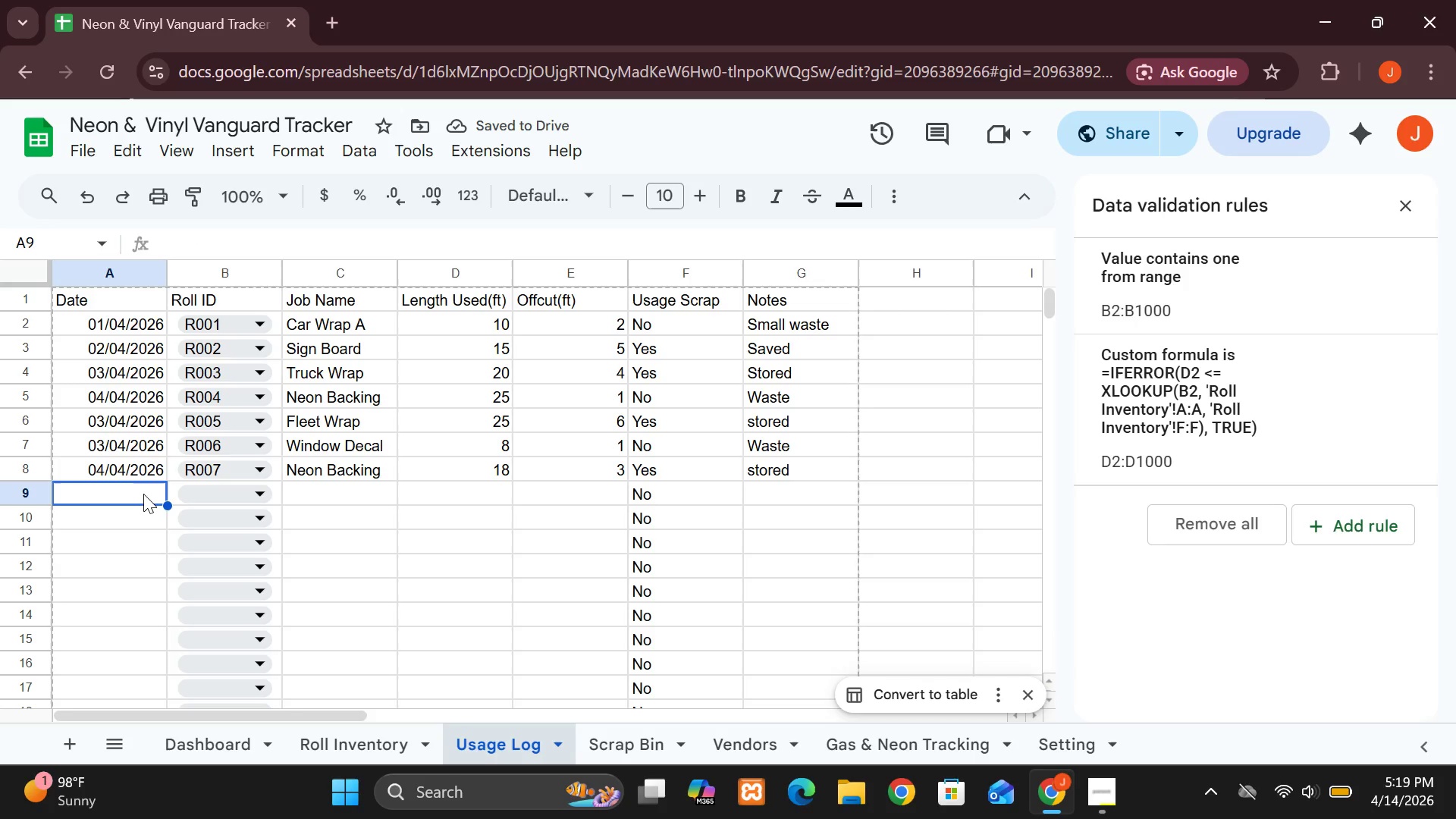 
wait(6.05)
 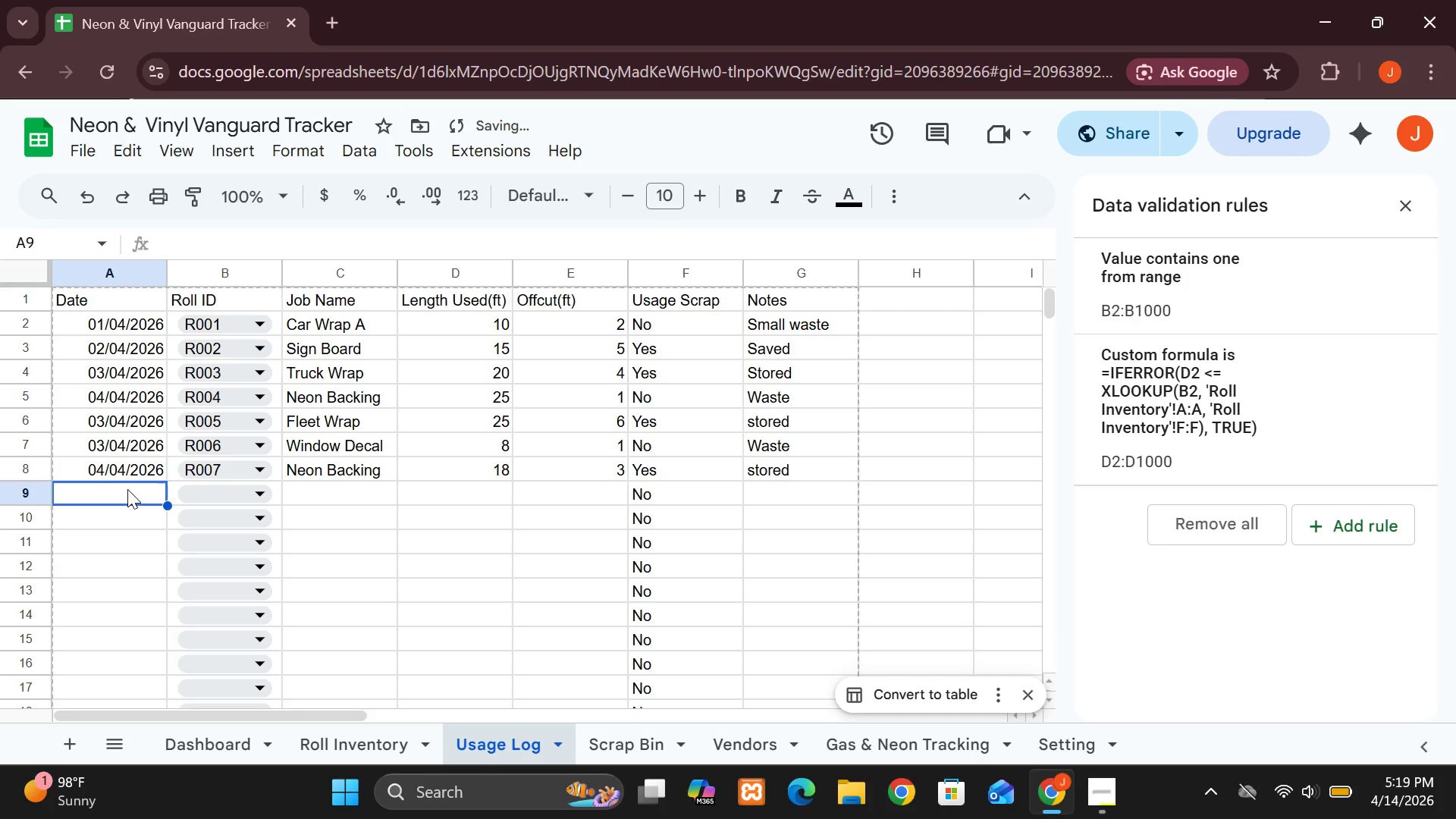 
type(04/)
 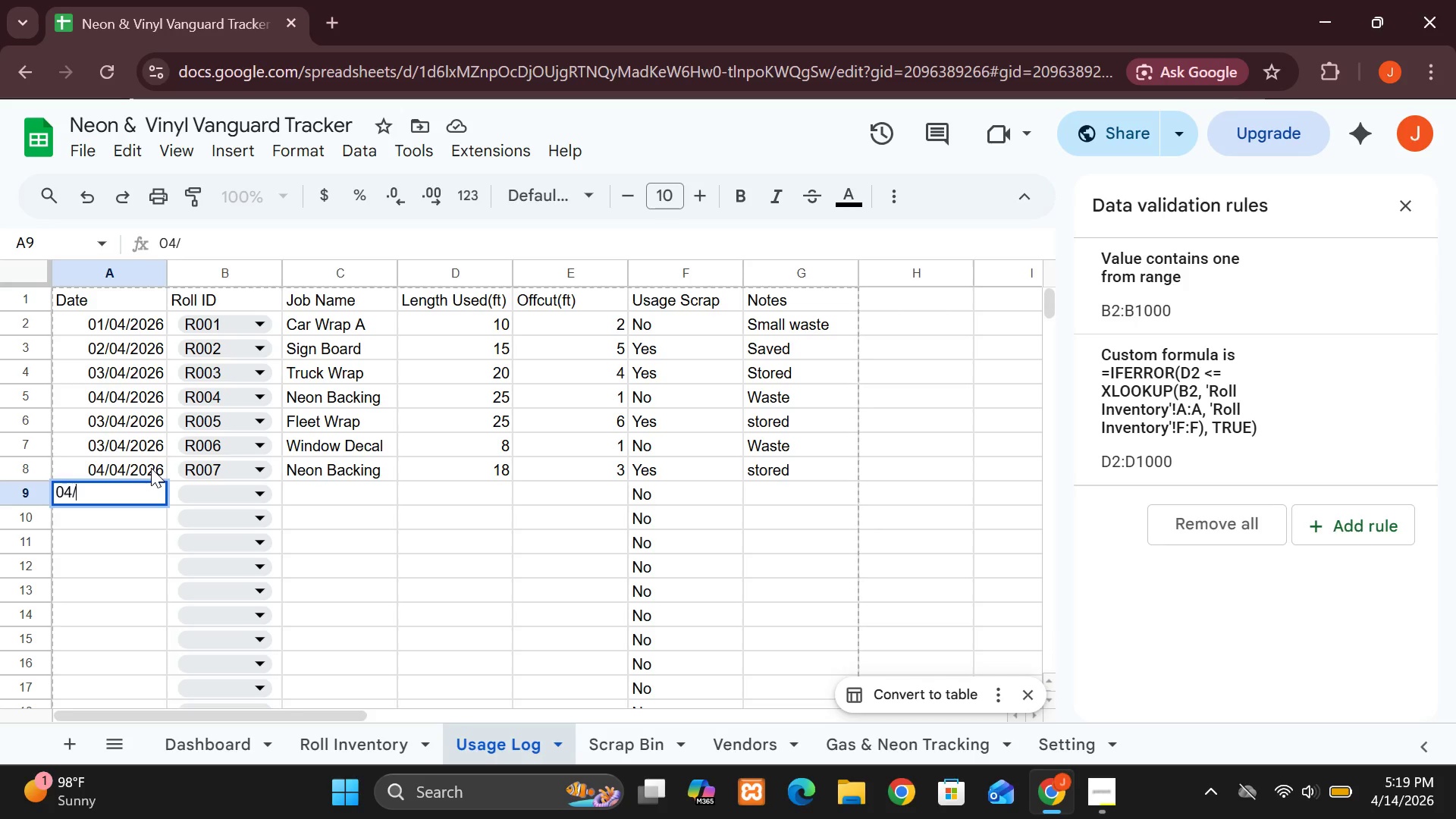 
wait(7.16)
 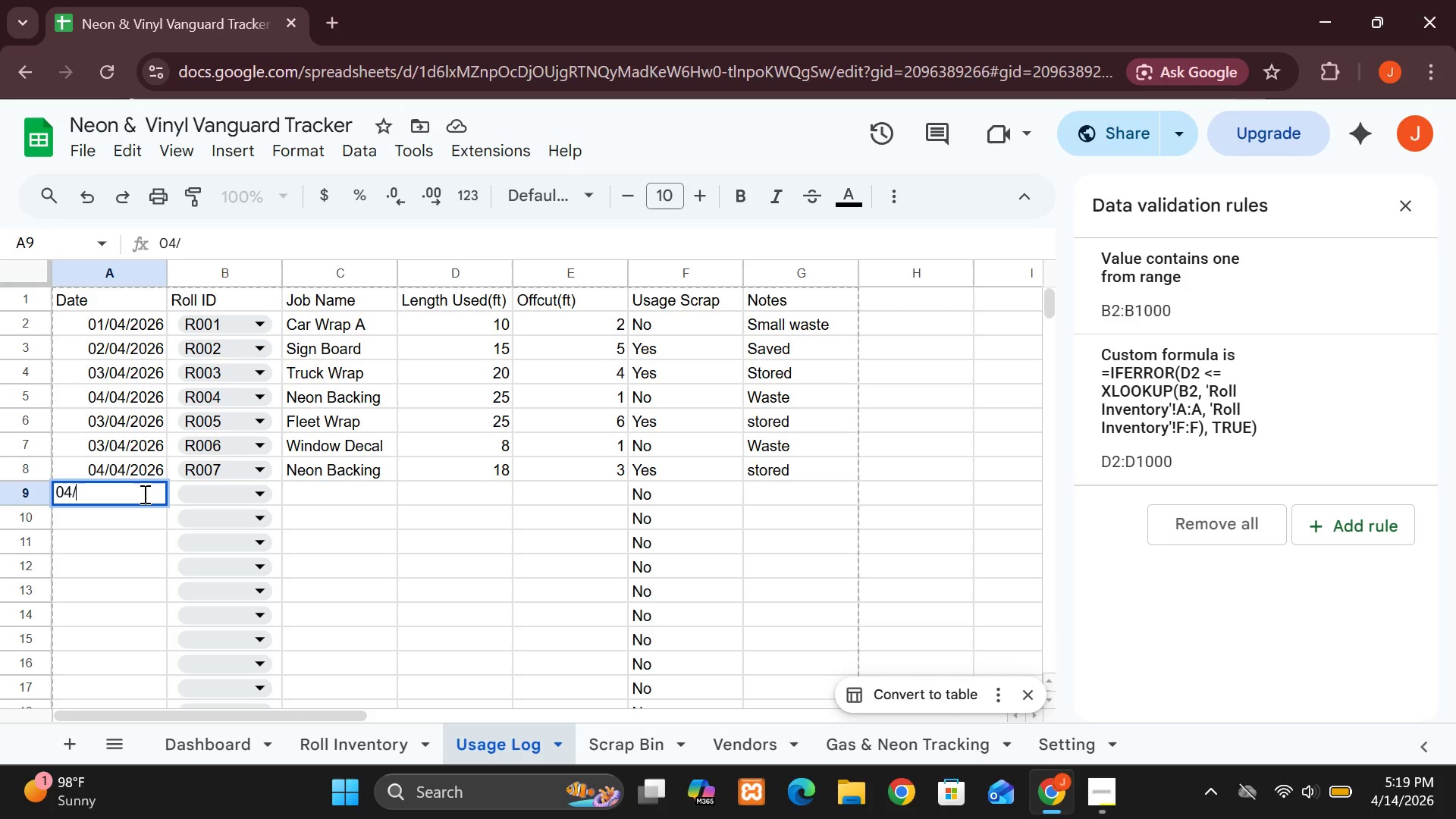 
type(04)
 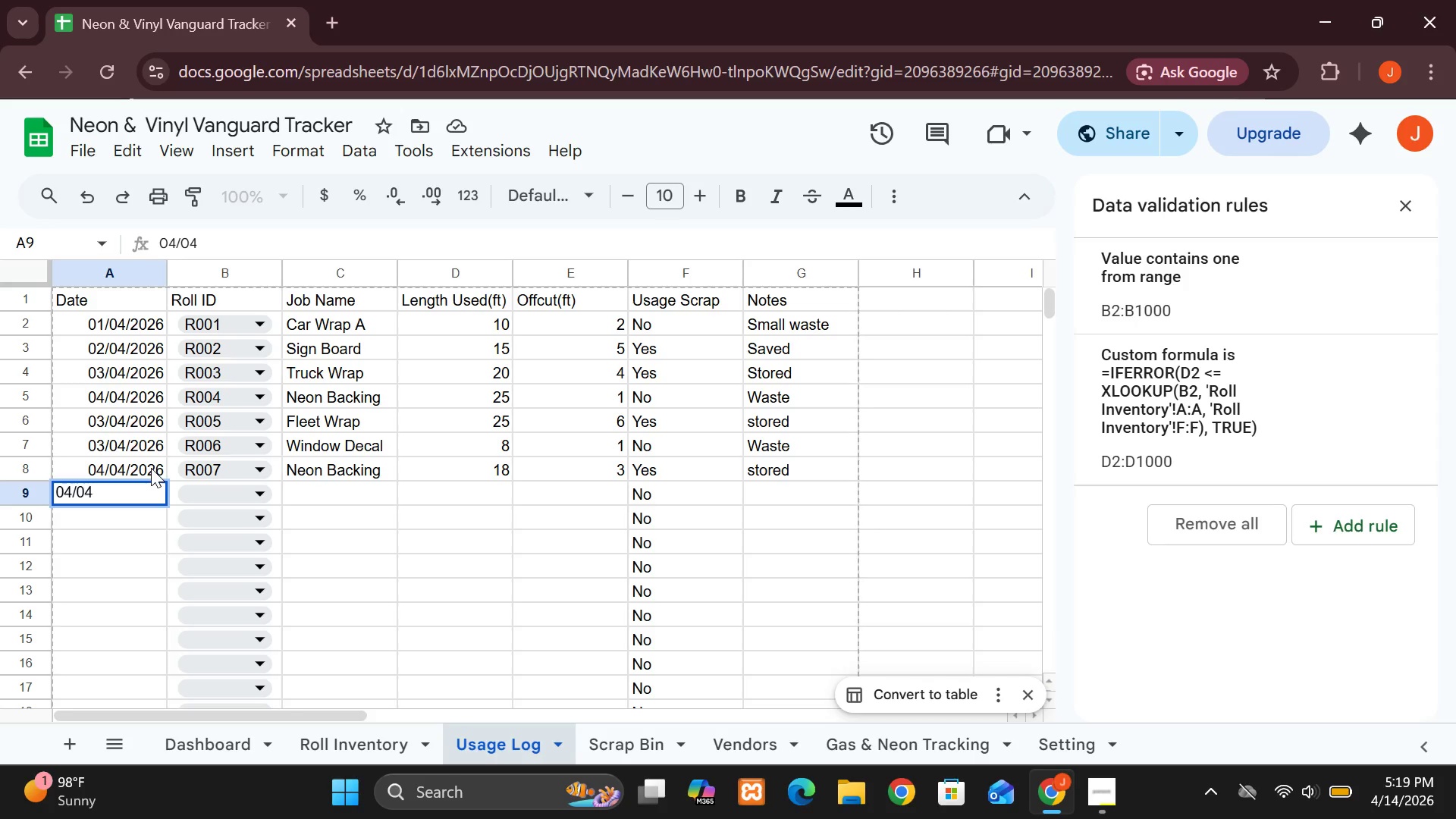 
type(/2026)
 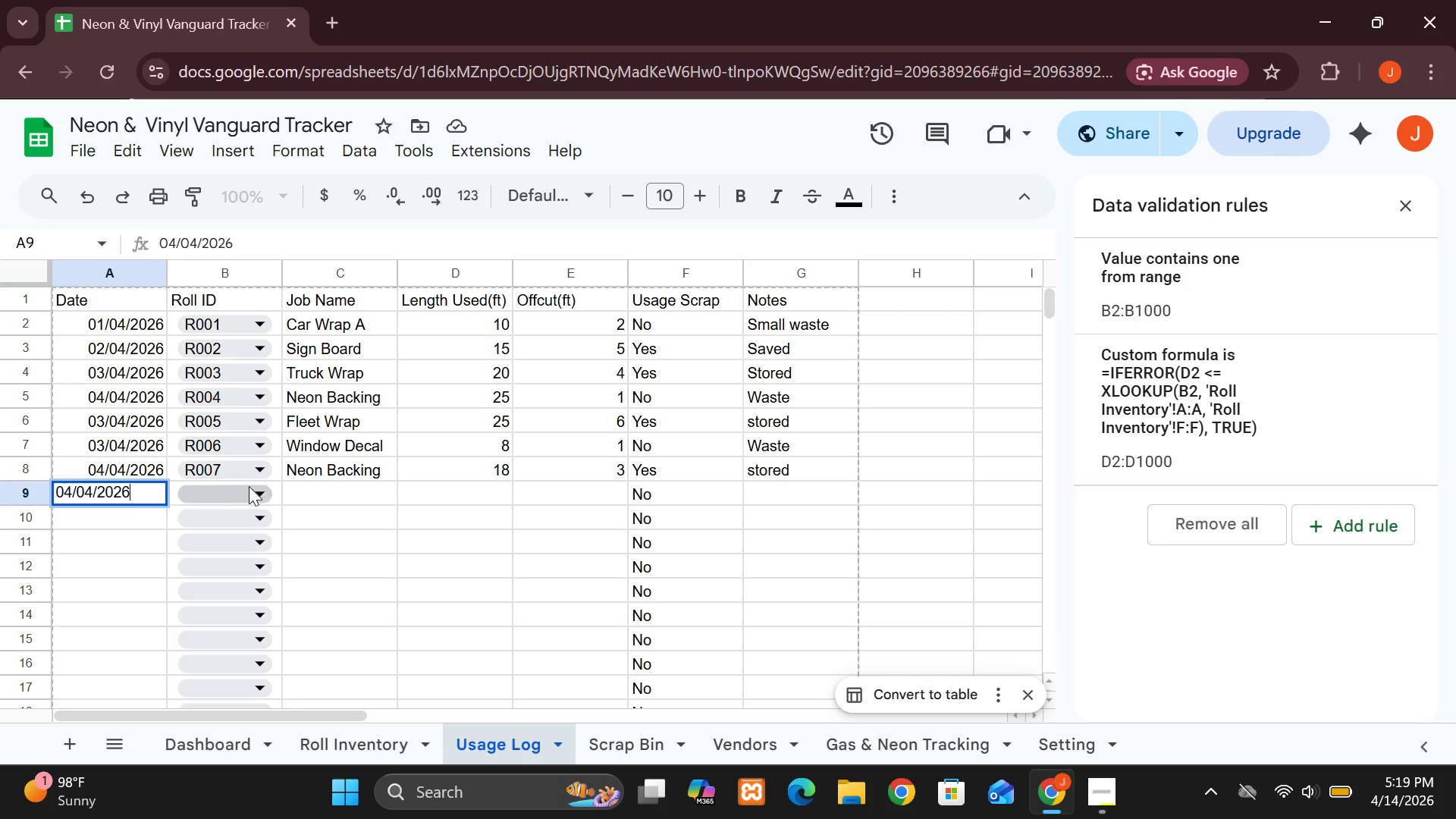 
left_click([252, 488])
 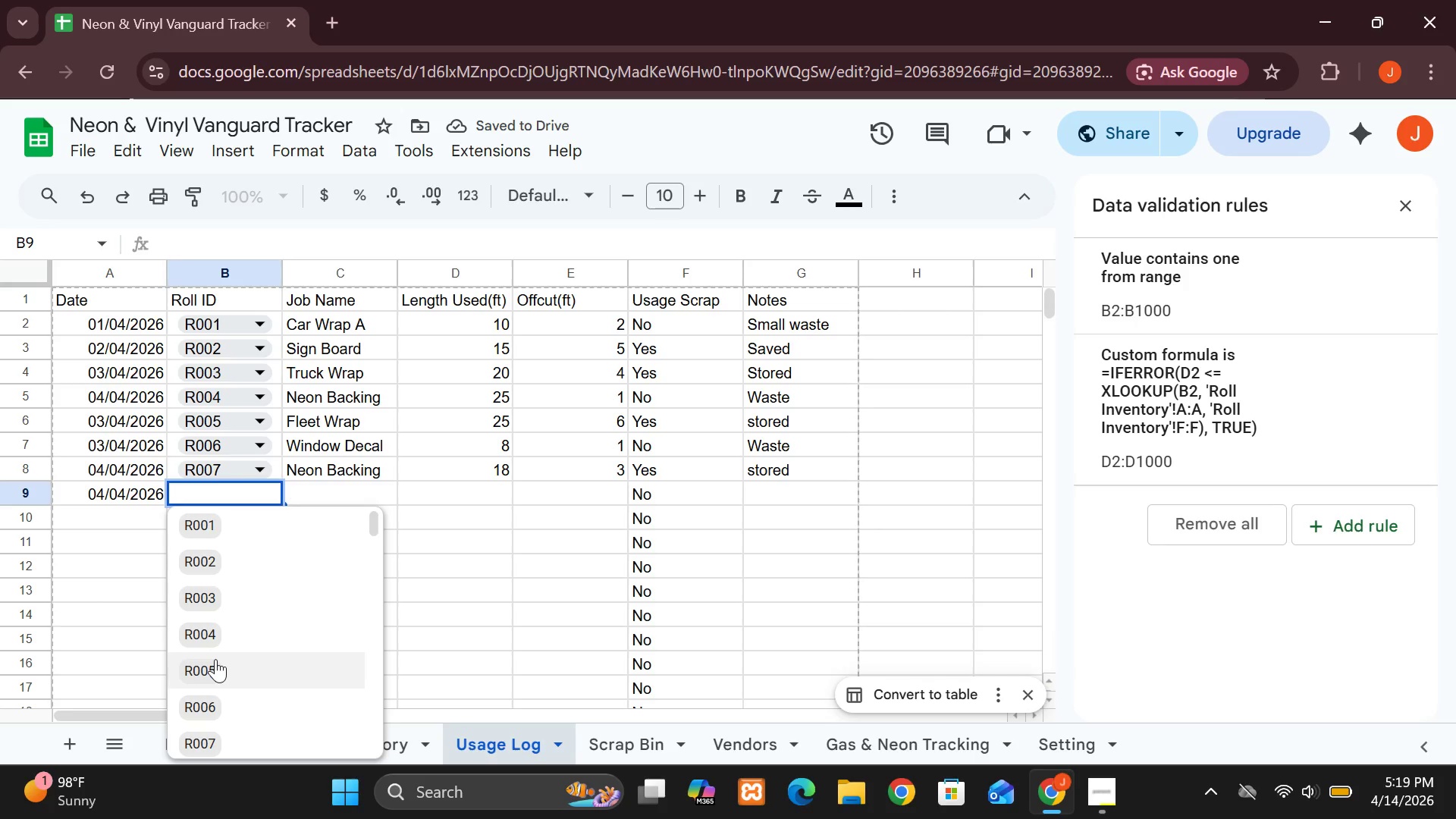 
wait(8.86)
 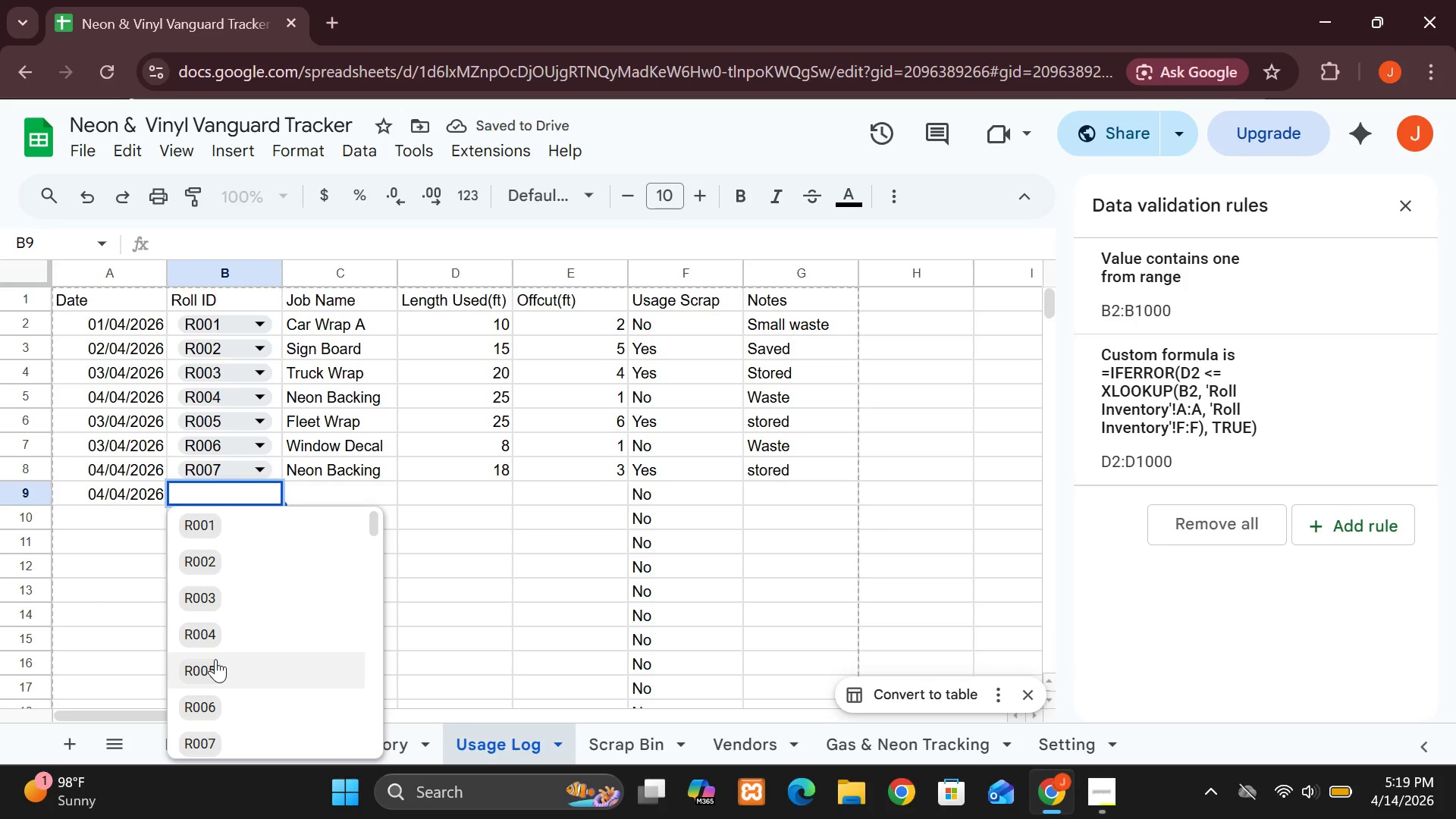 
left_click_drag(start_coordinate=[373, 527], to_coordinate=[382, 587])
 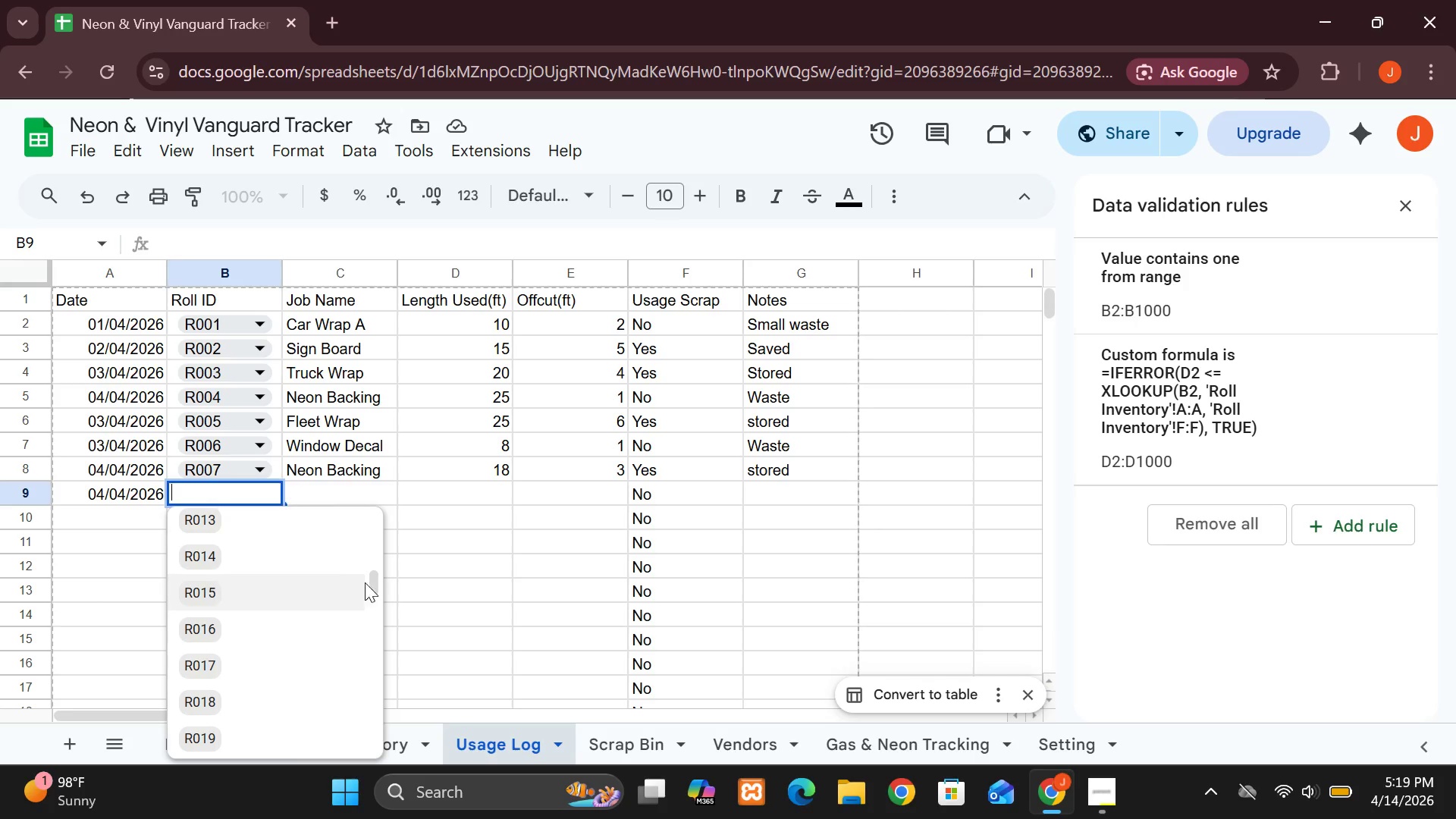 
left_click_drag(start_coordinate=[371, 583], to_coordinate=[371, 557])
 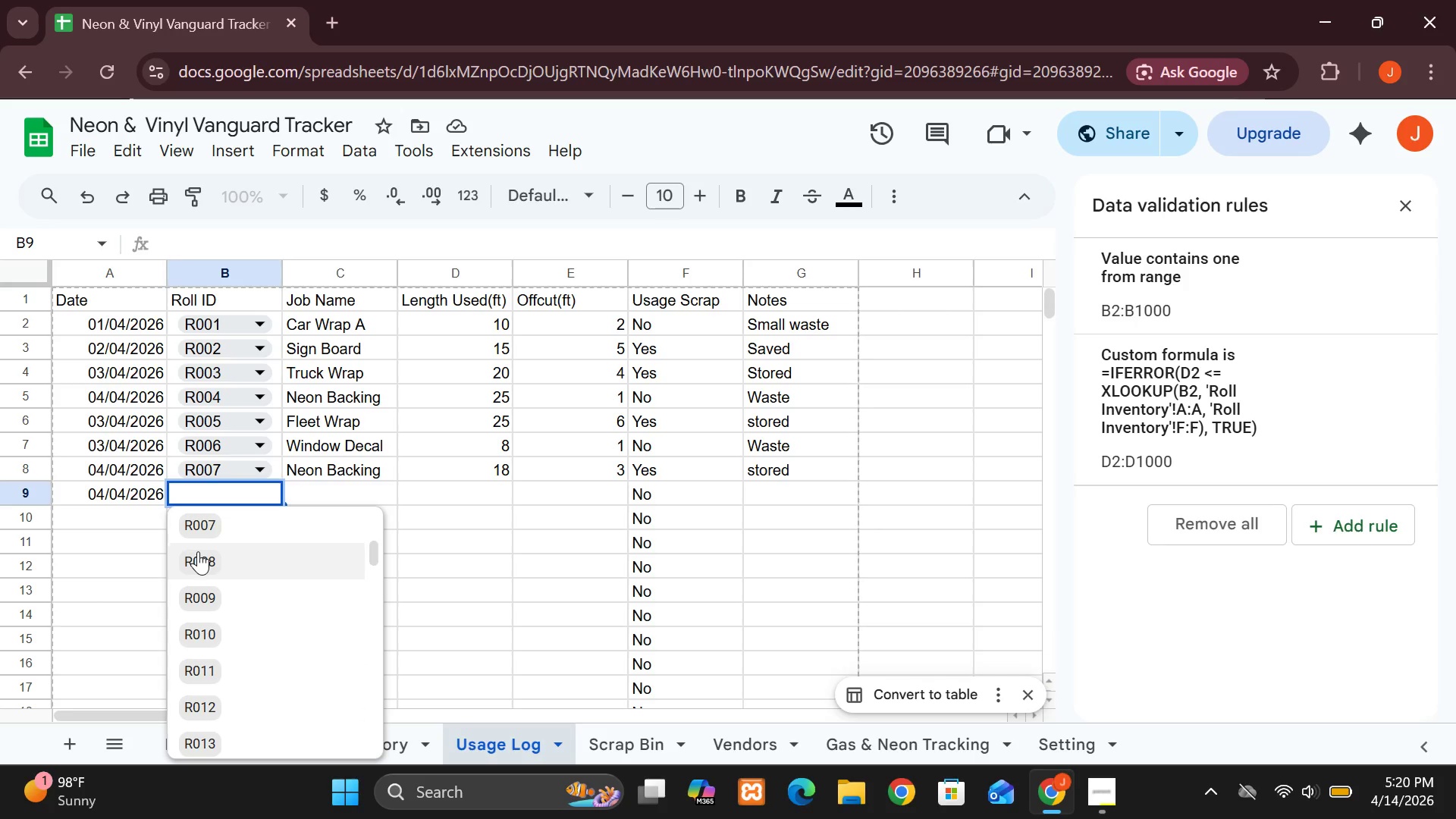 
left_click([198, 551])
 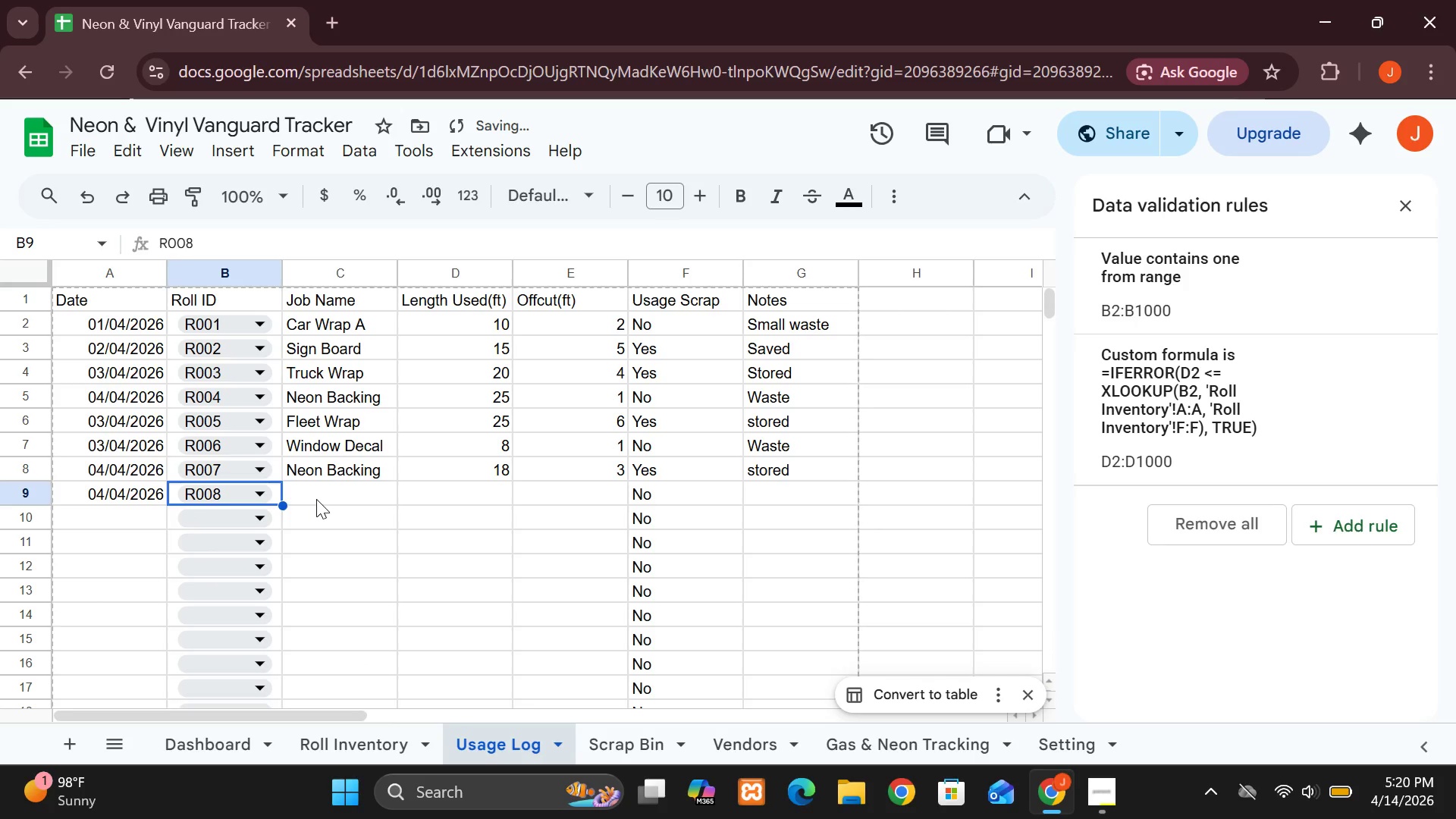 
left_click([316, 499])
 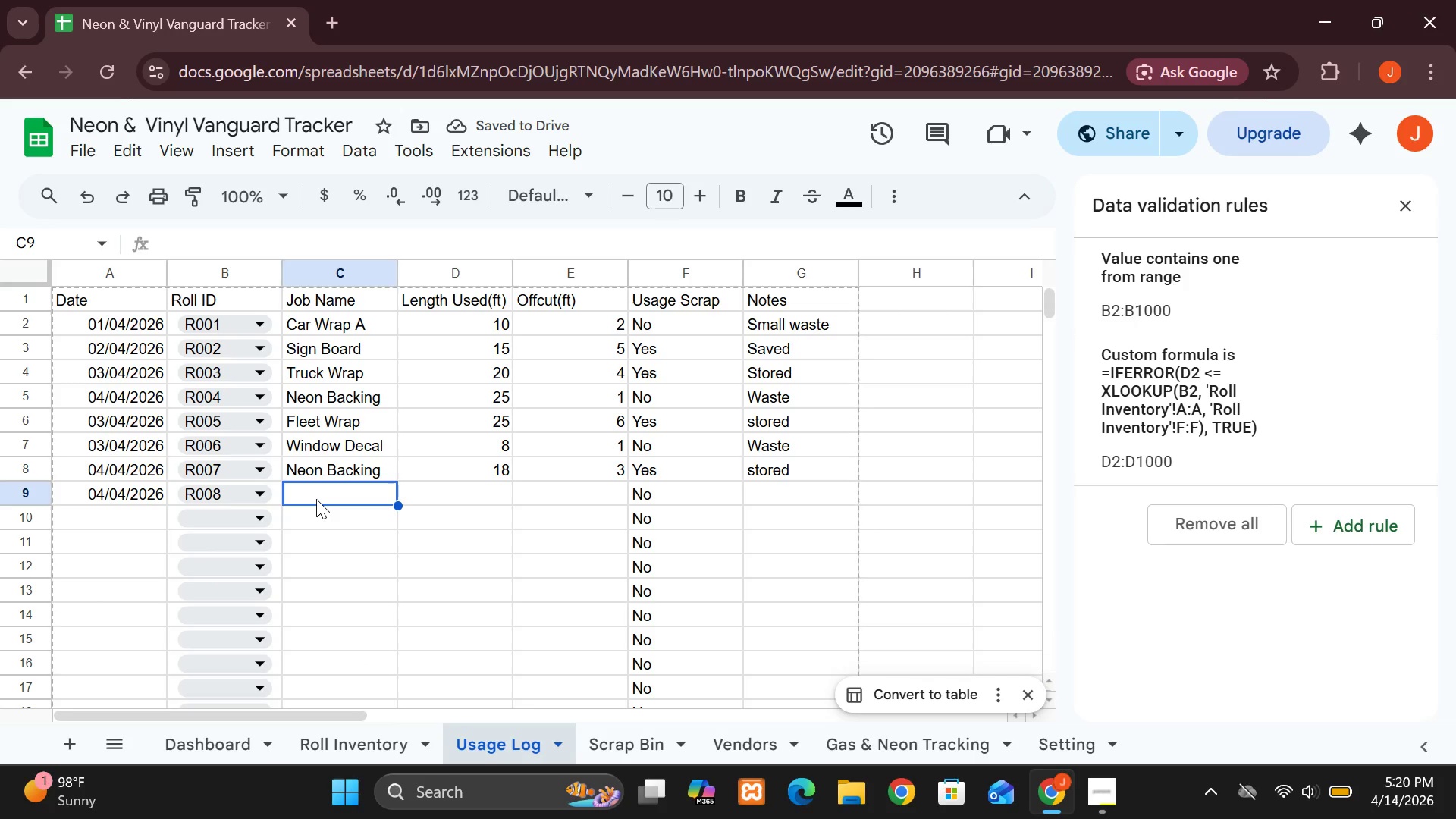 
key(CapsLock)
 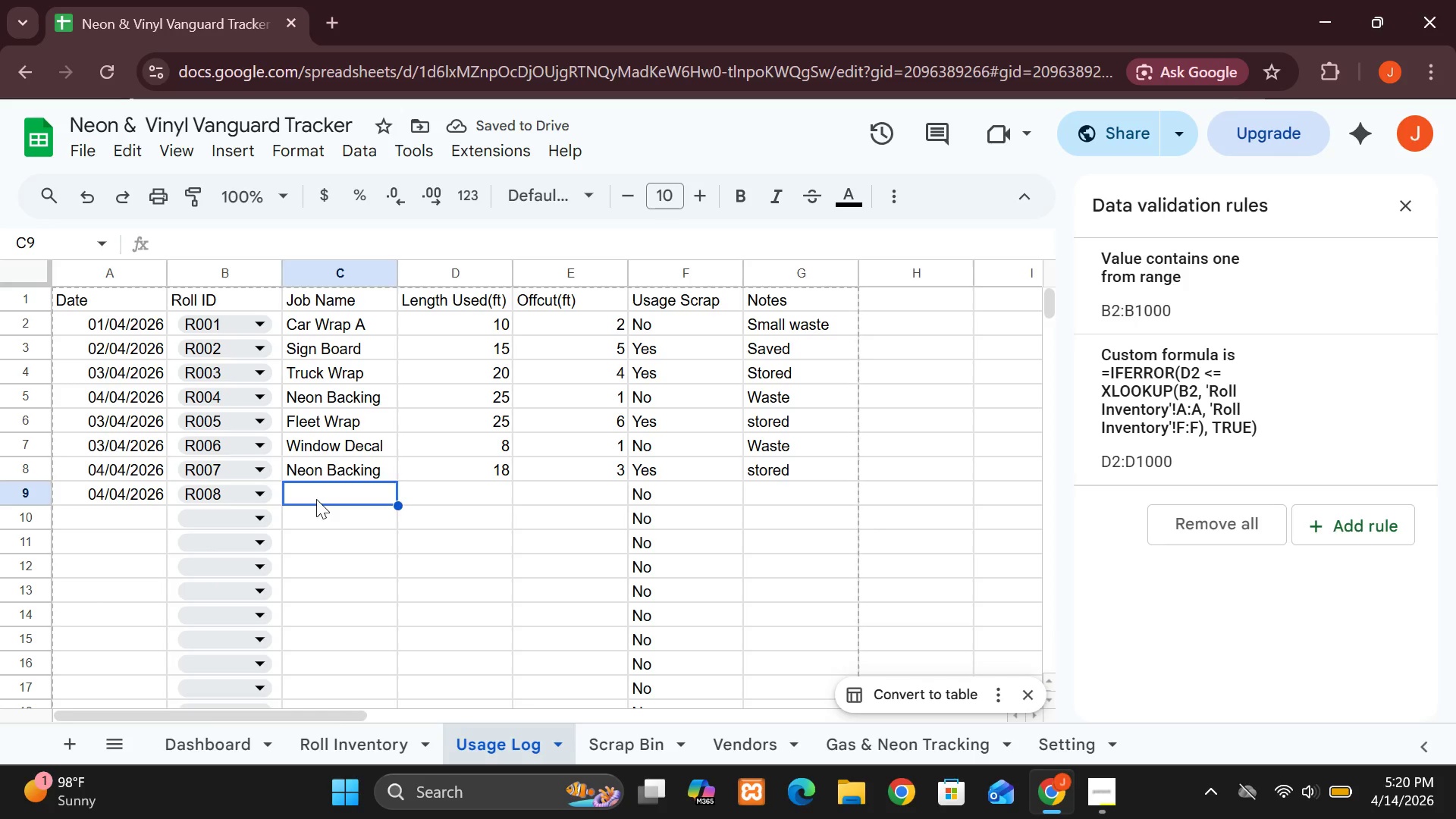 
key(C)
 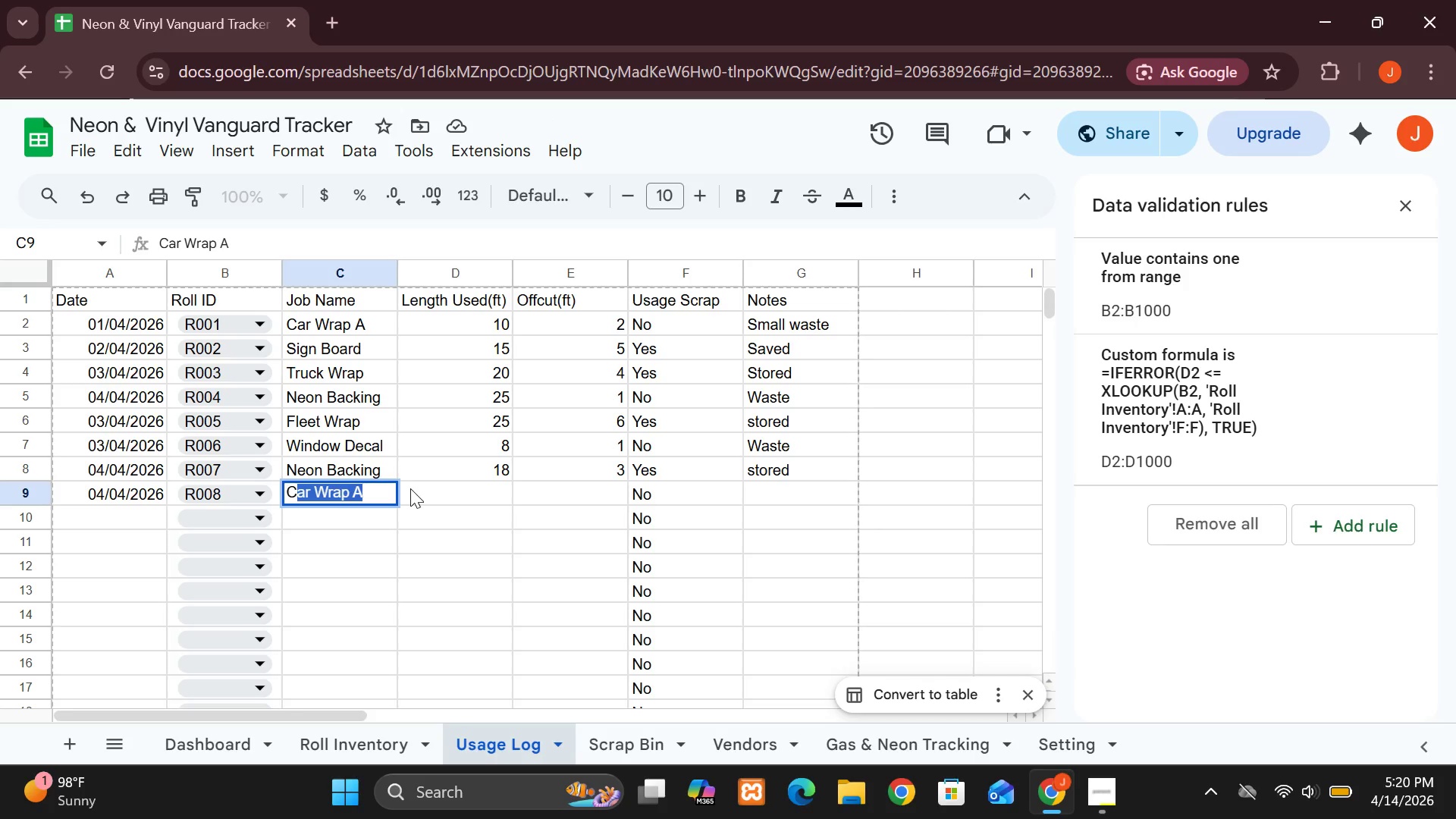 
left_click([379, 489])
 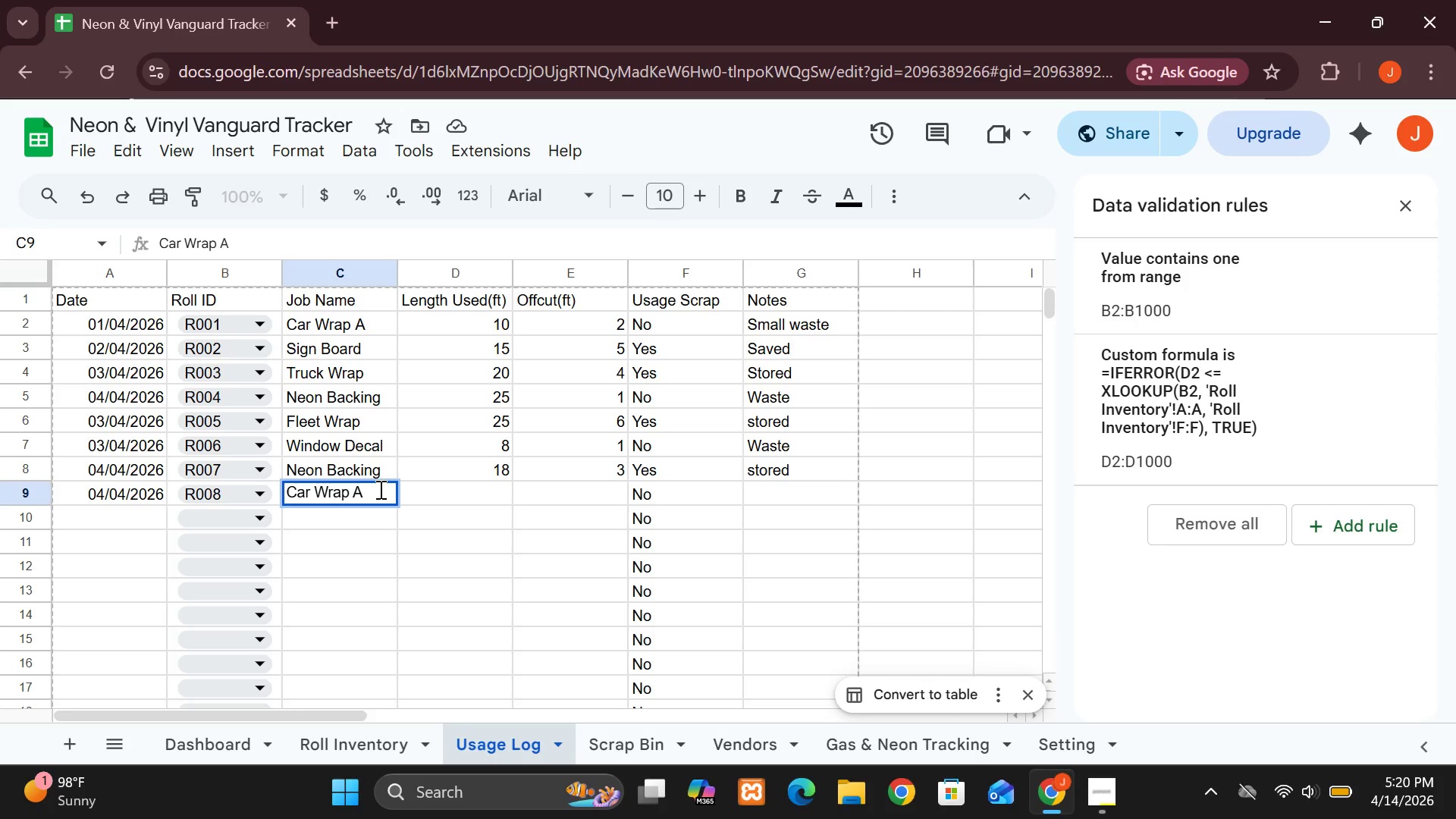 
key(Backspace)
 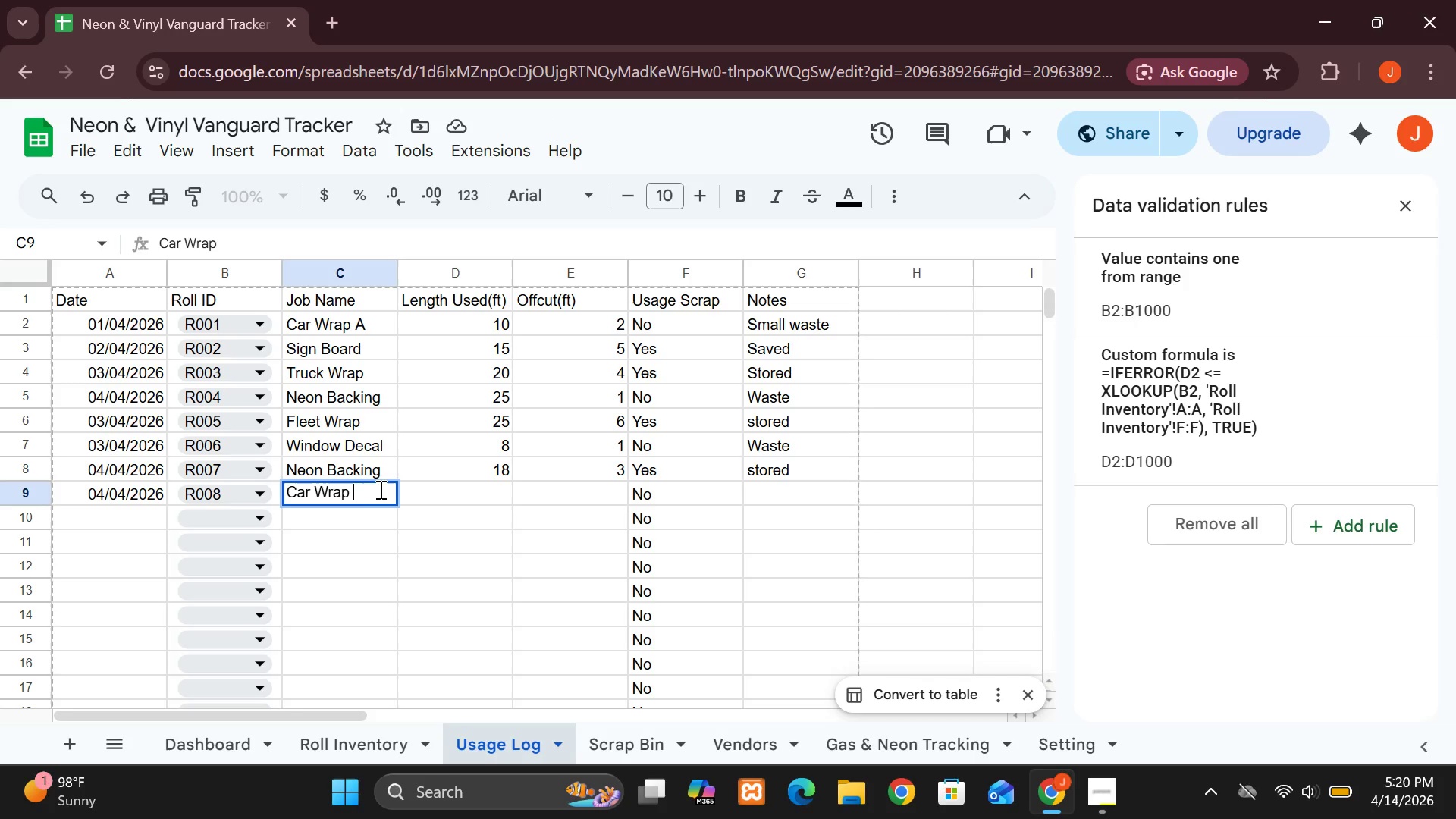 
key(B)
 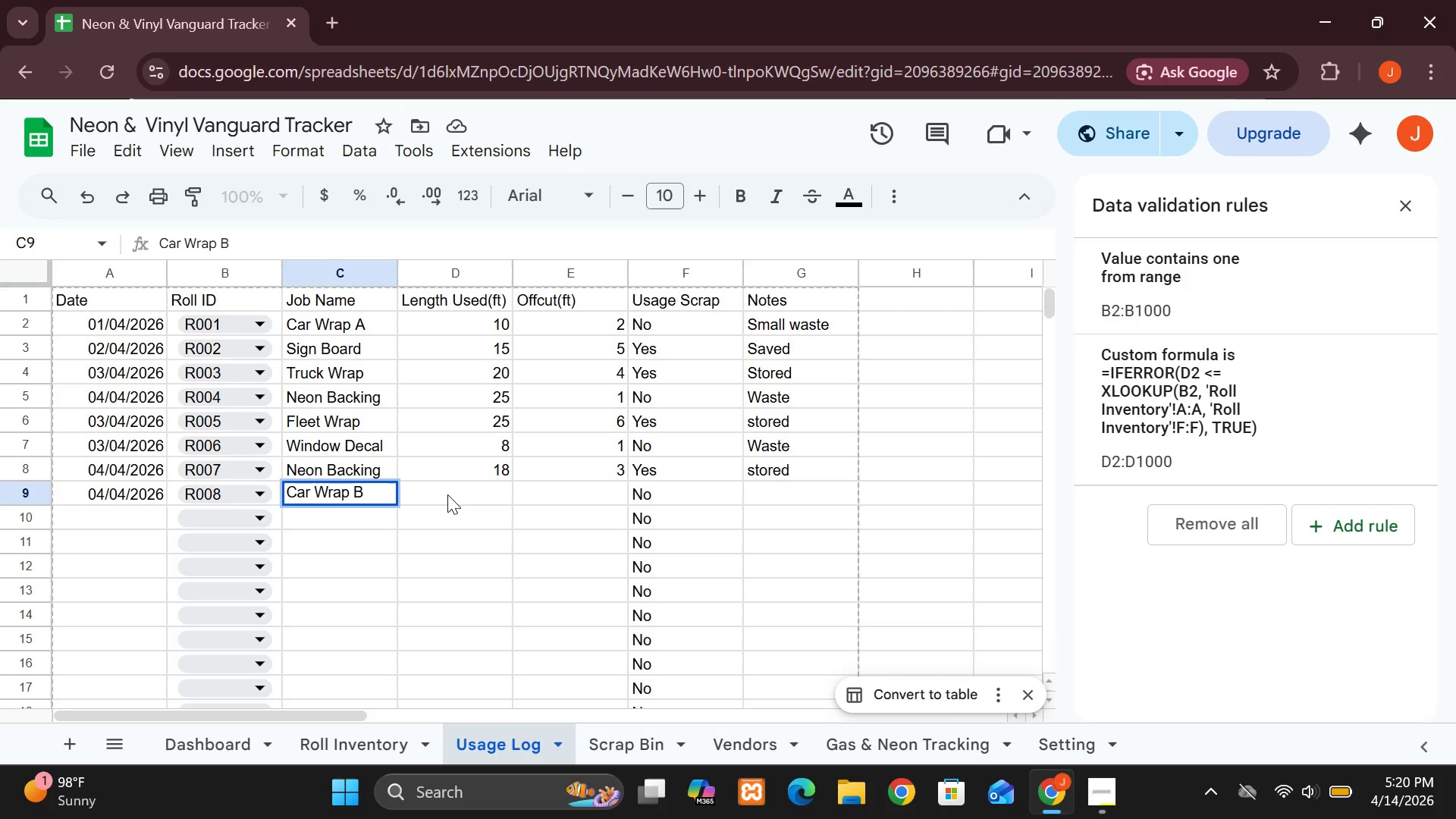 
left_click([447, 494])
 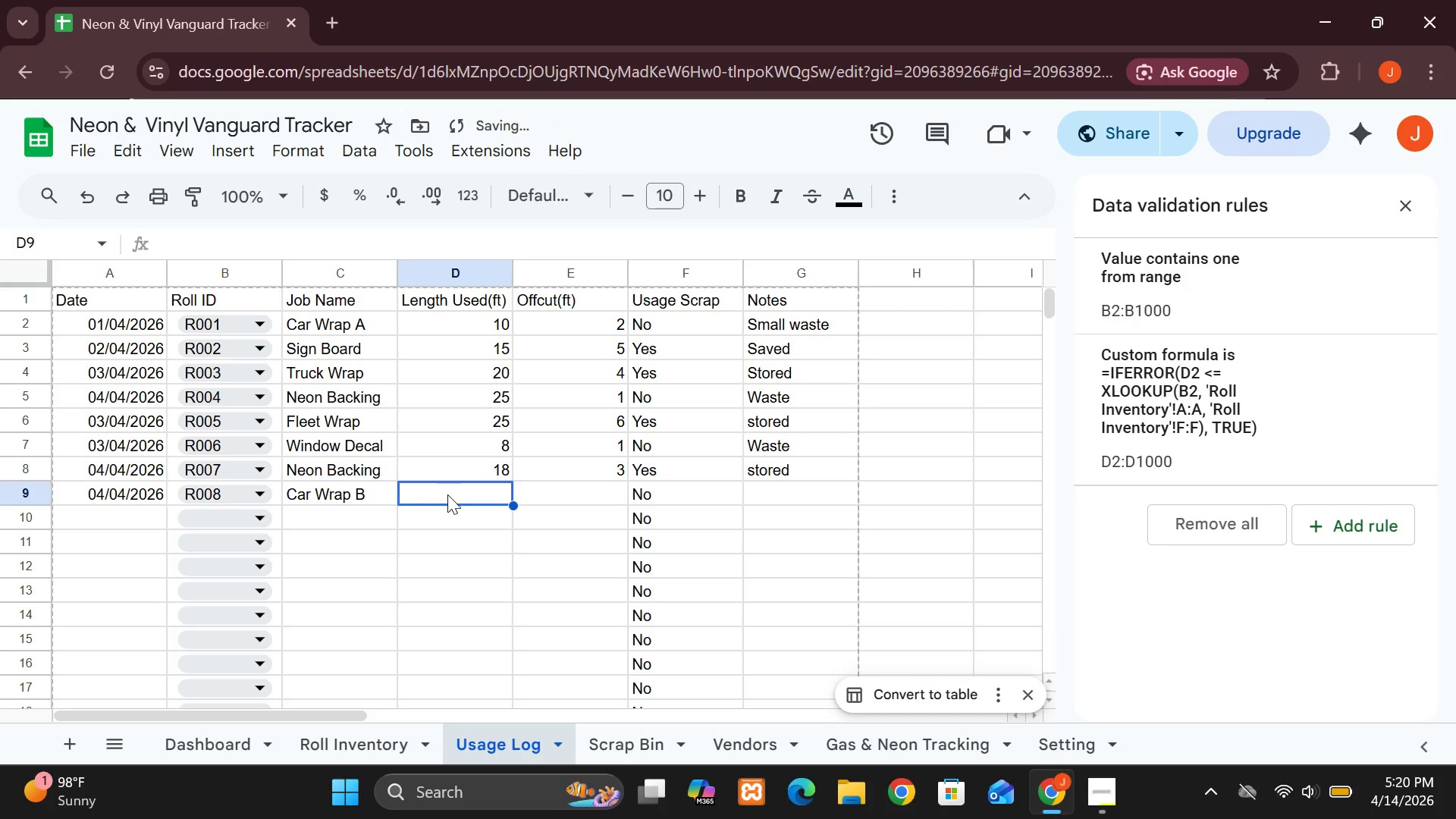 
type(22)
 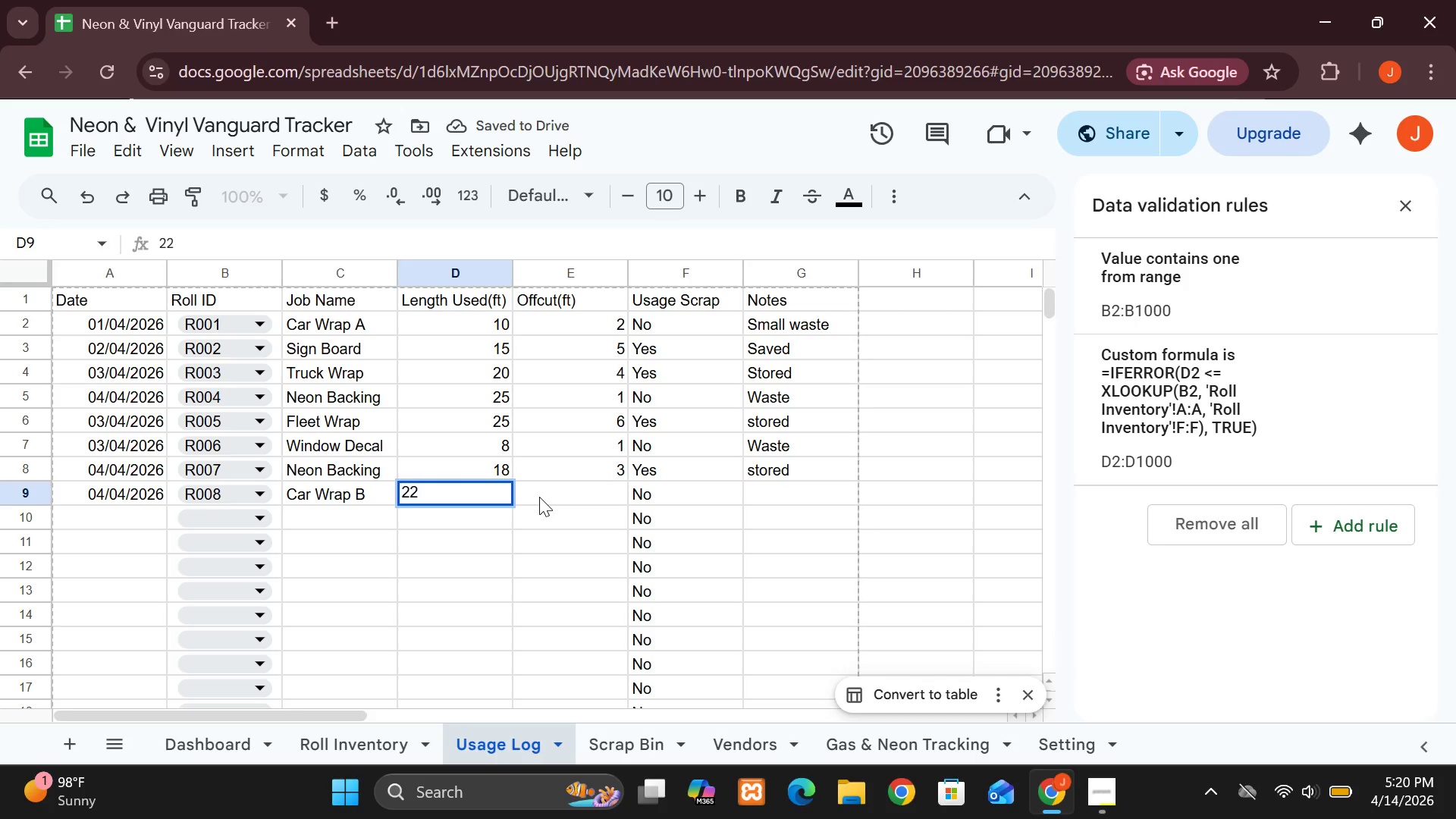 
left_click([539, 497])
 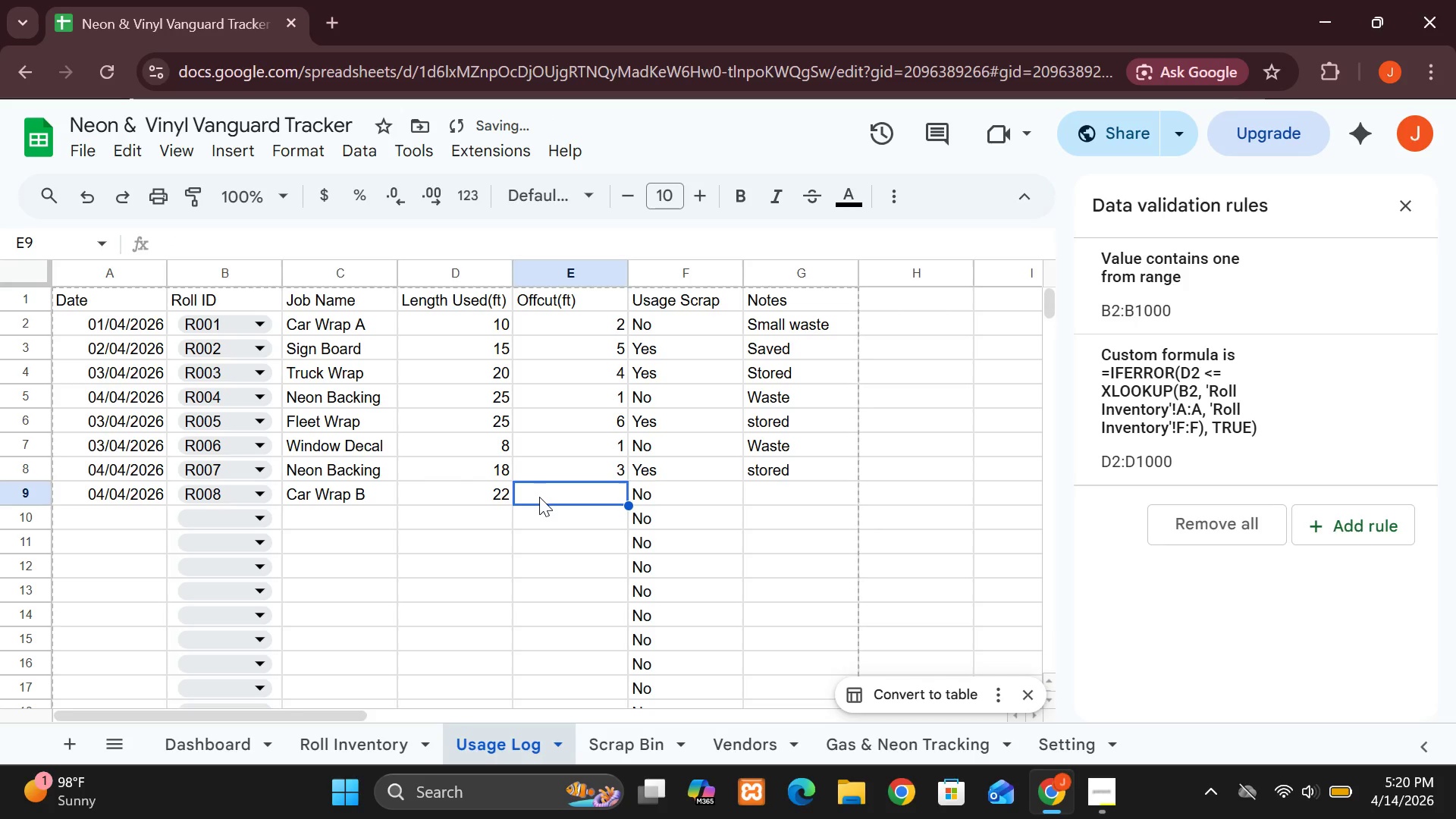 
key(2)
 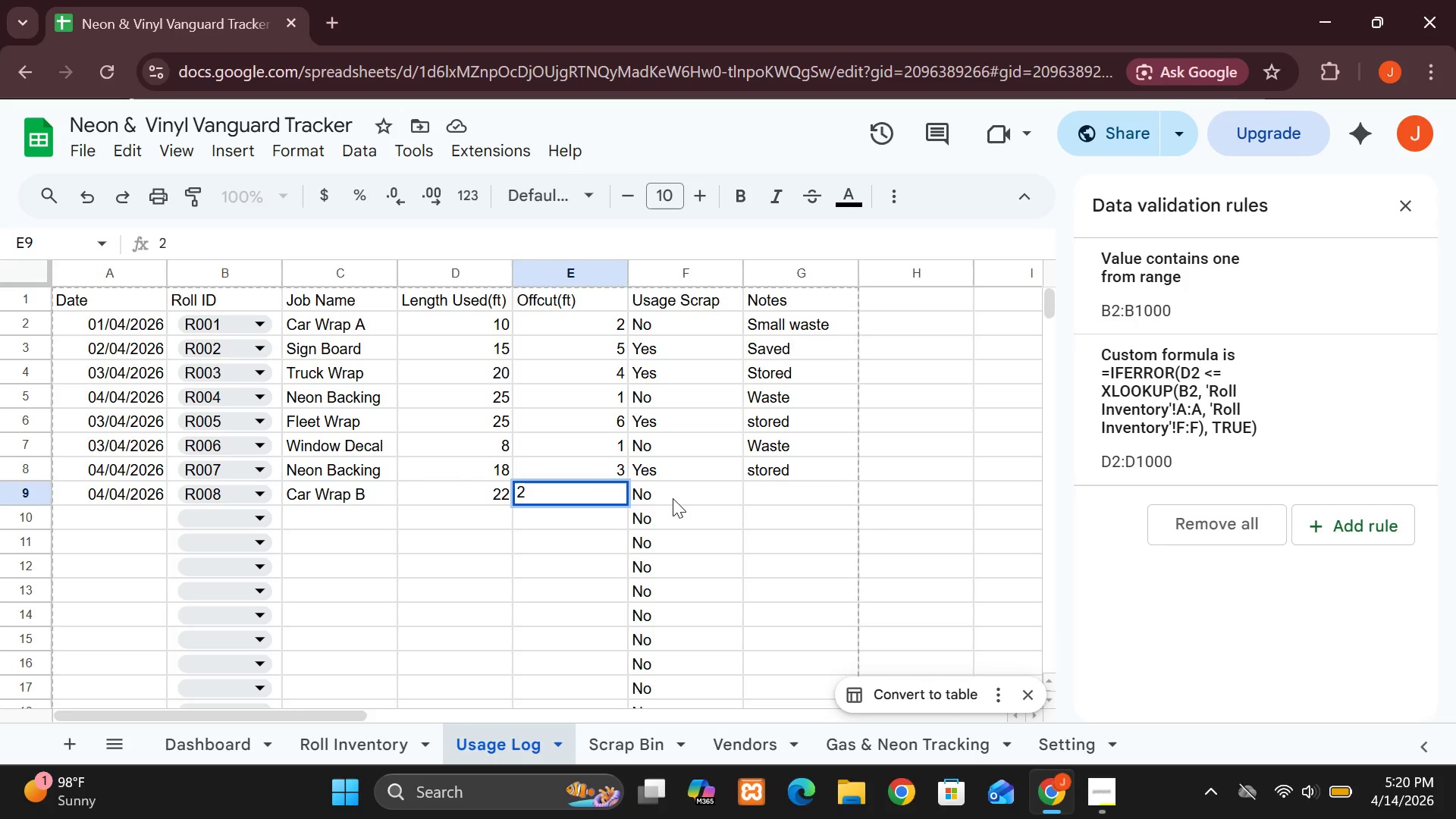 
wait(6.16)
 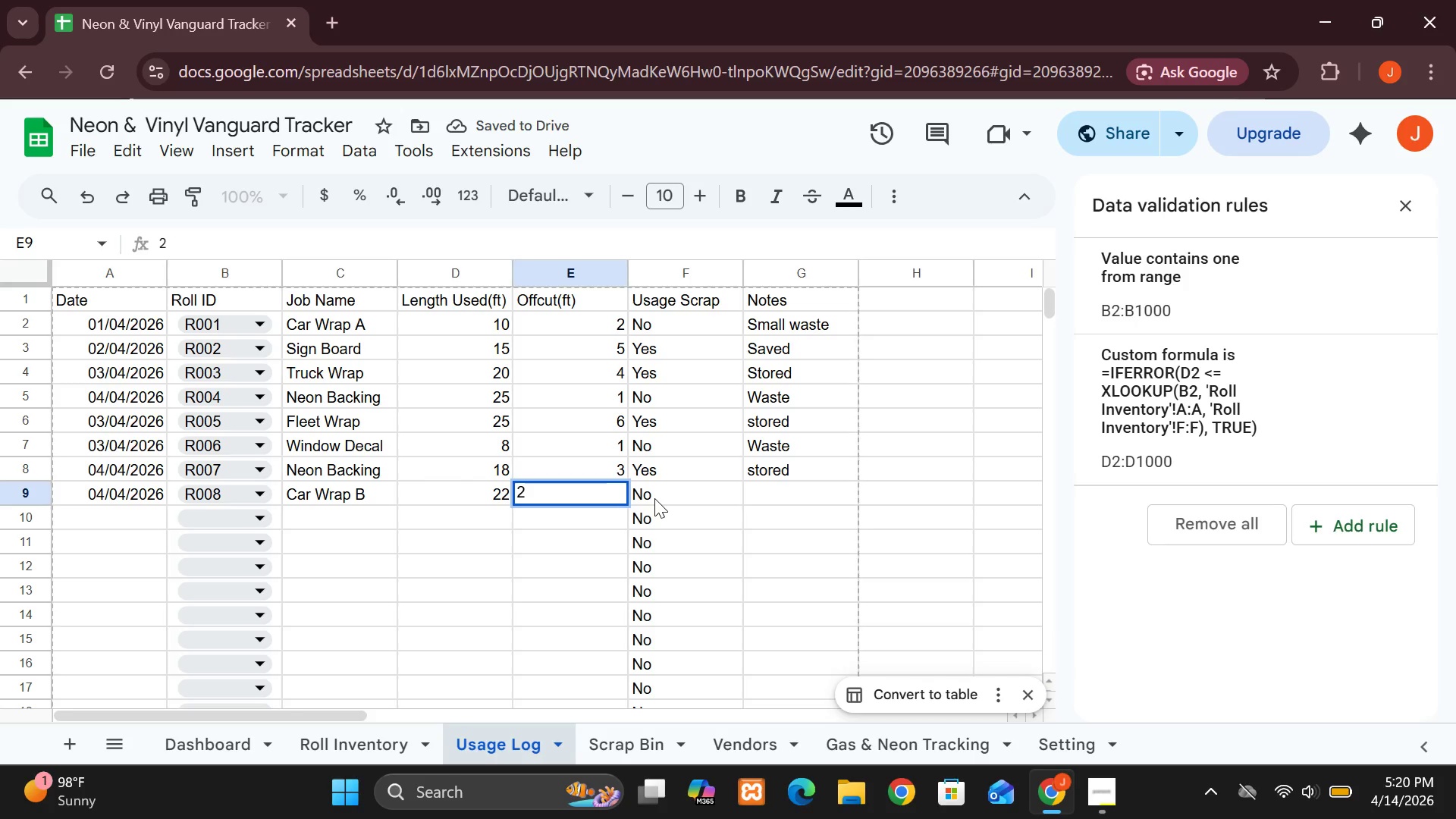 
left_click([773, 494])
 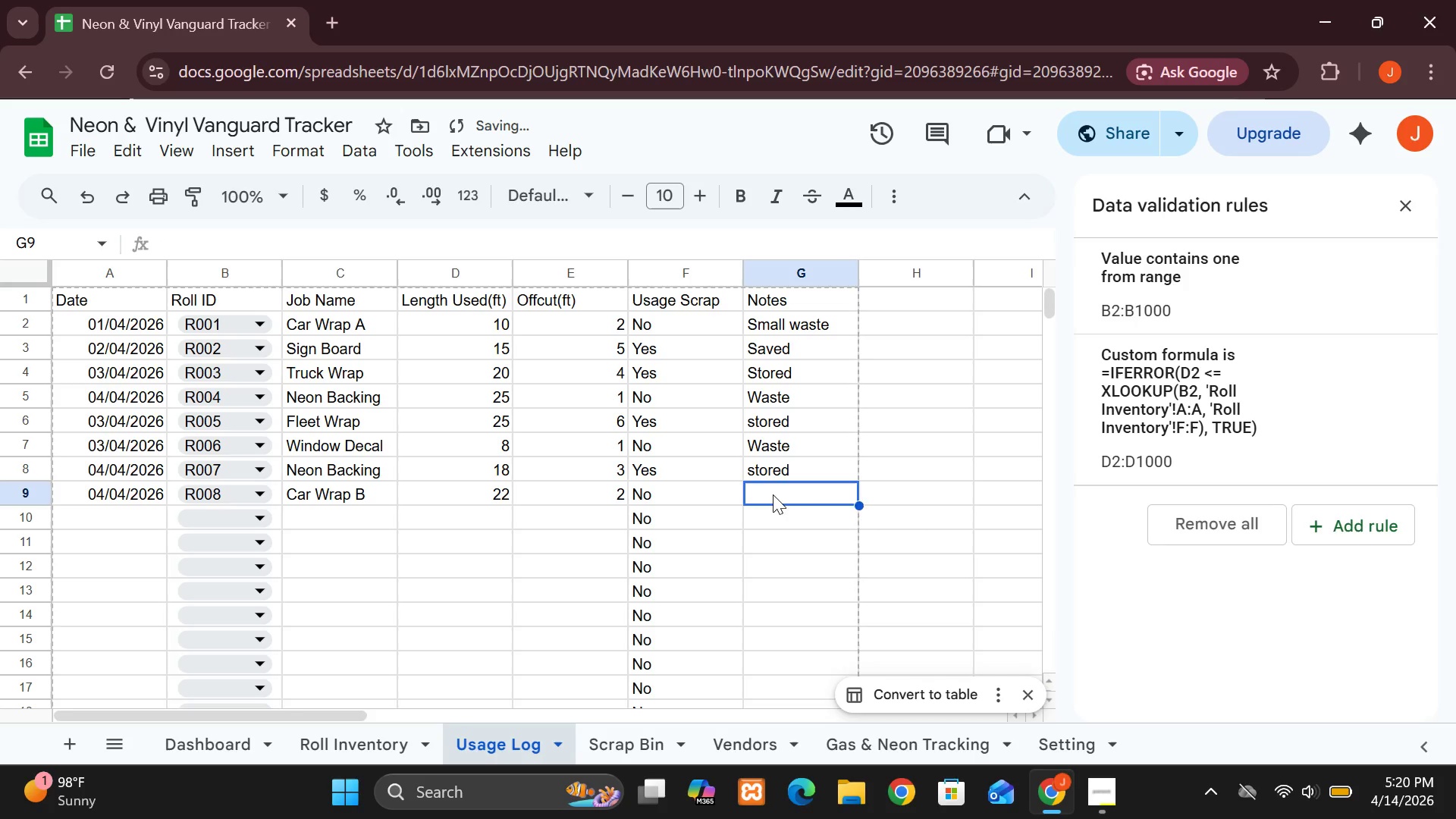 
key(W)
 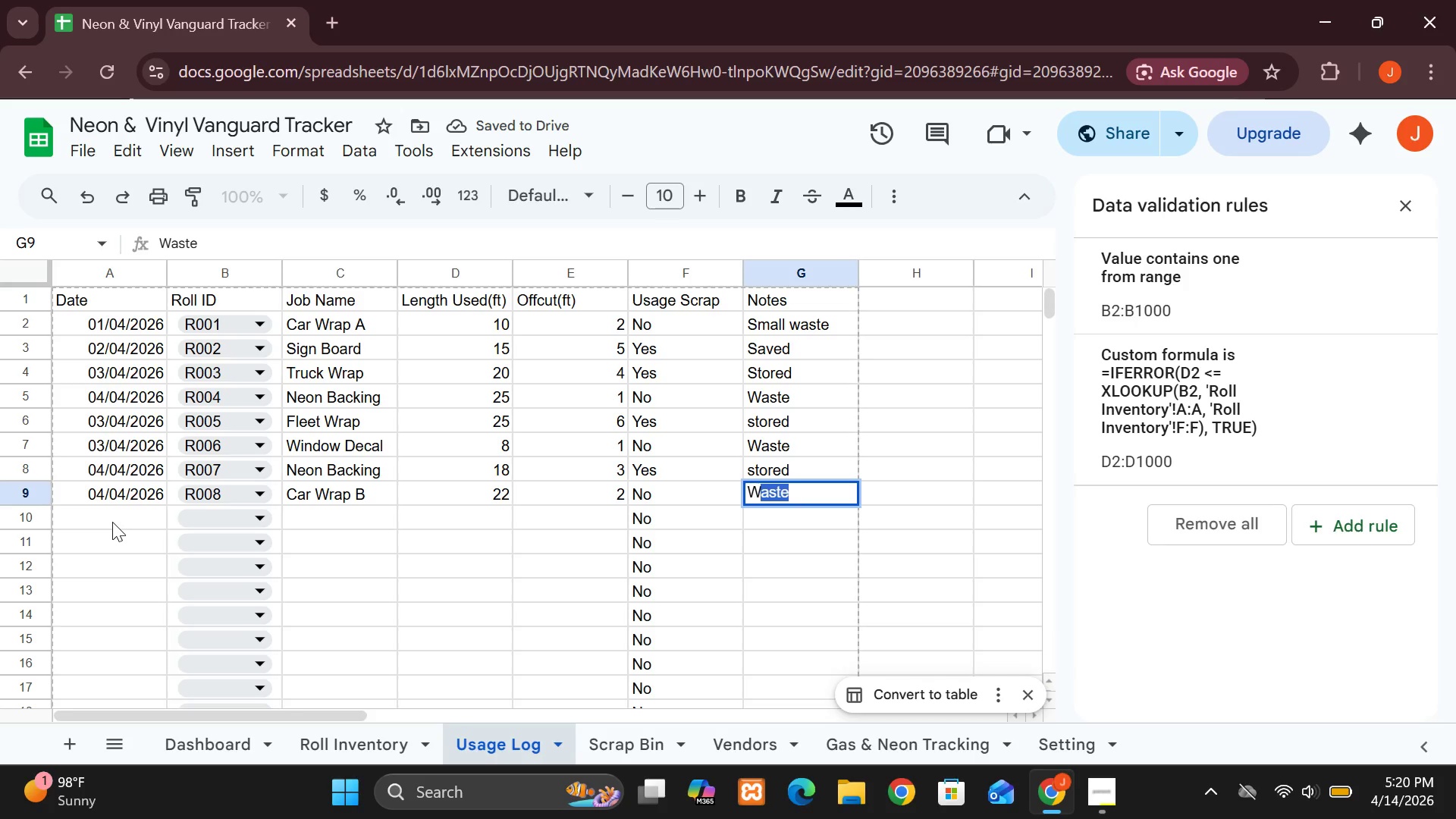 
left_click([112, 522])
 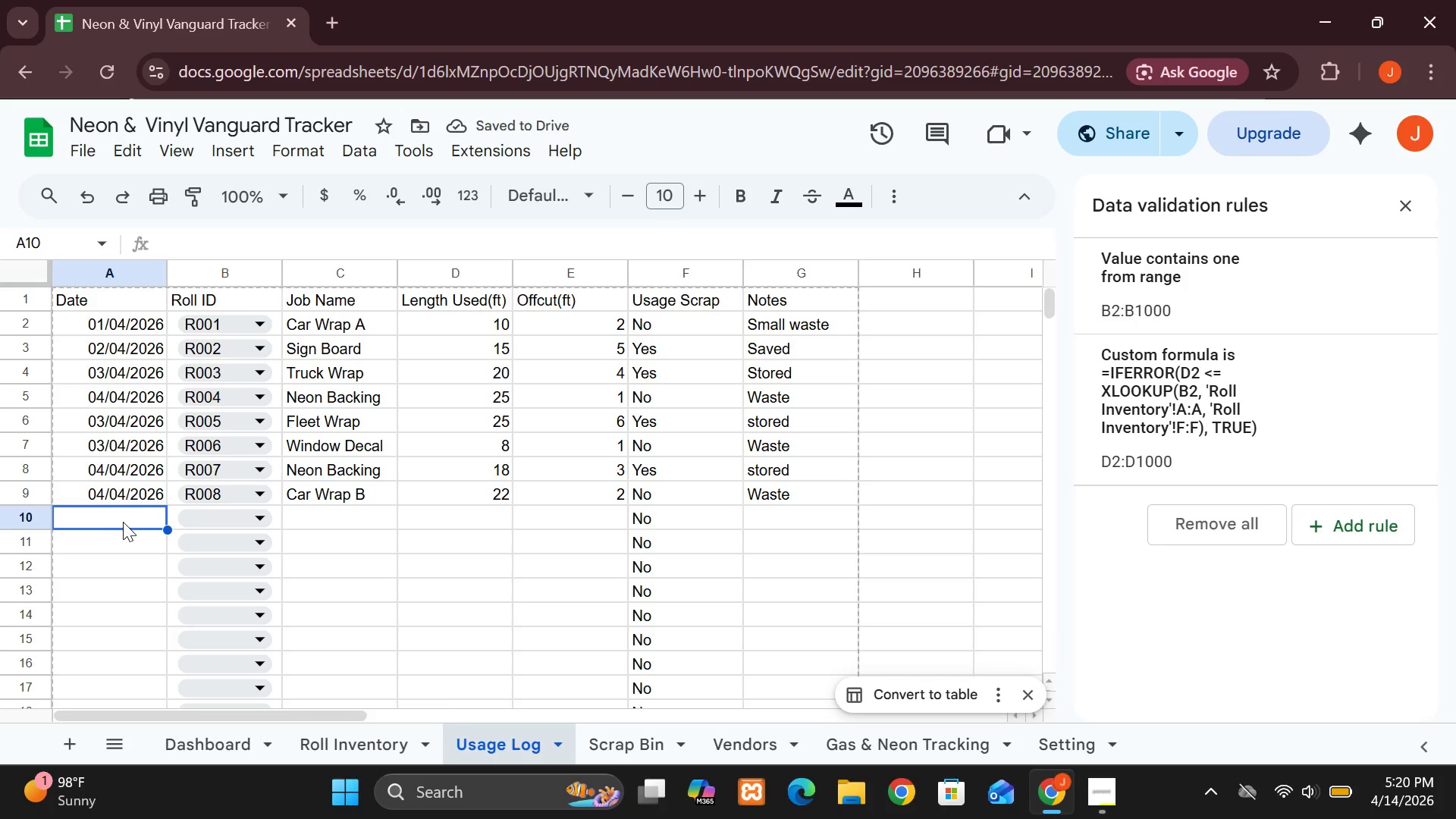 
wait(8.53)
 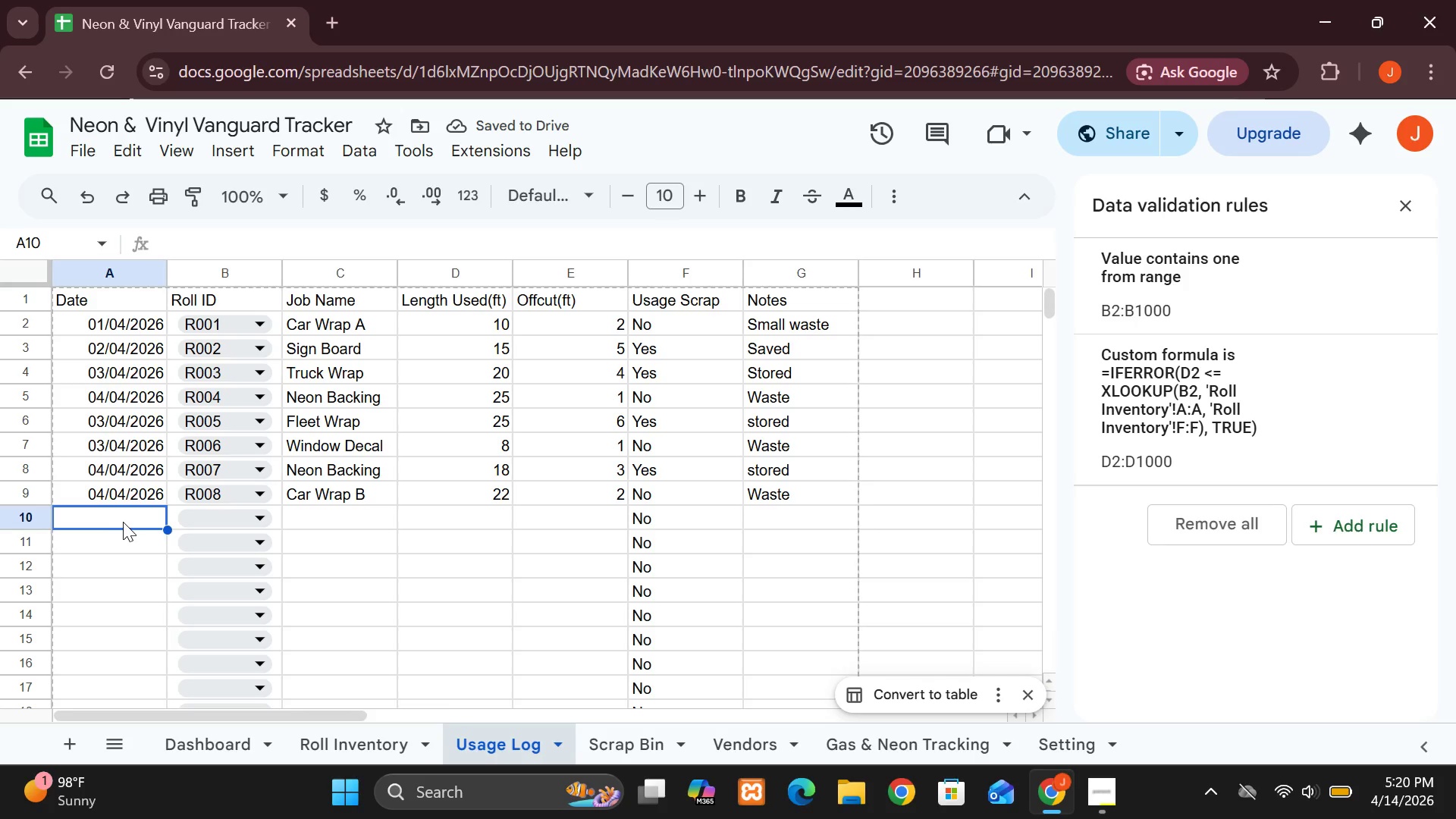 
type(05/04/2026)
 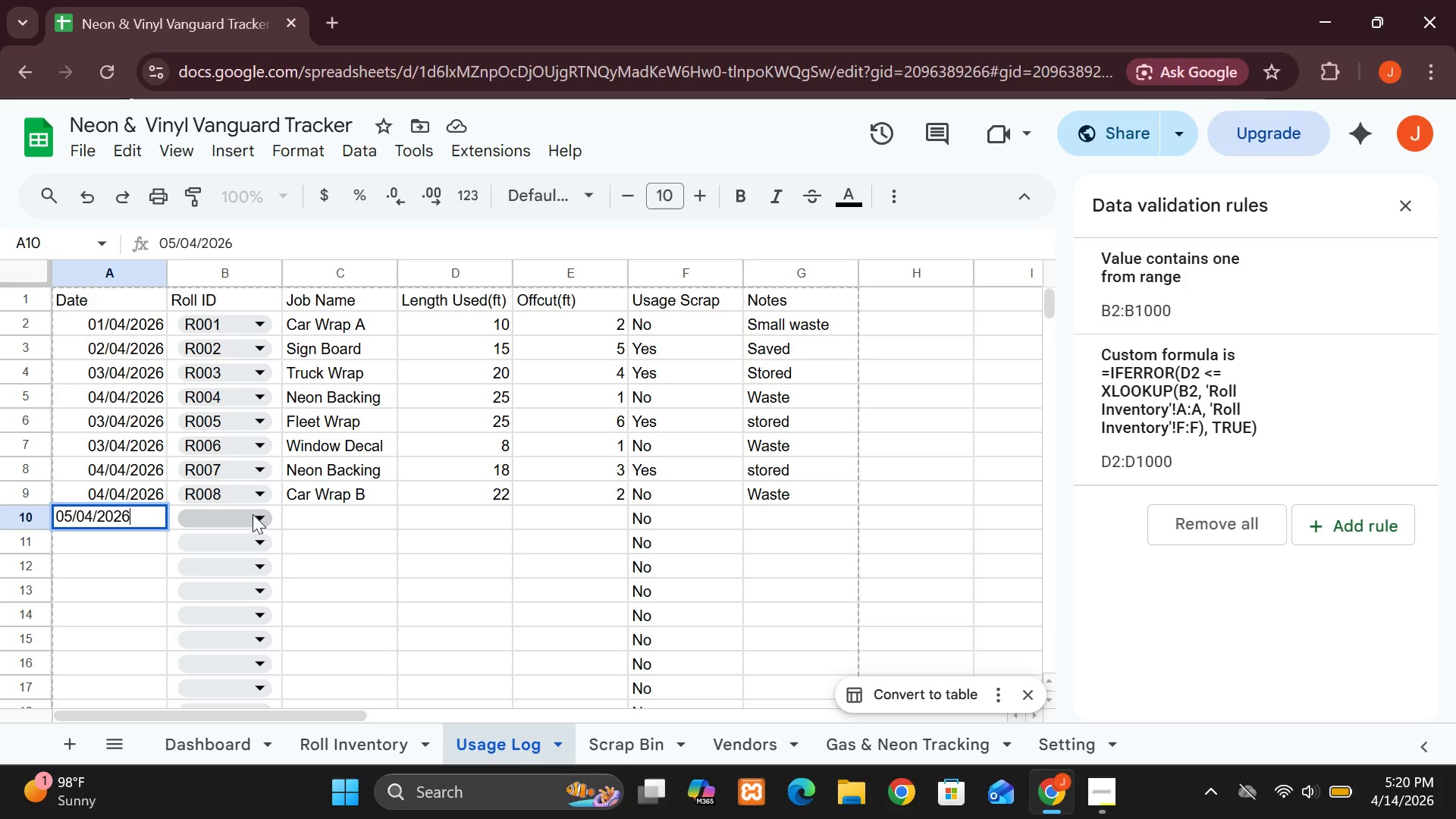 
left_click([259, 514])
 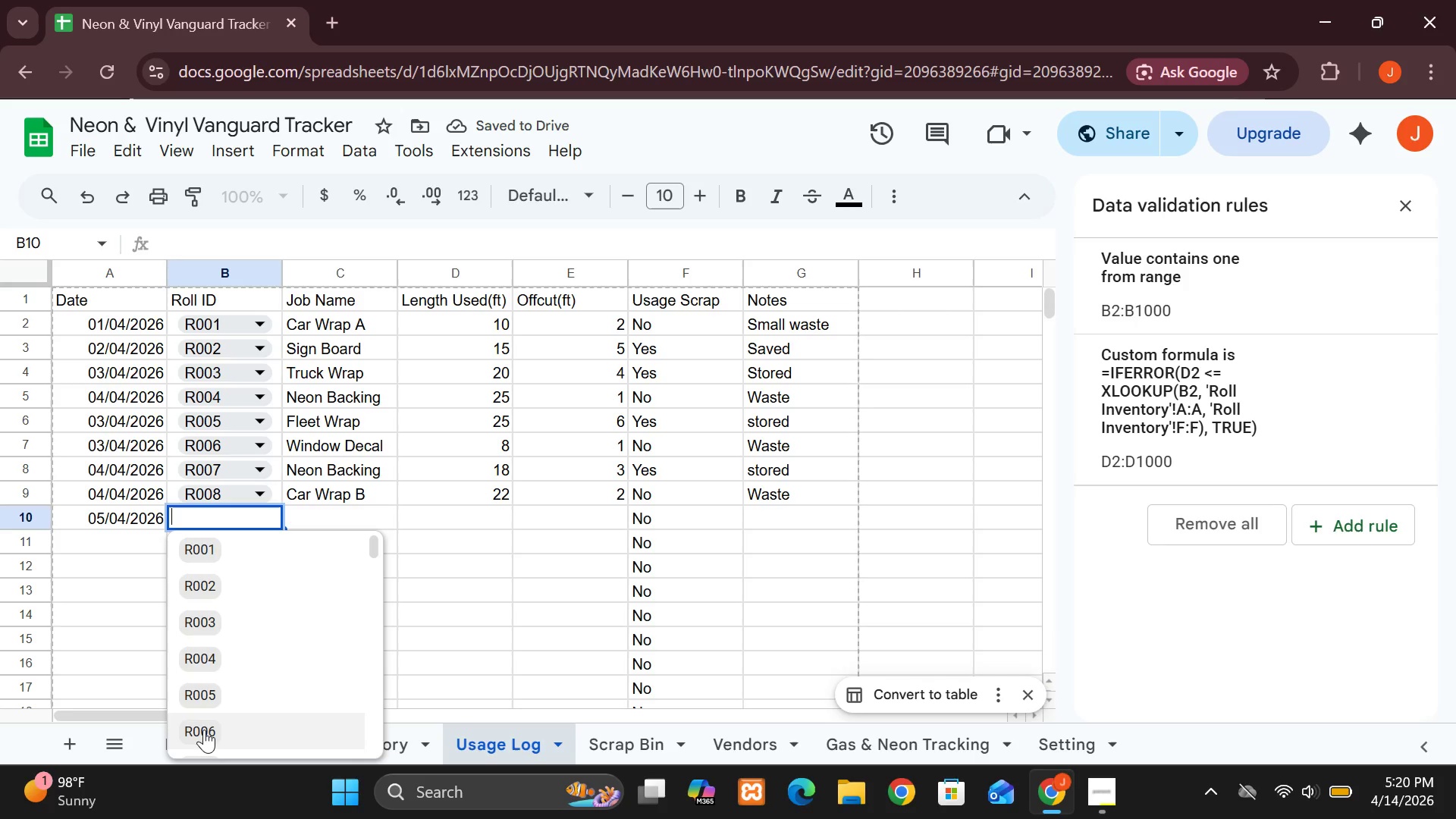 
key(ArrowDown)
 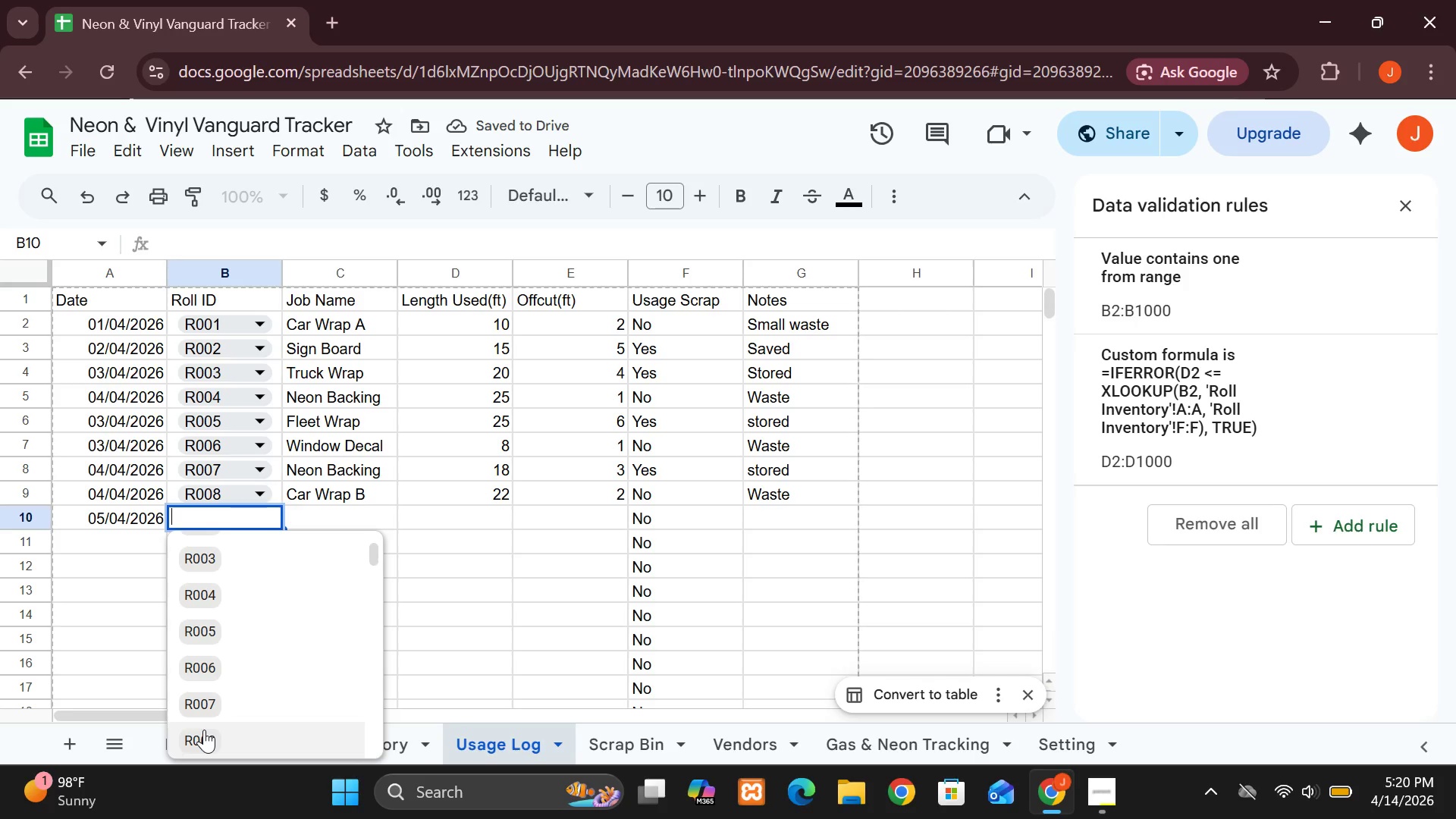 
key(ArrowDown)
 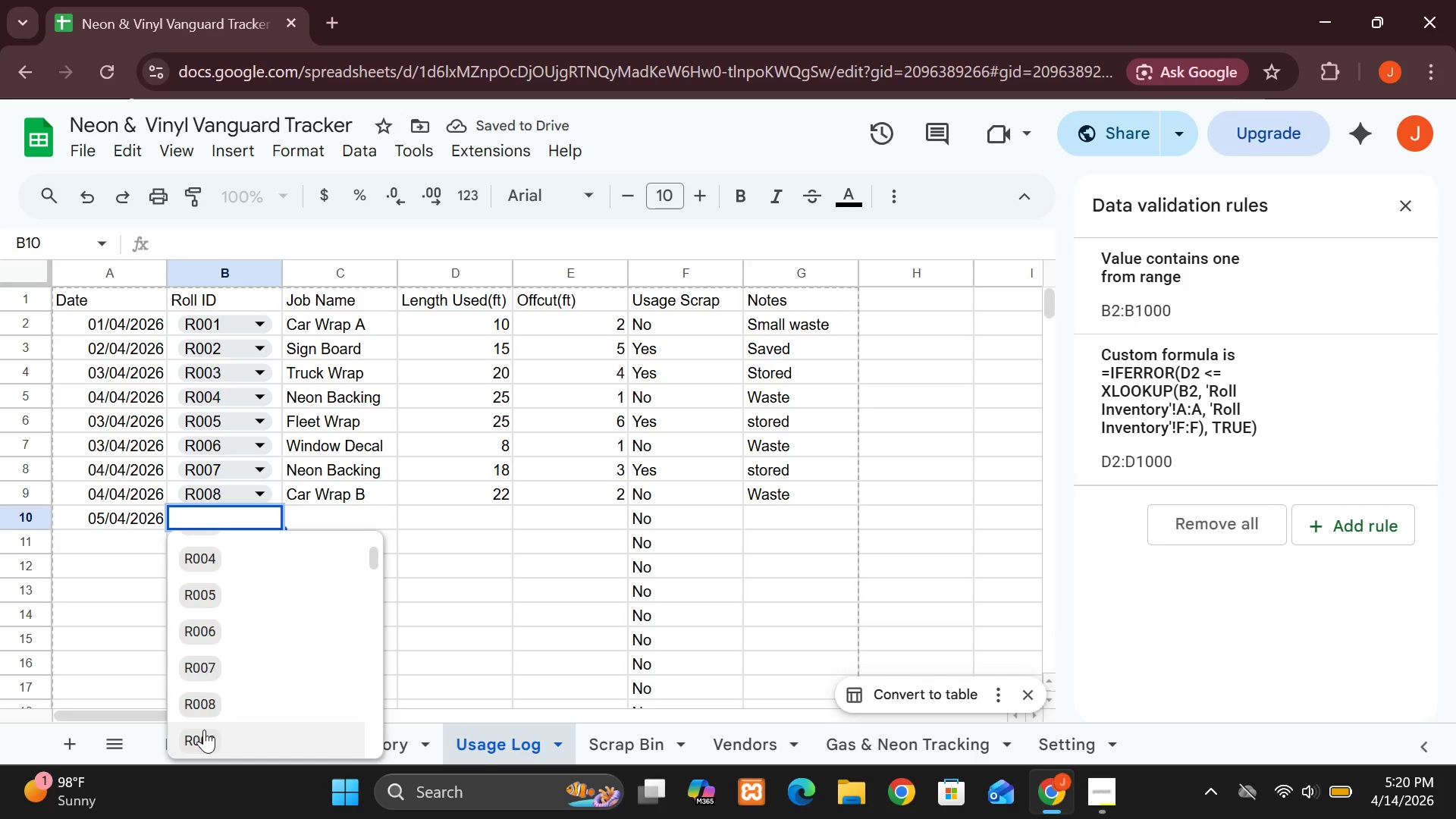 
key(ArrowDown)
 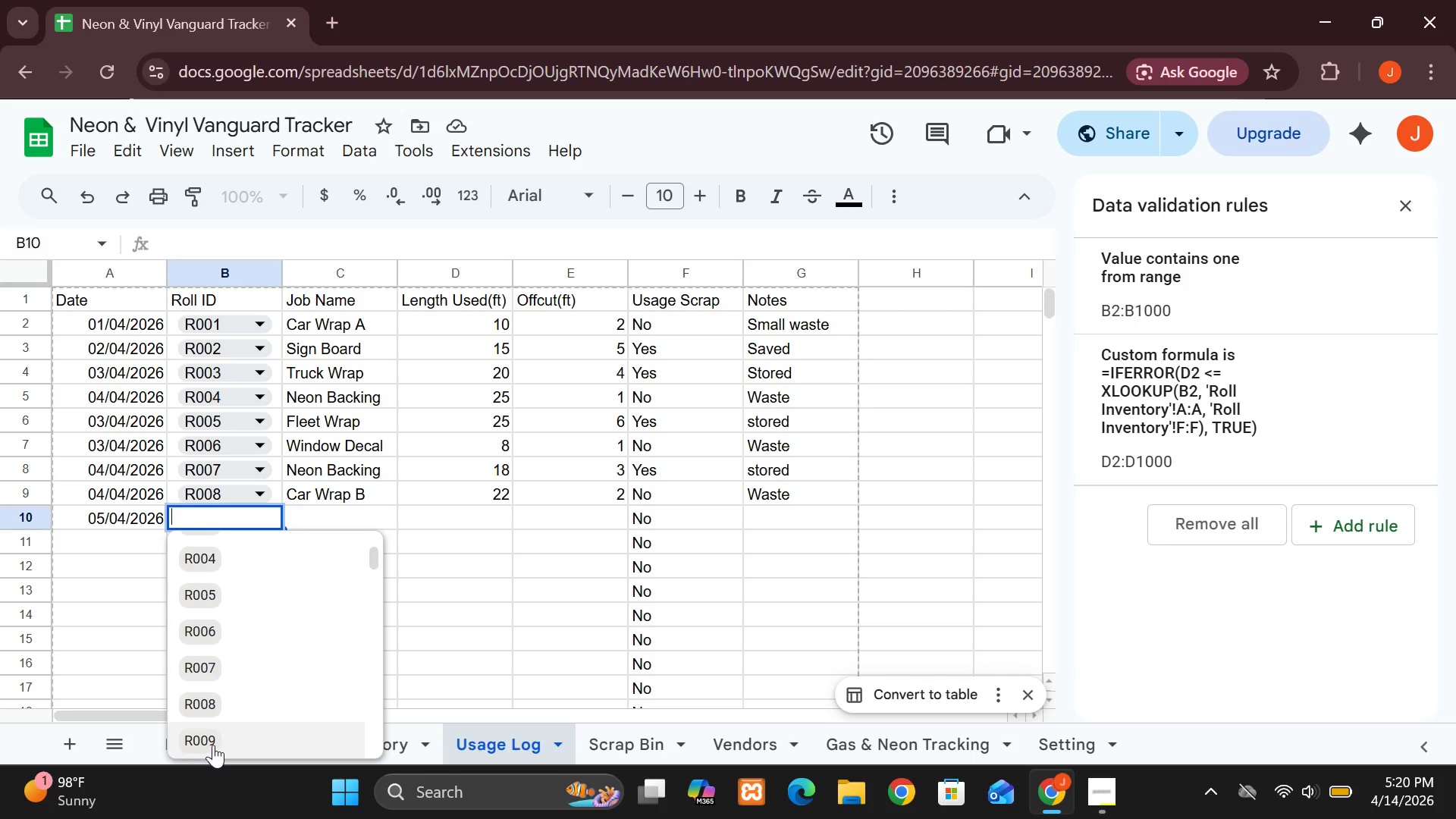 
left_click([196, 736])
 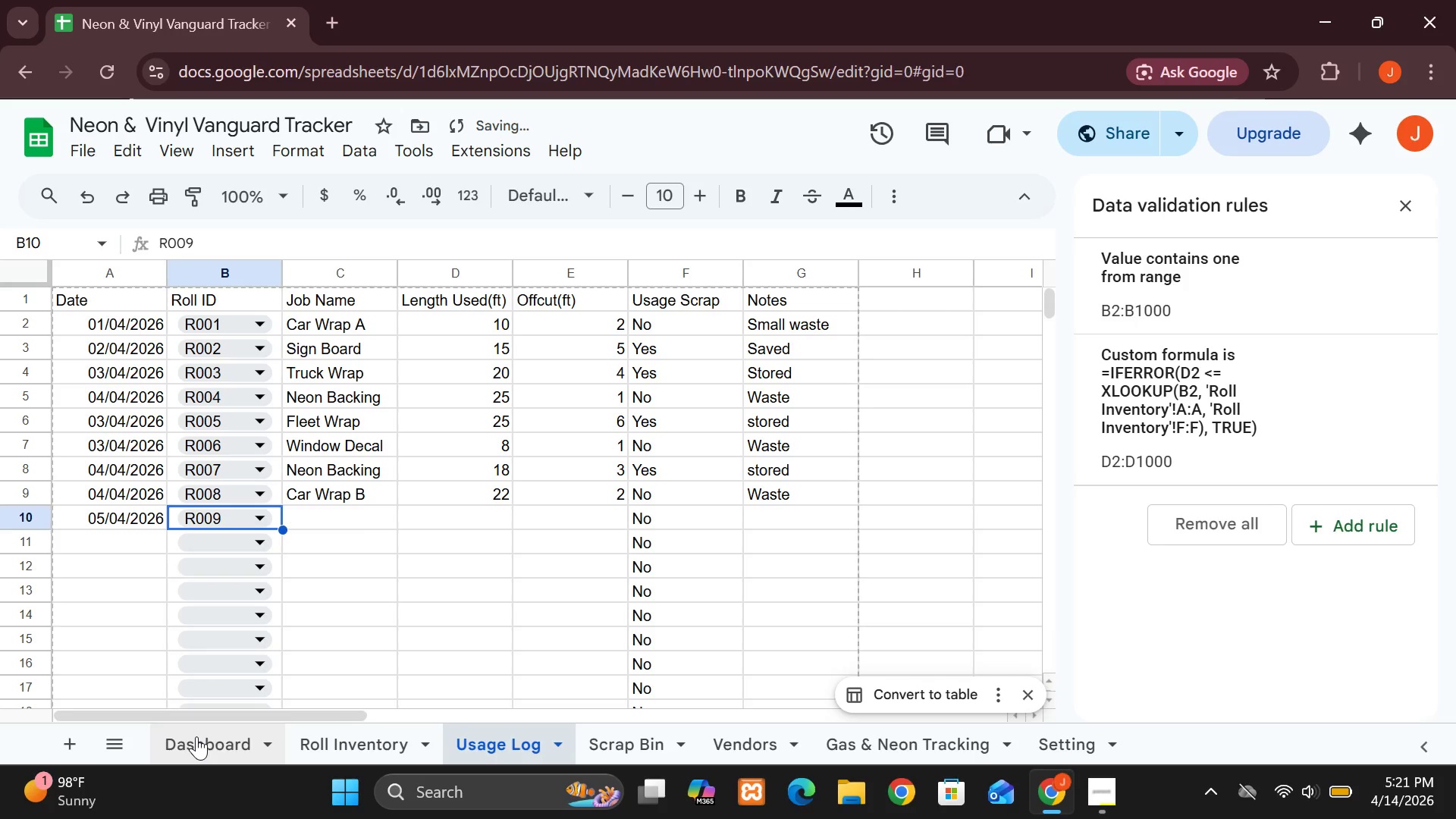 
left_click([196, 736])
 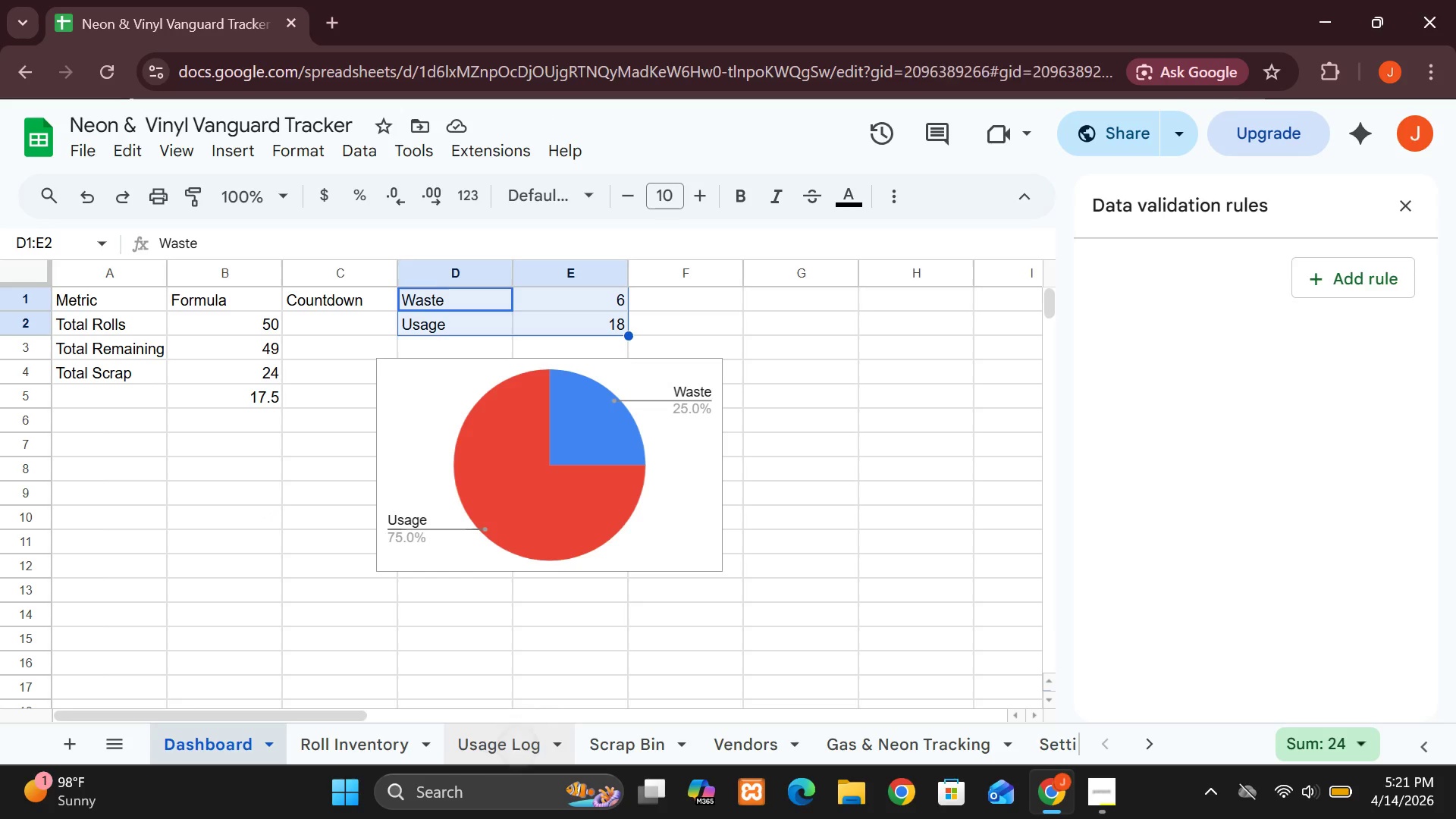 
wait(13.61)
 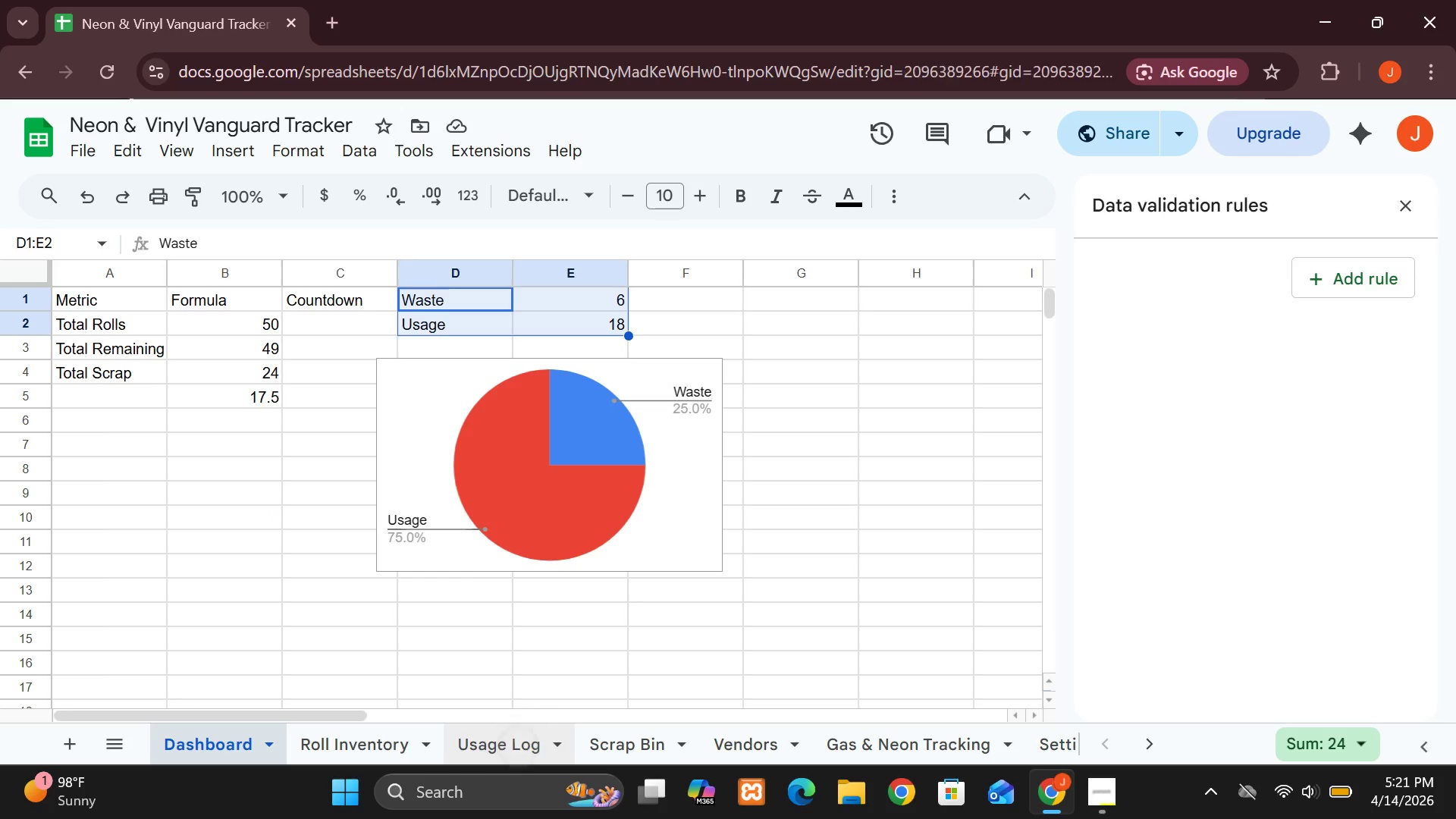 
left_click([322, 511])
 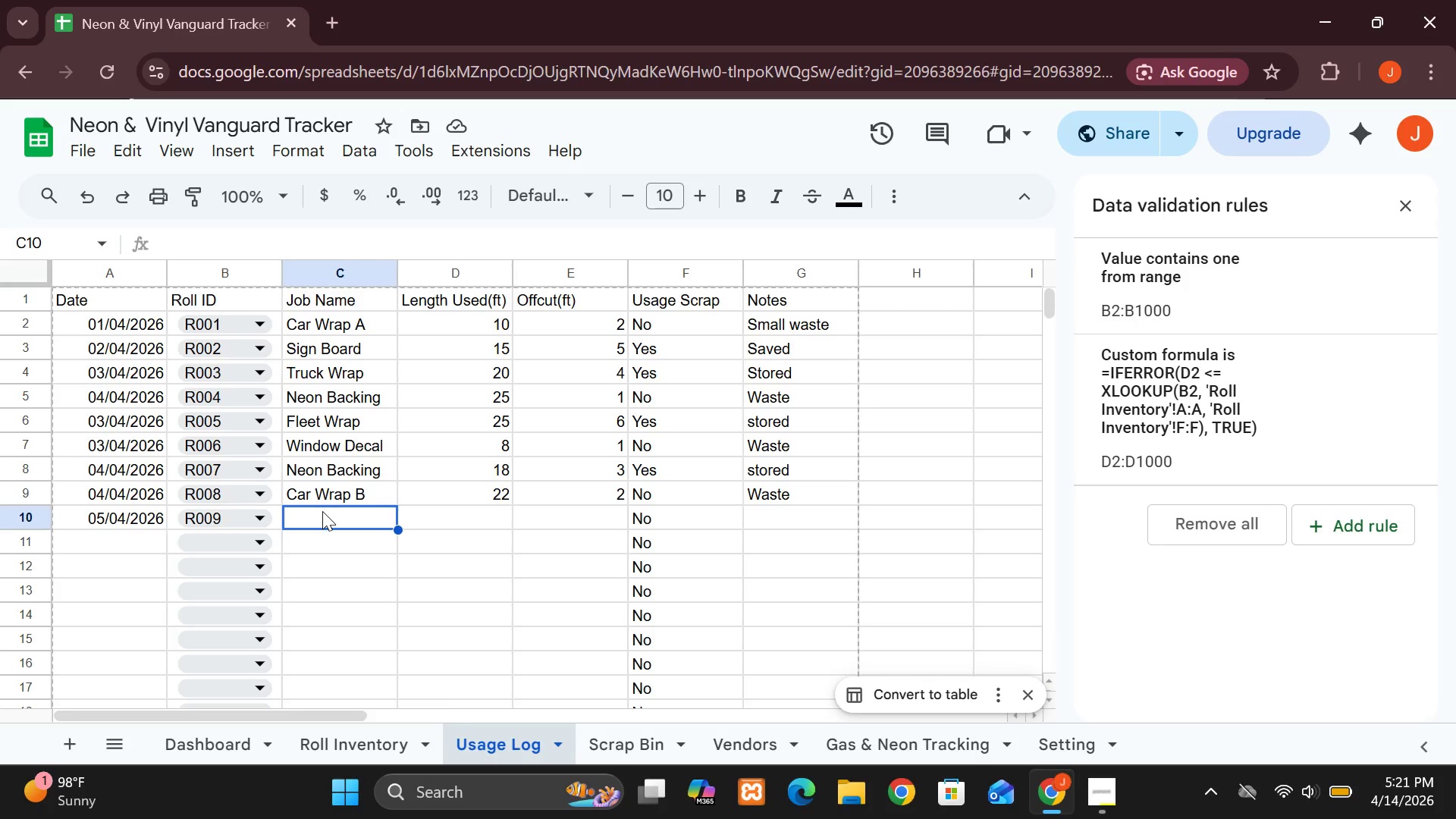 
key(S)
 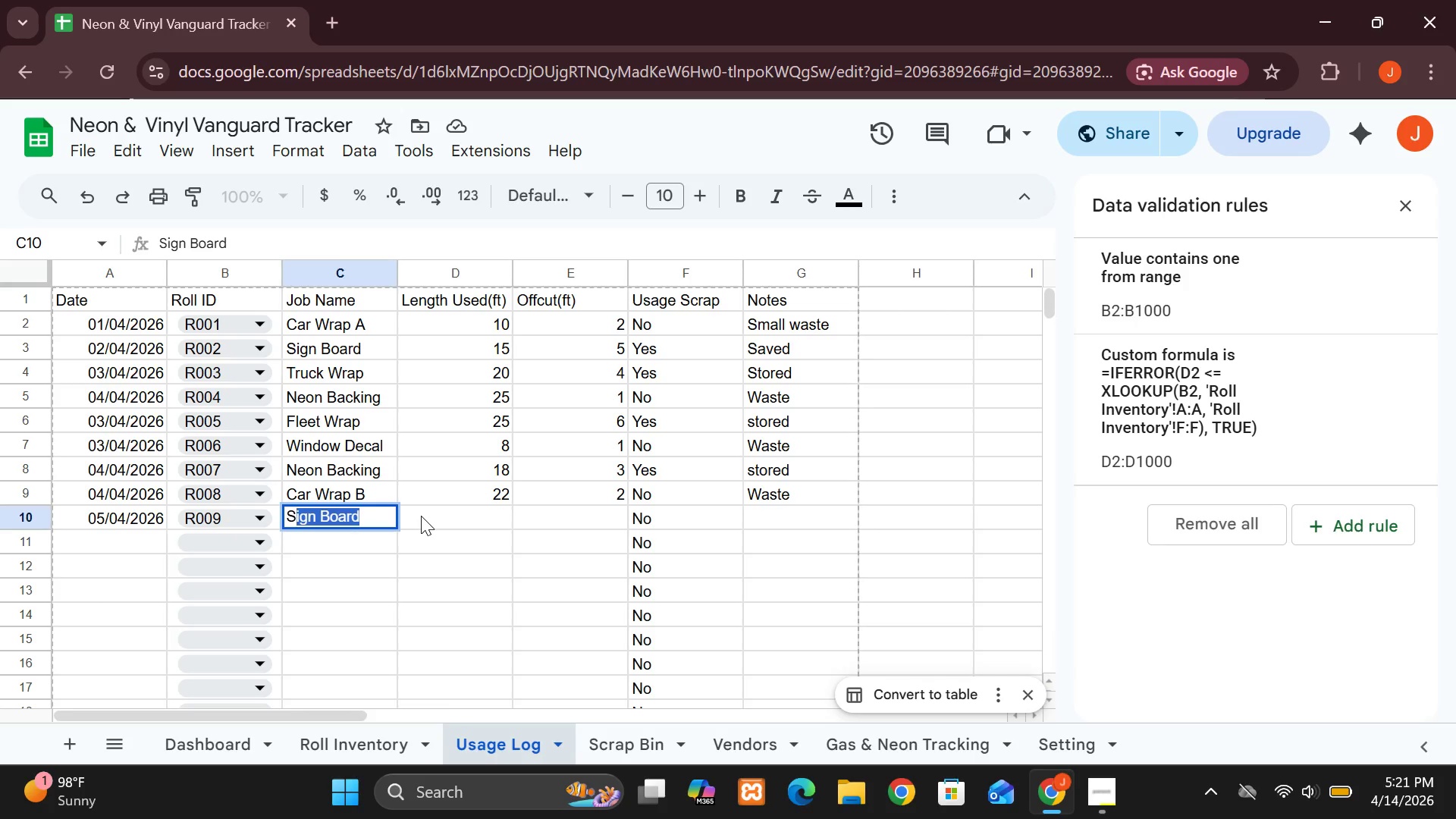 
left_click([421, 516])
 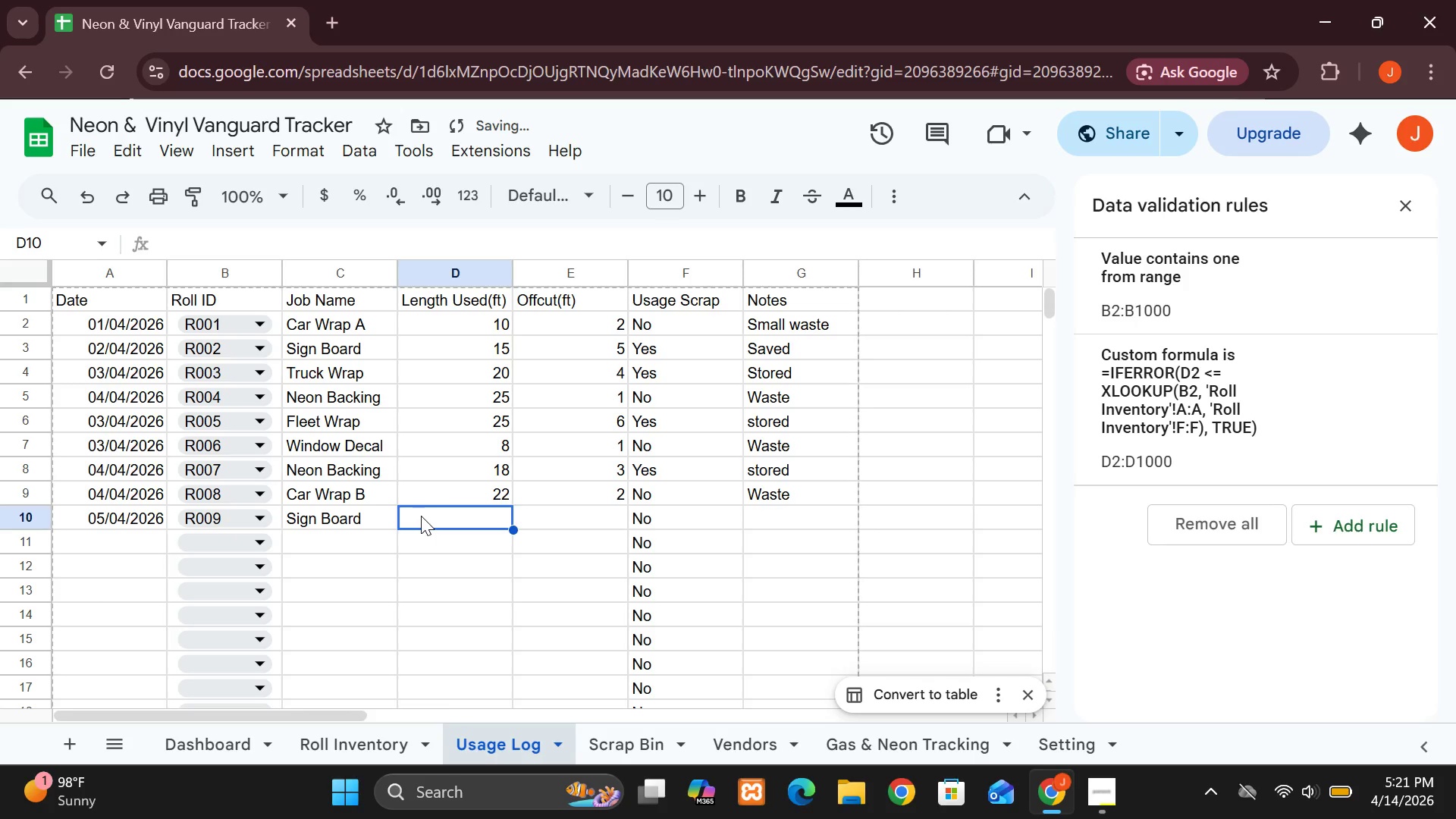 
type(14)
 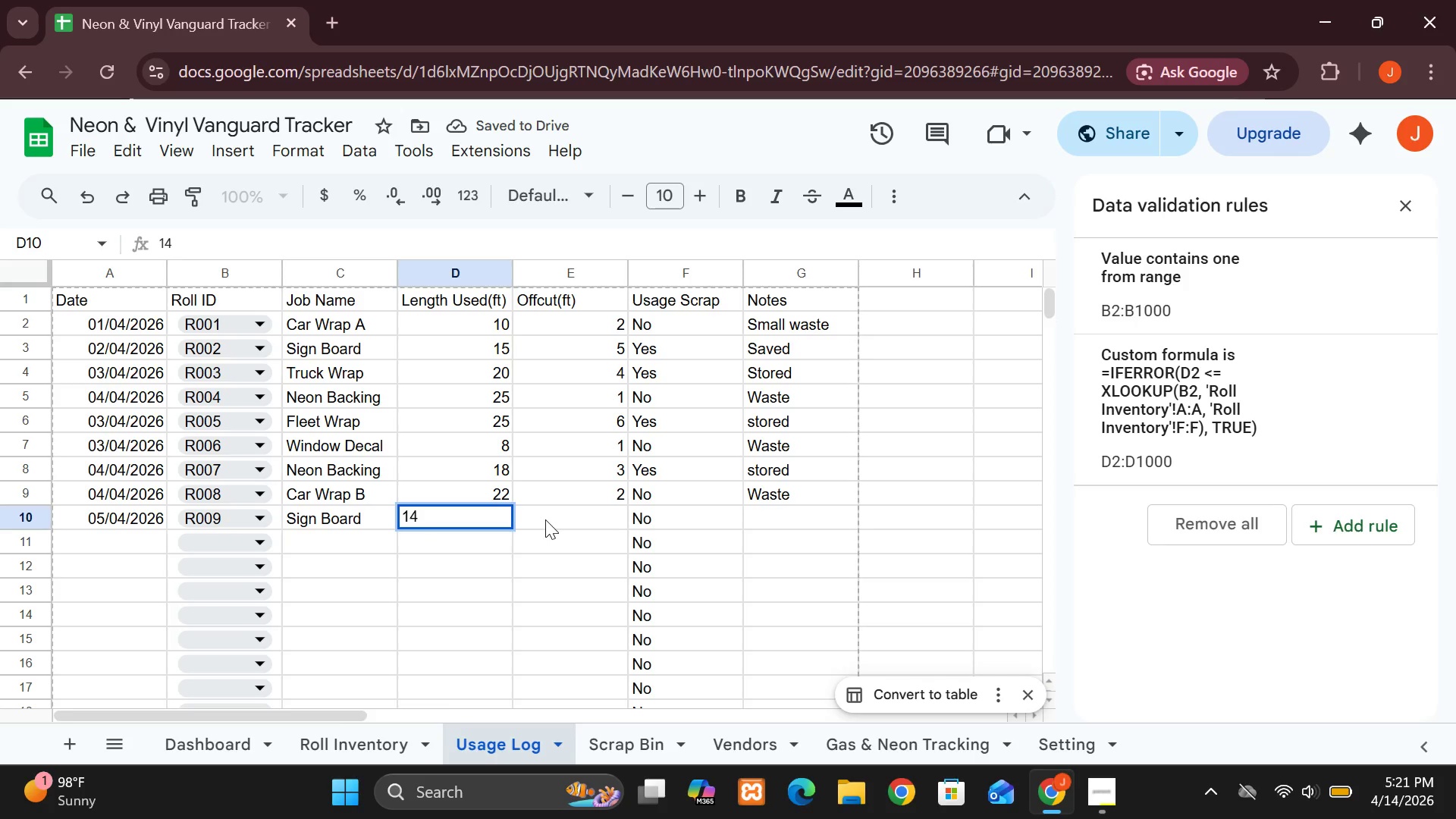 
left_click([545, 519])
 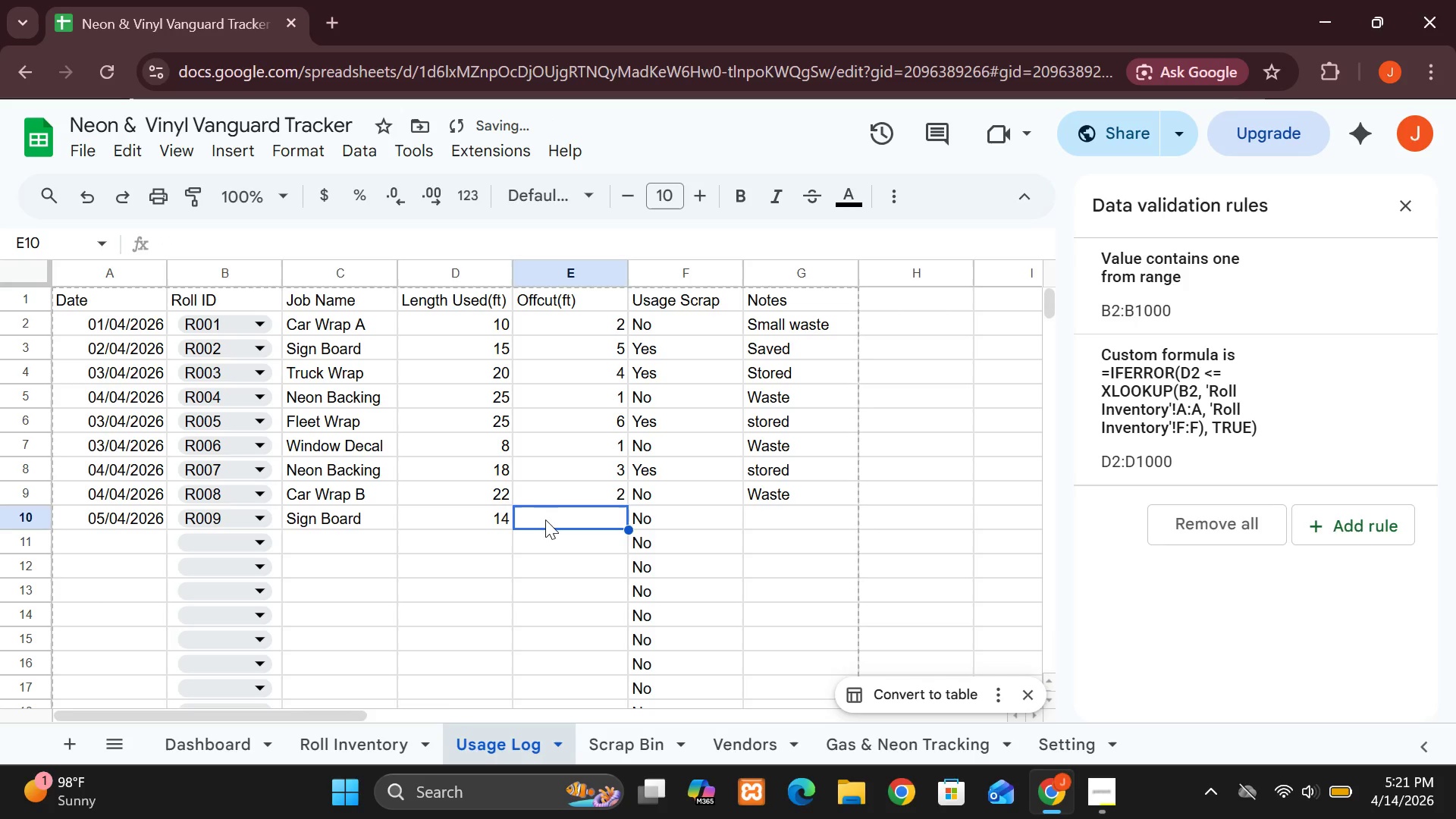 
key(4)
 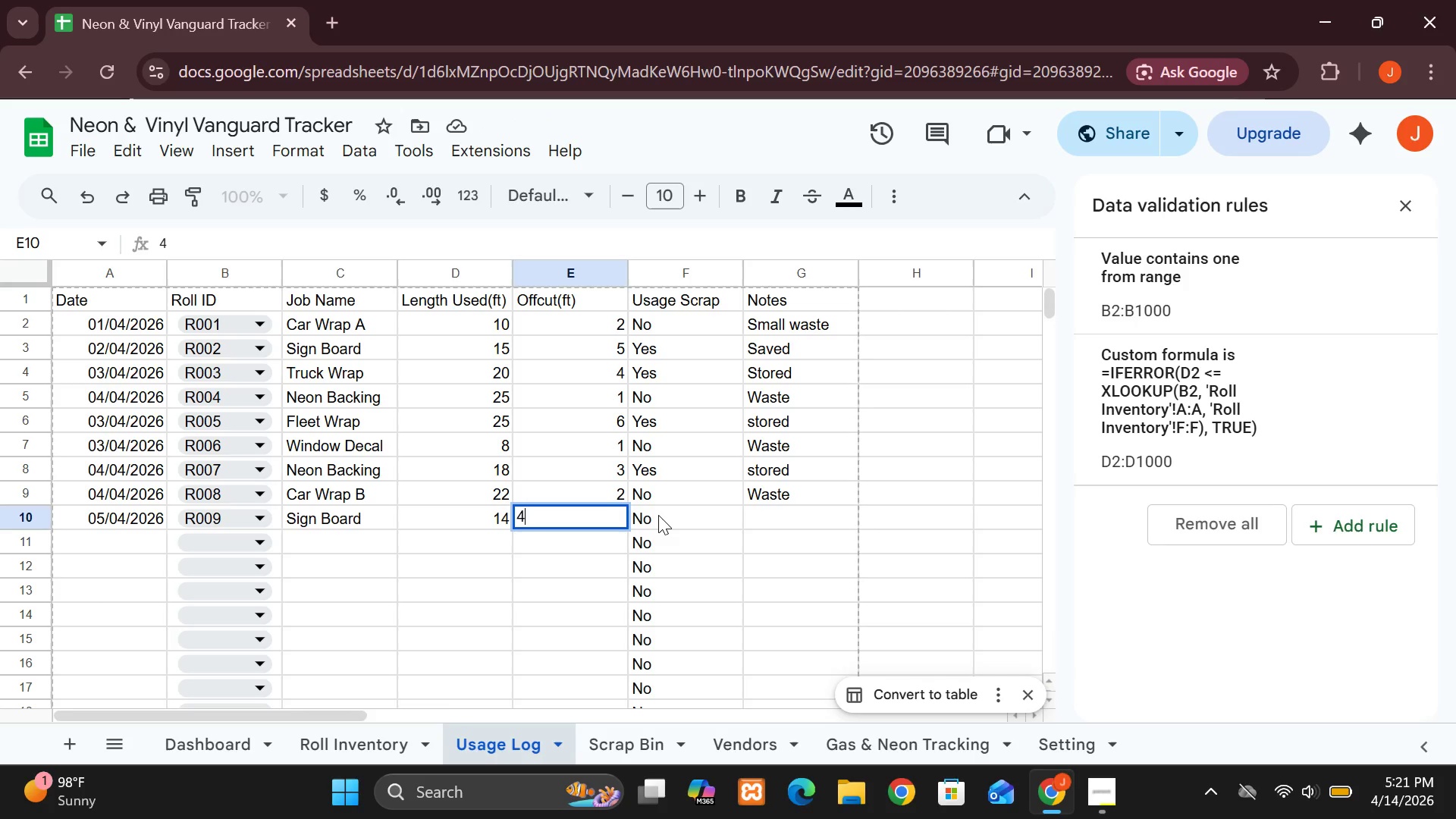 
wait(5.69)
 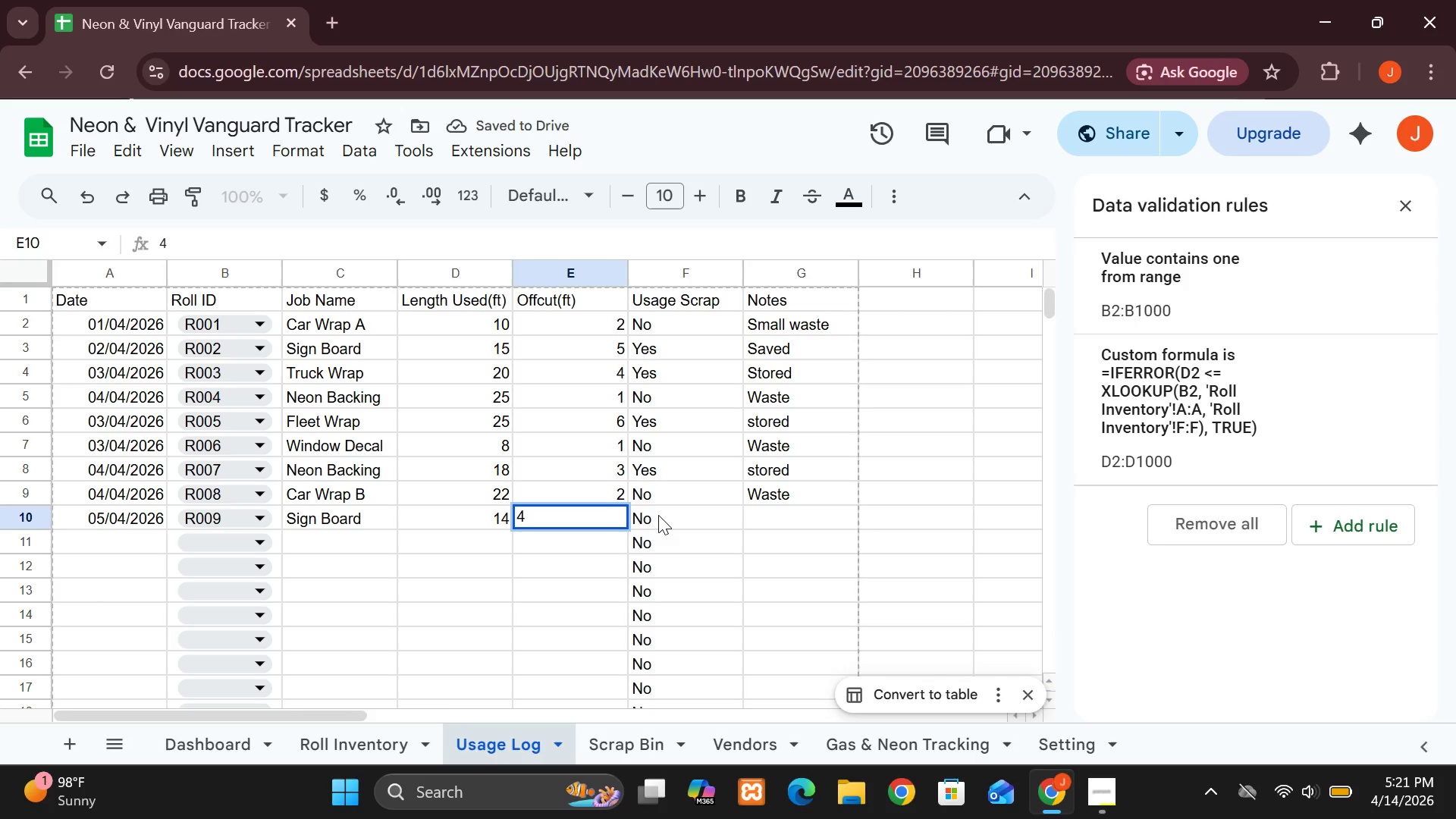 
left_click([658, 515])
 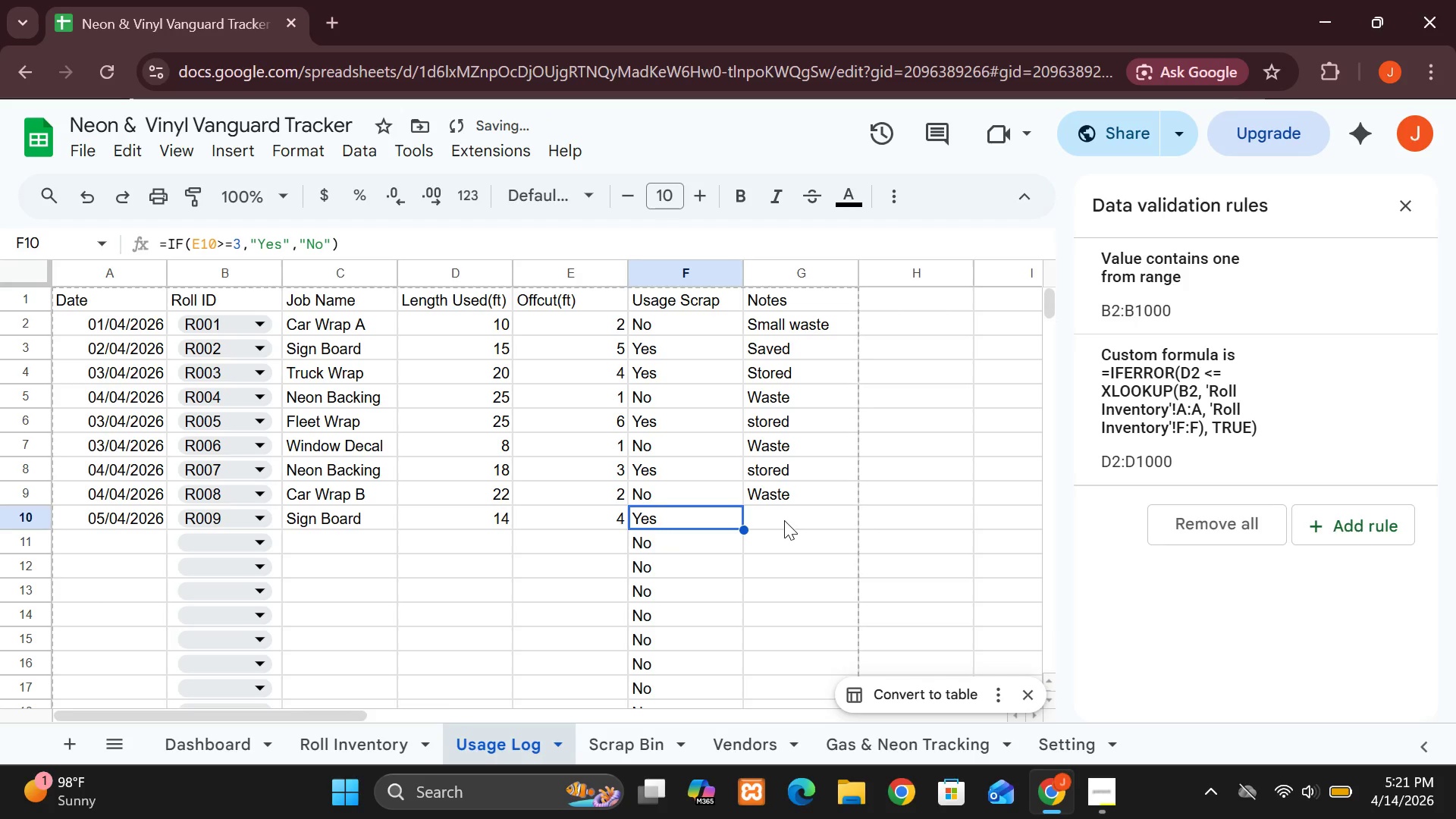 
left_click([784, 520])
 